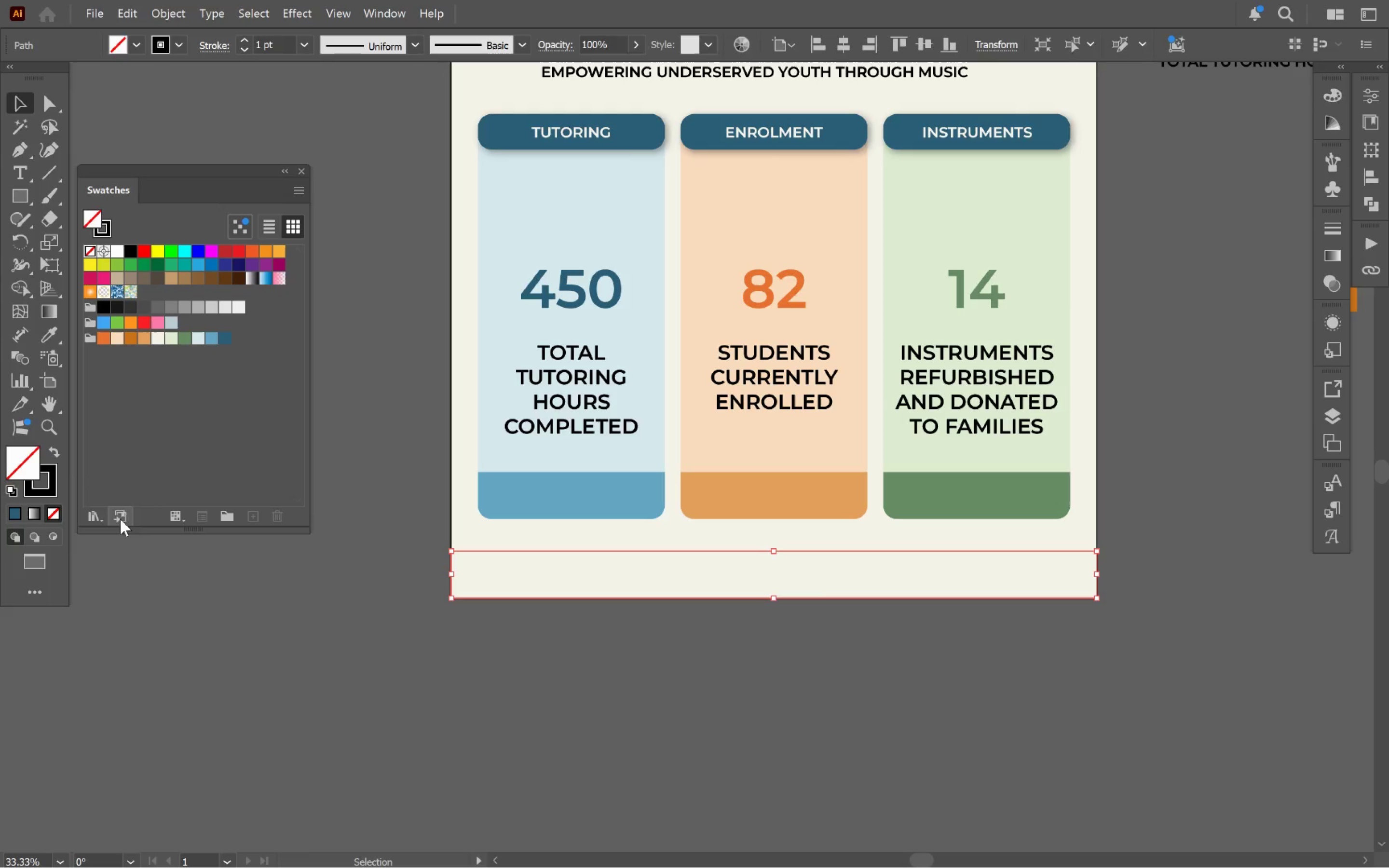 
left_click([55, 454])
 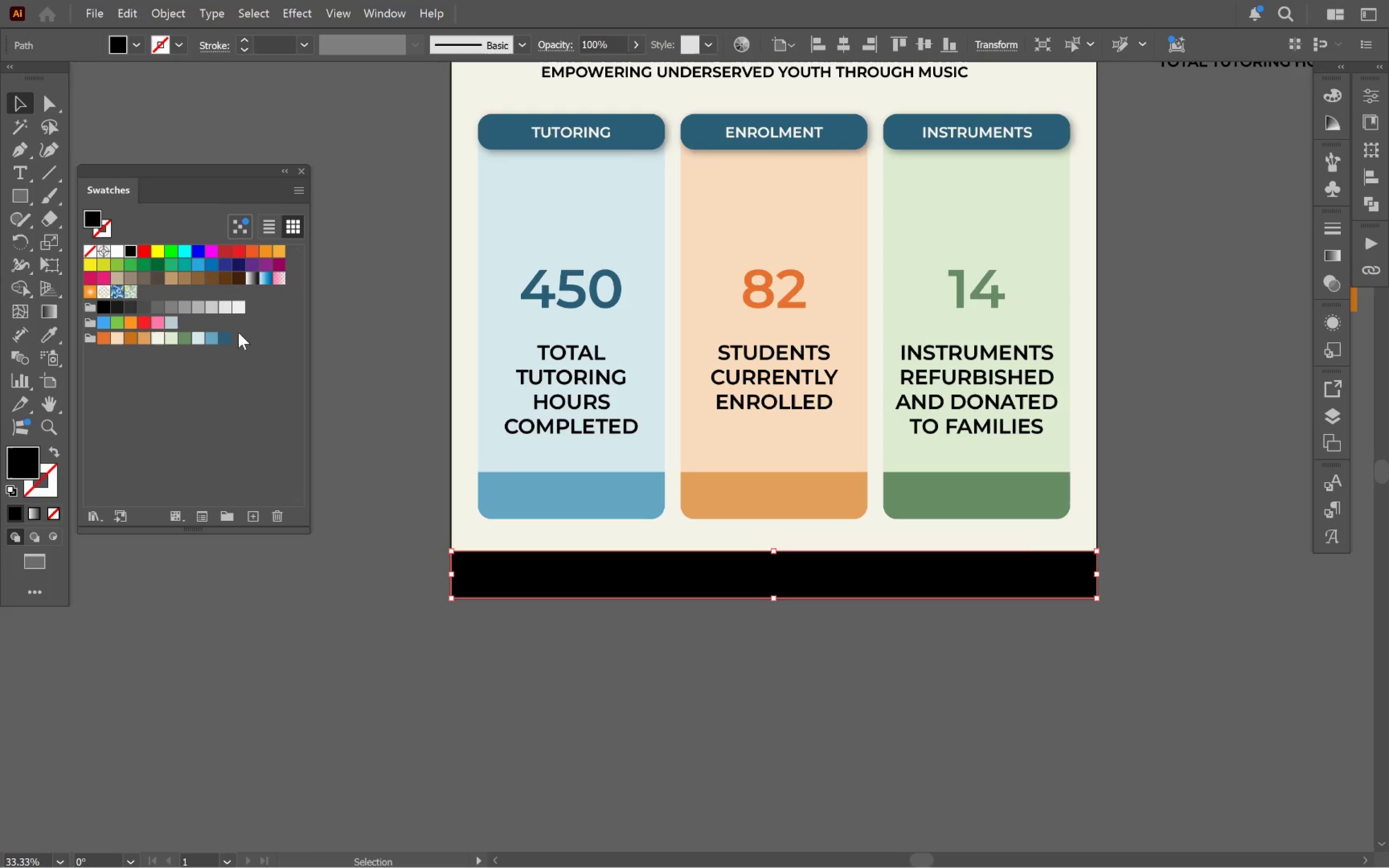 
left_click([224, 335])
 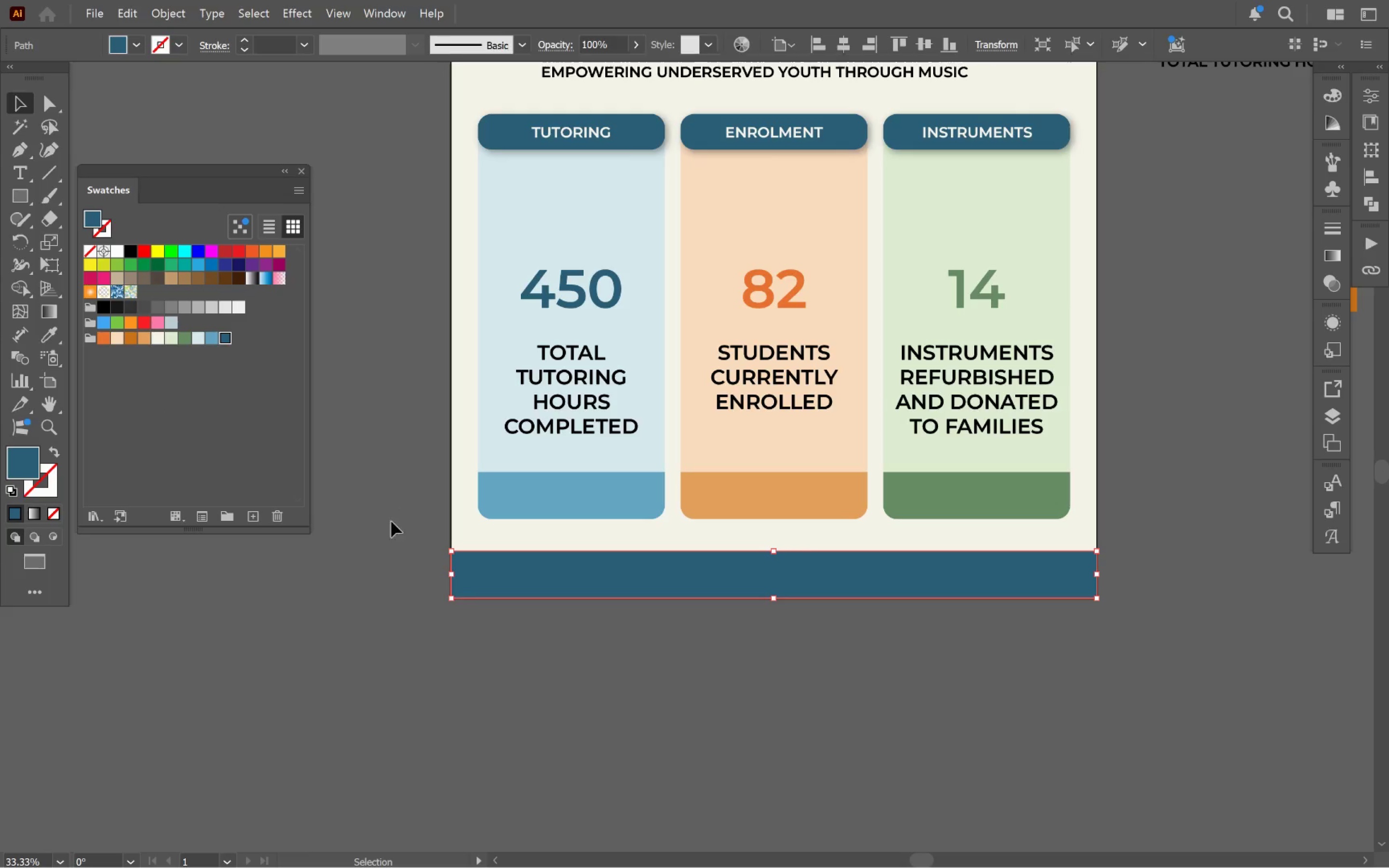 
left_click([396, 532])
 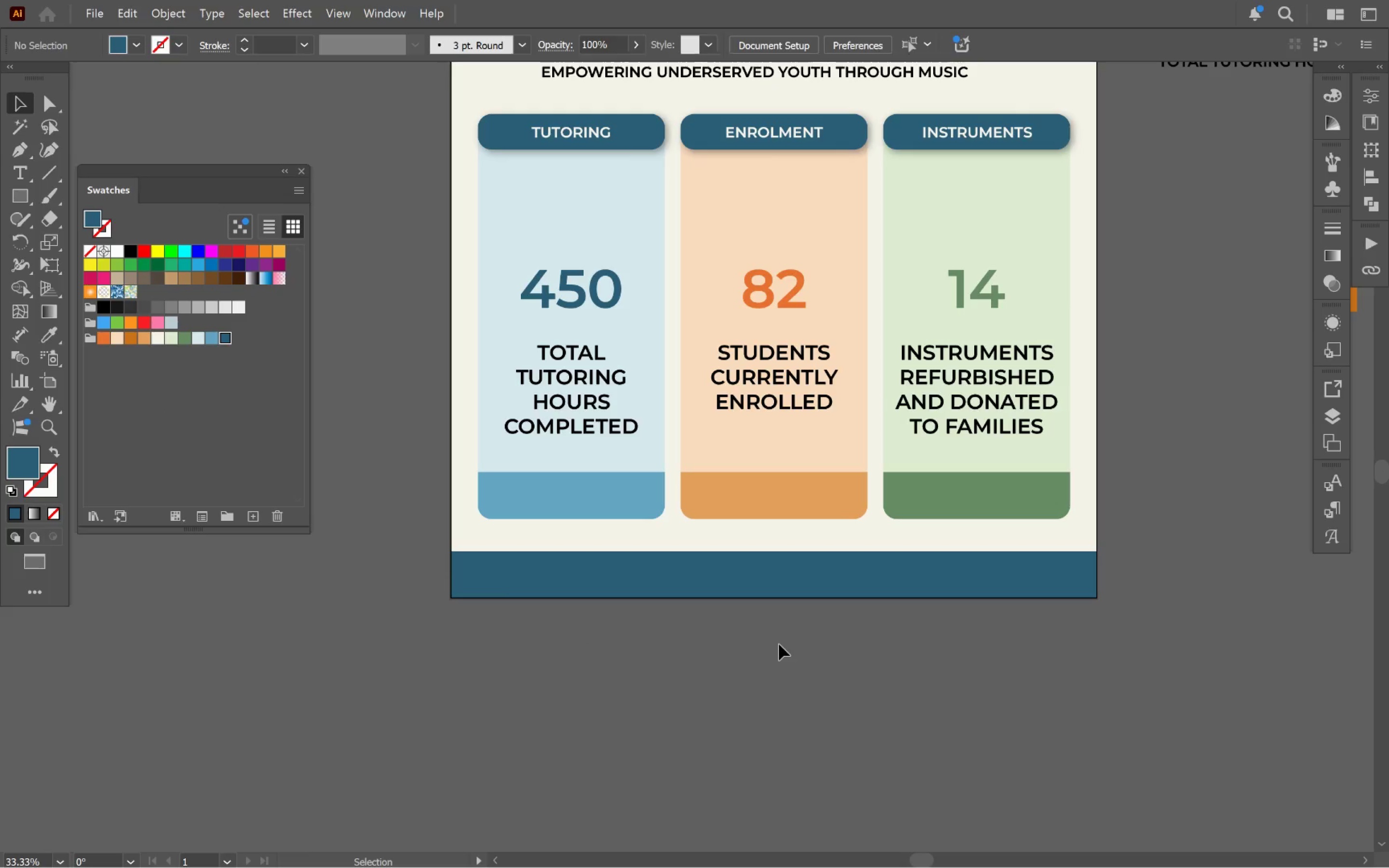 
key(VolumeUp)
 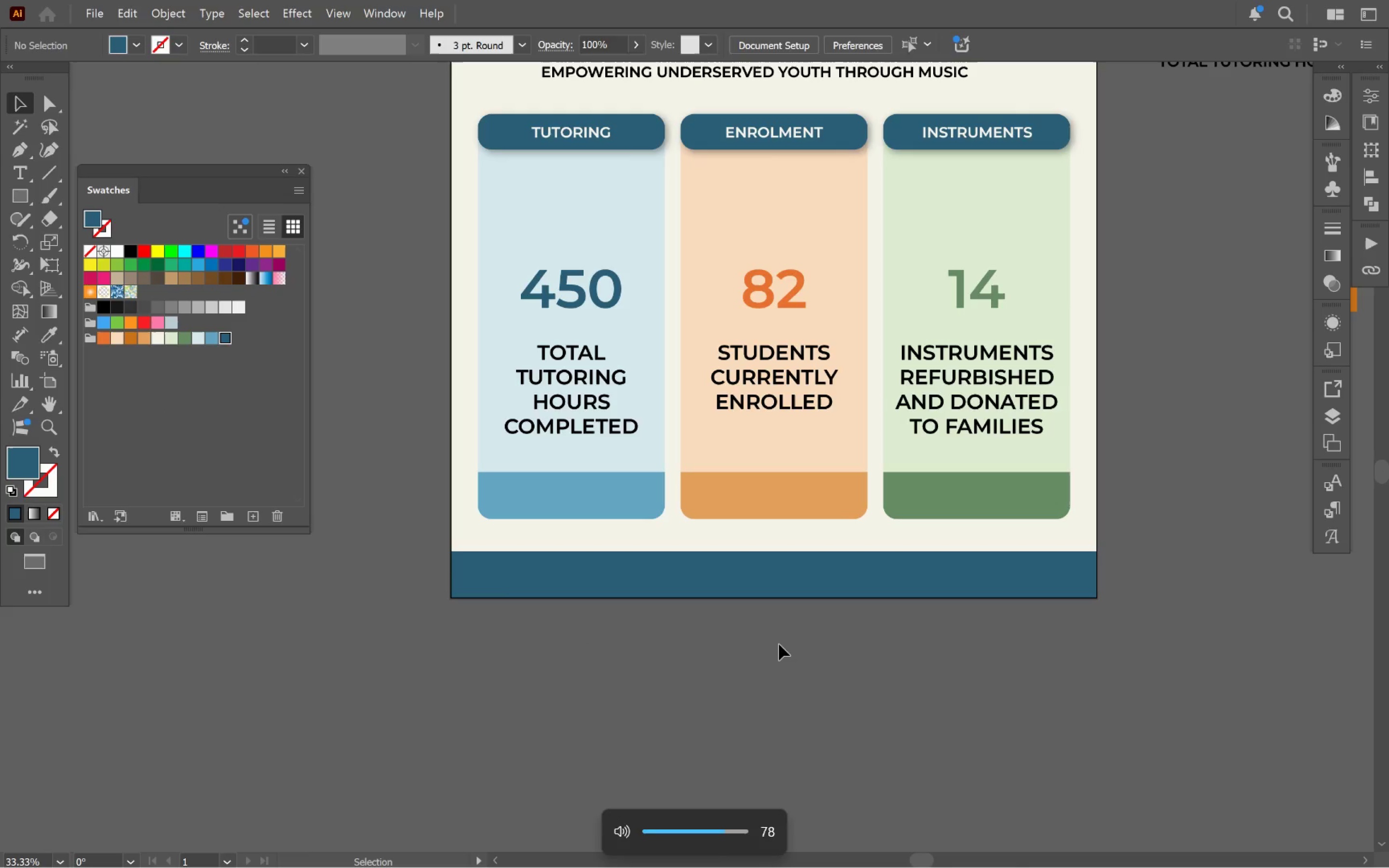 
key(VolumeUp)
 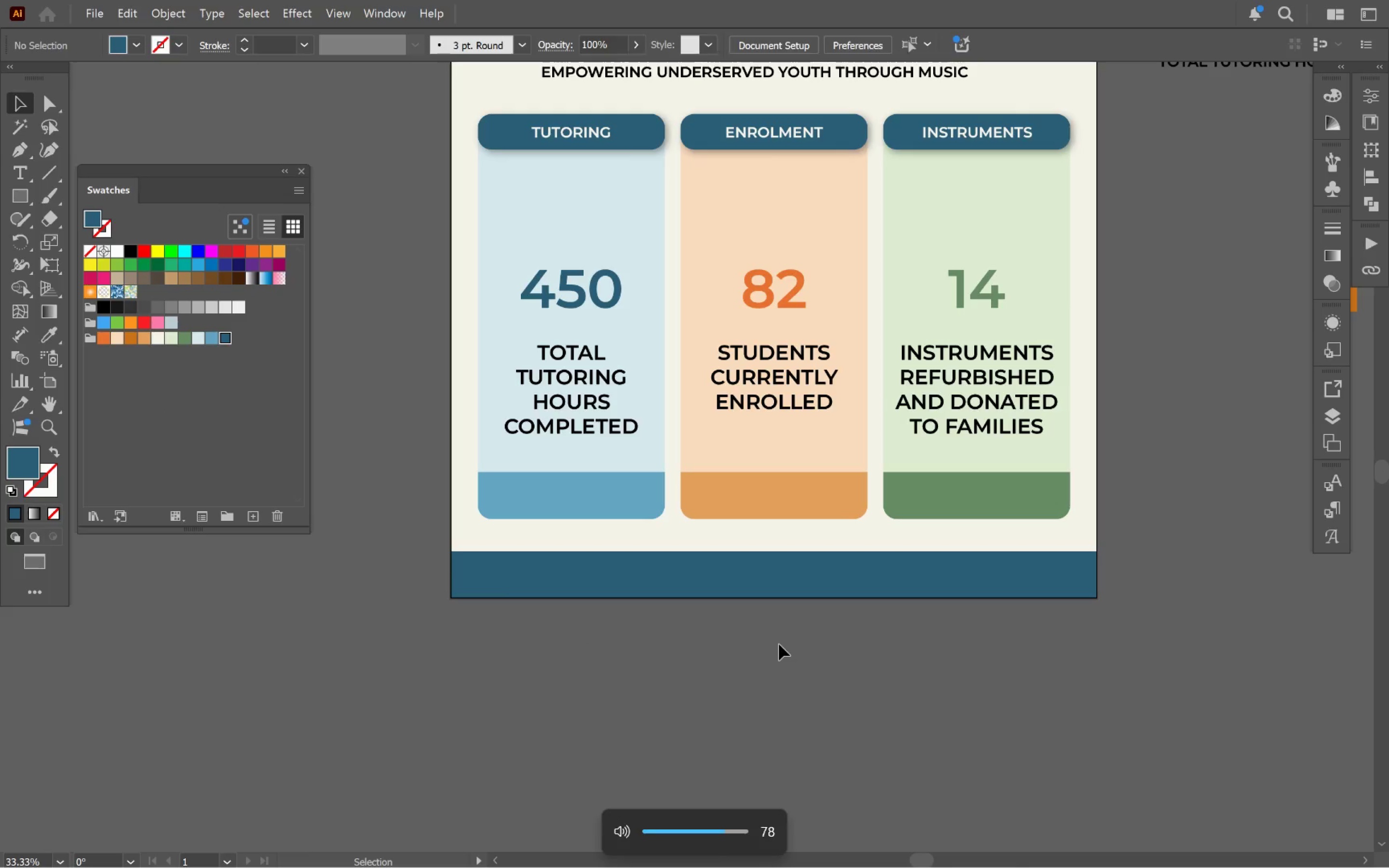 
key(VolumeUp)
 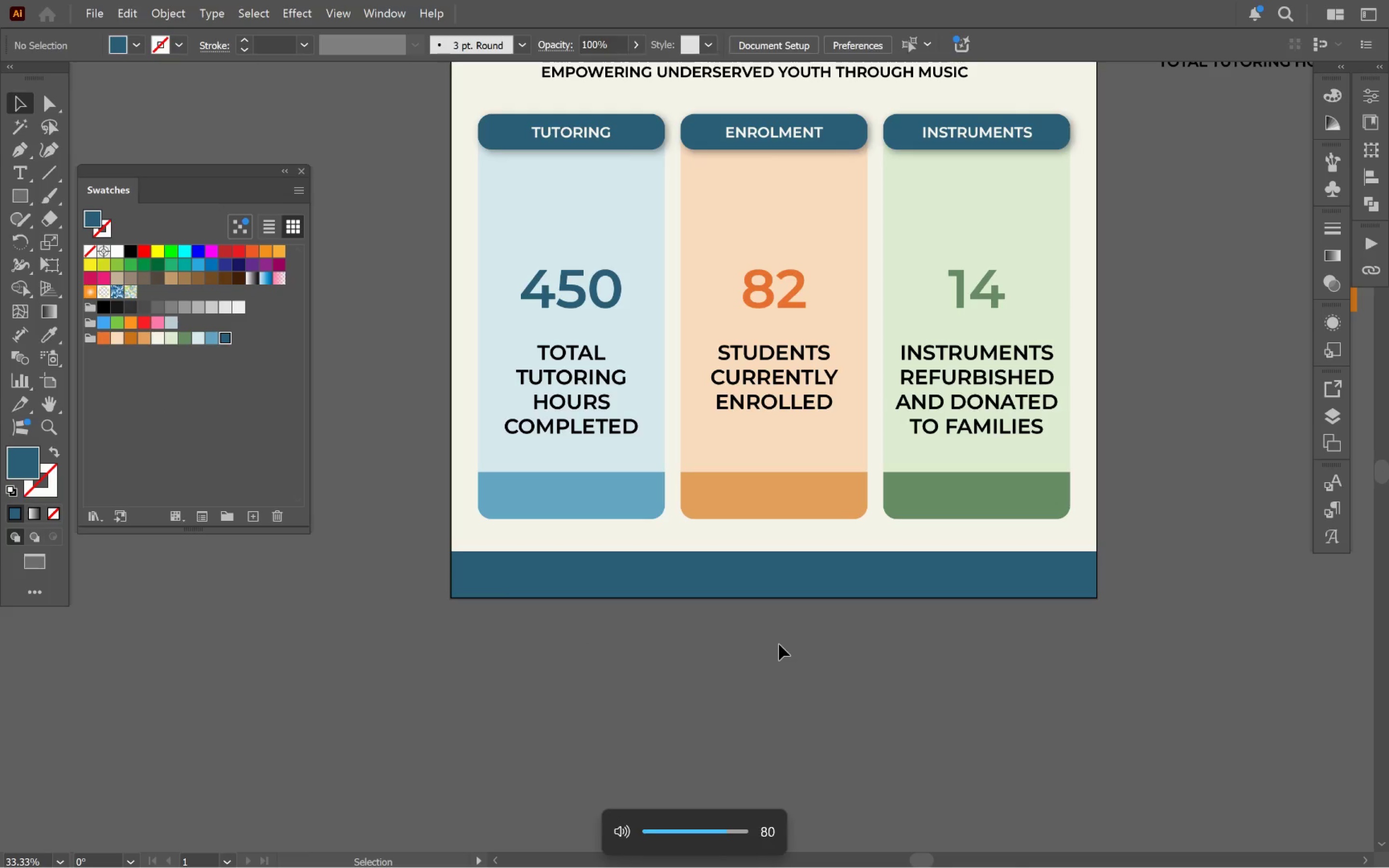 
key(VolumeUp)
 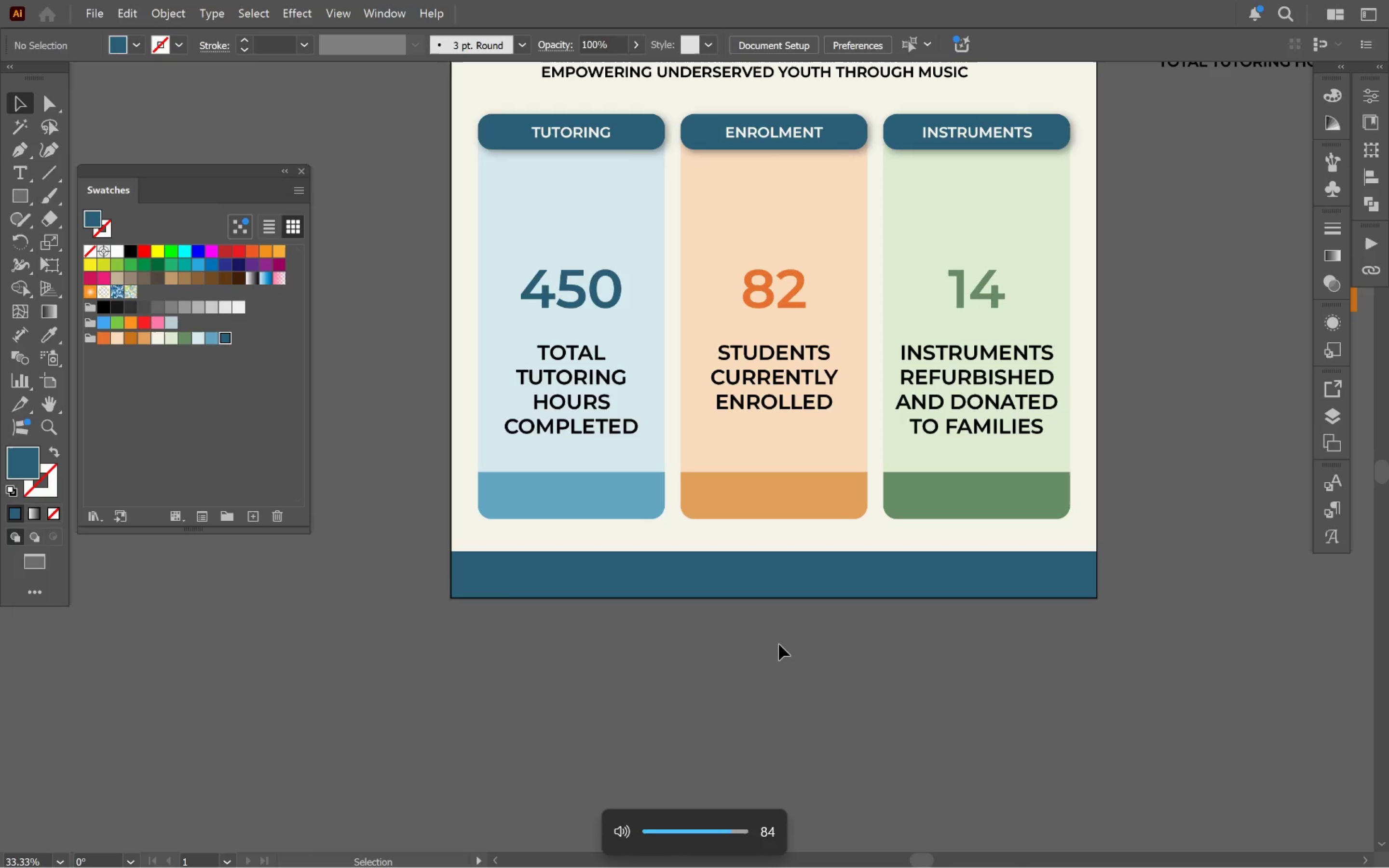 
key(VolumeUp)
 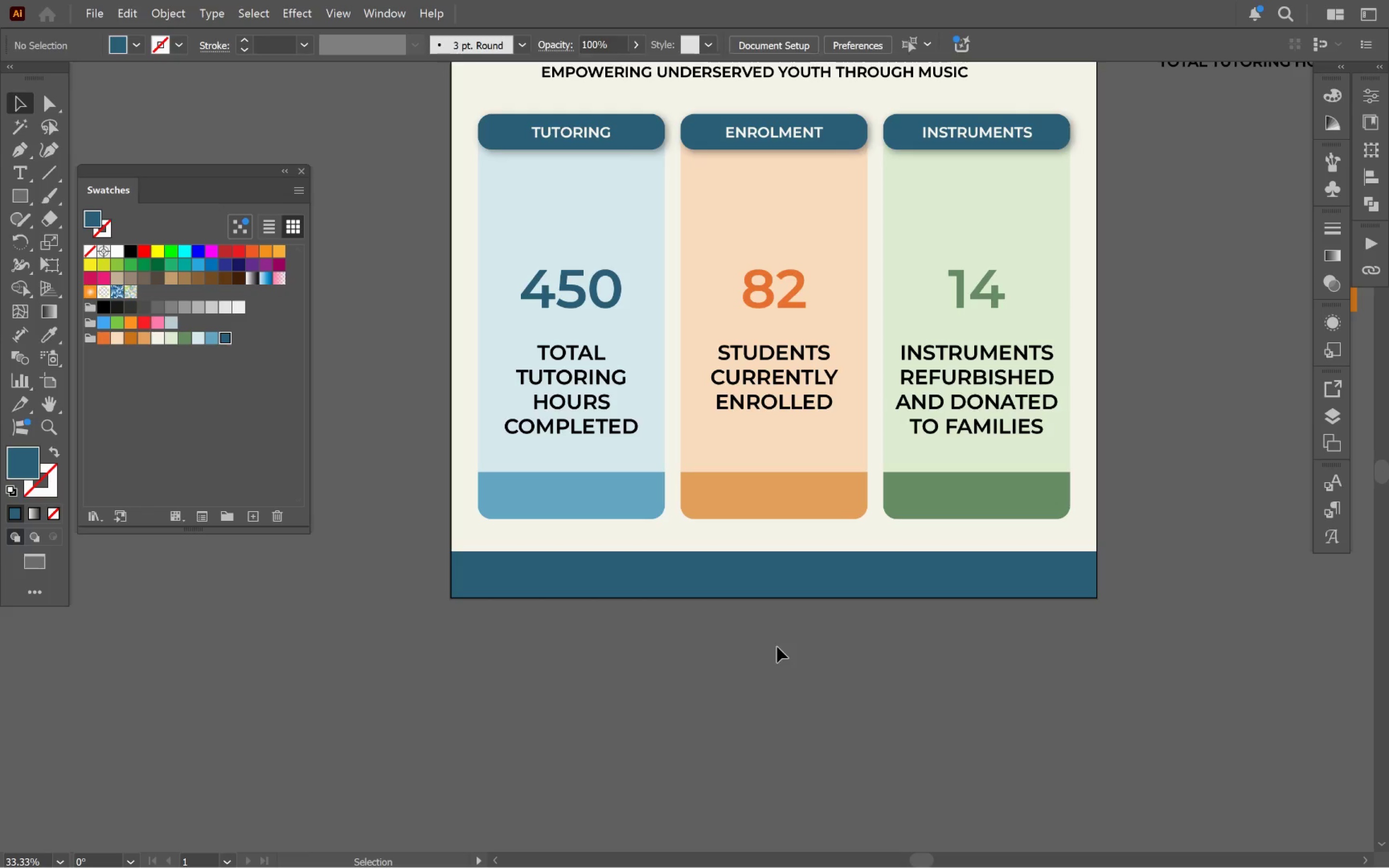 
wait(7.84)
 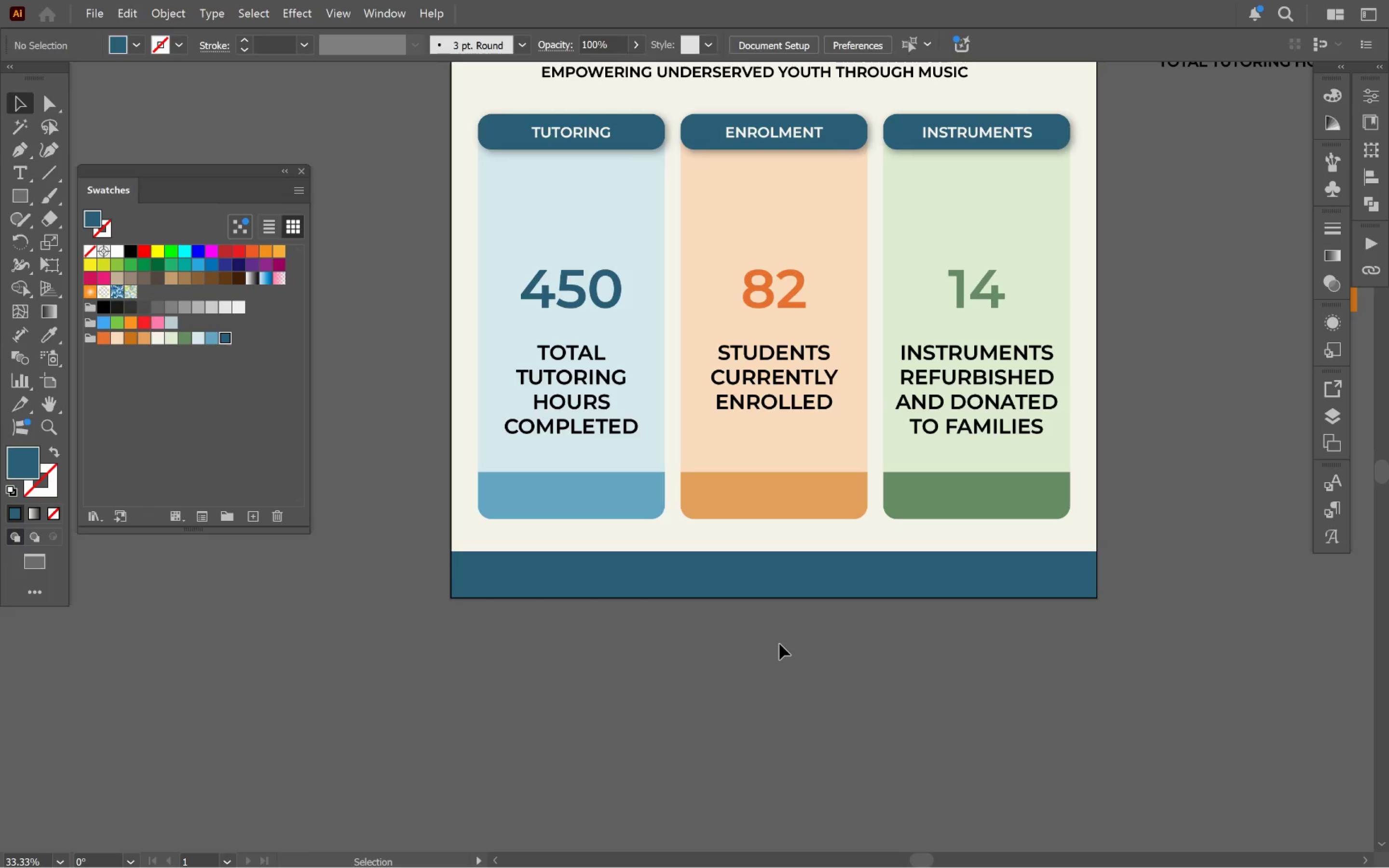 
key(Alt+Tab)
 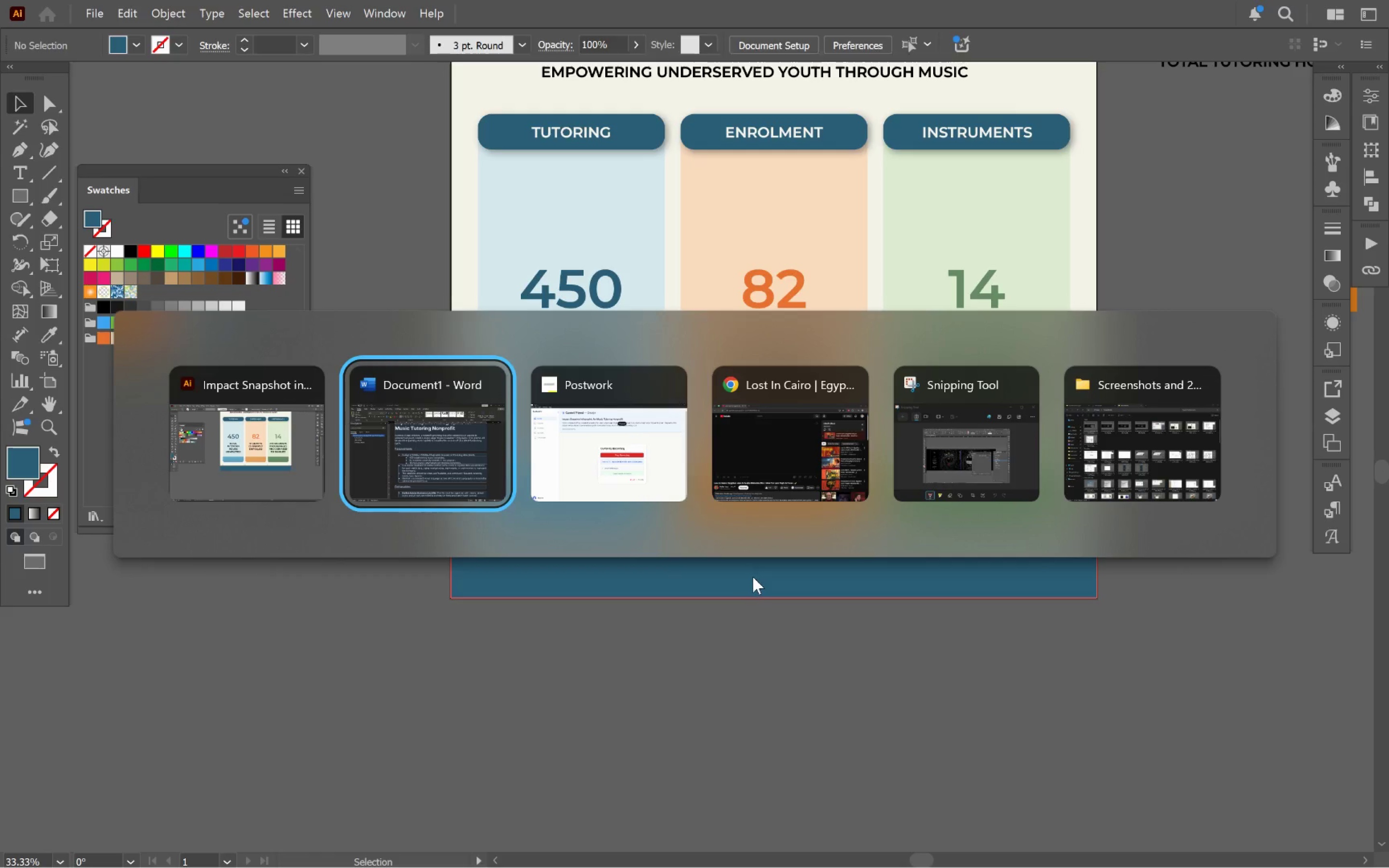 
key(Alt+Tab)
 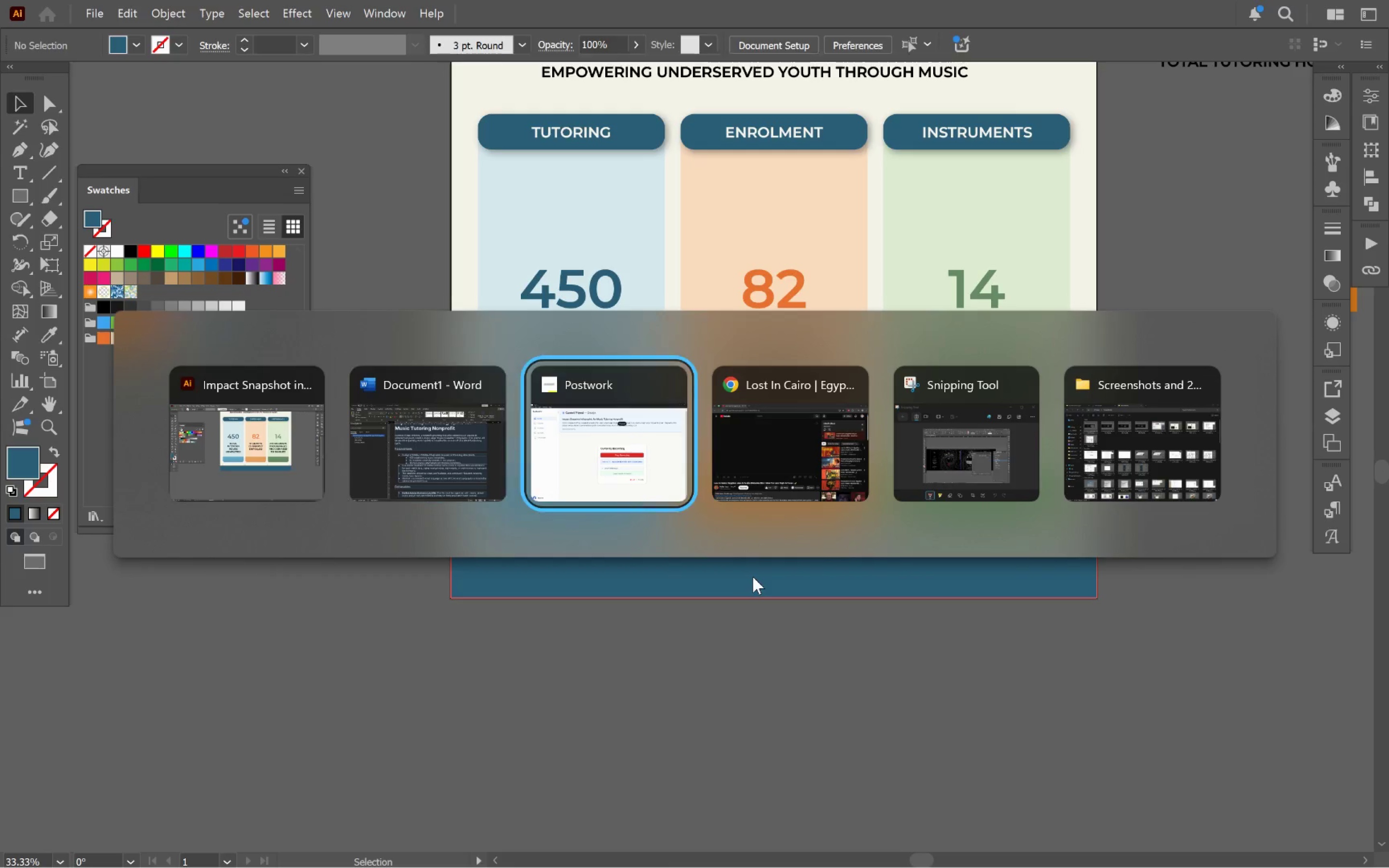 
key(Alt+Tab)
 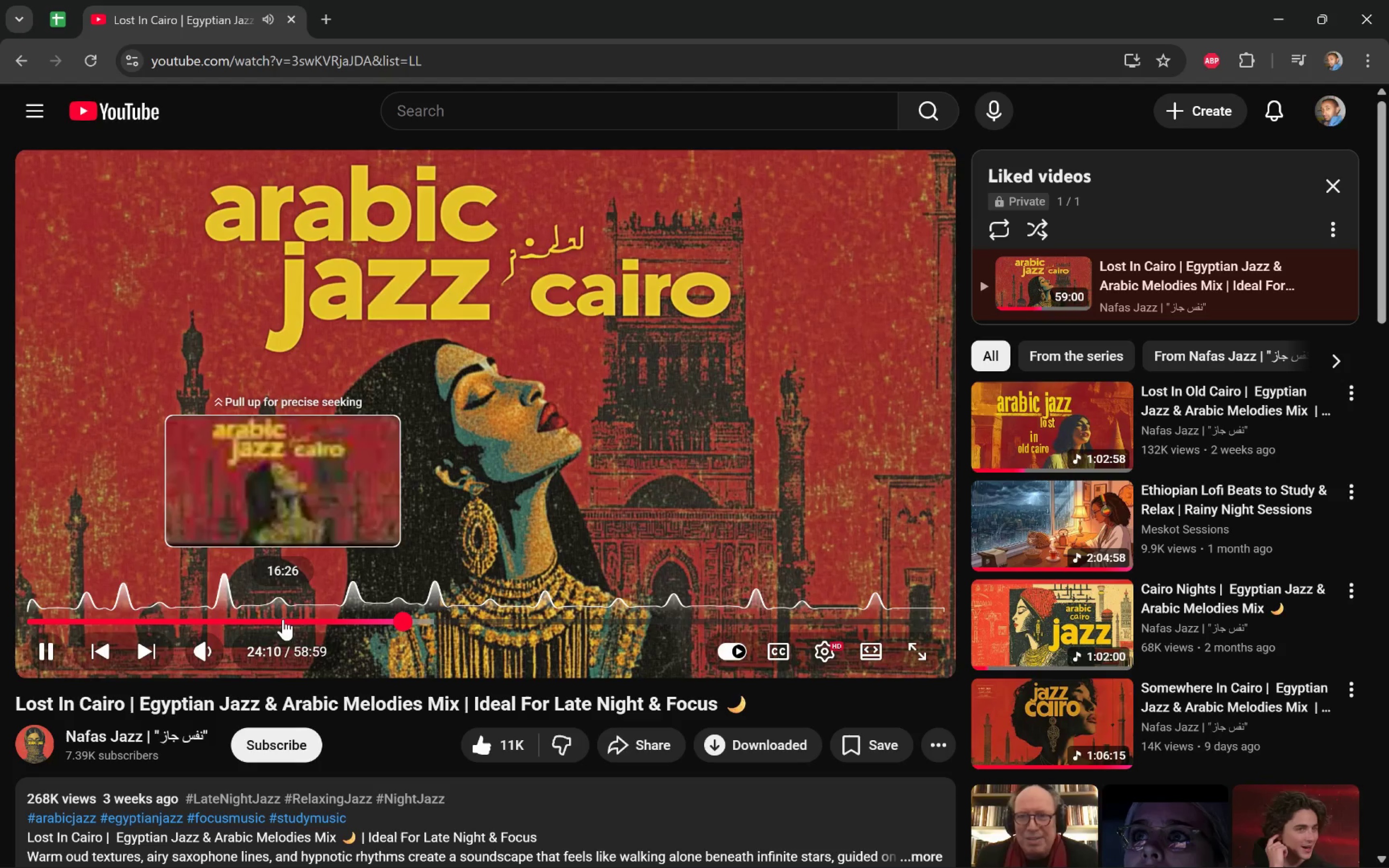 
left_click([283, 619])
 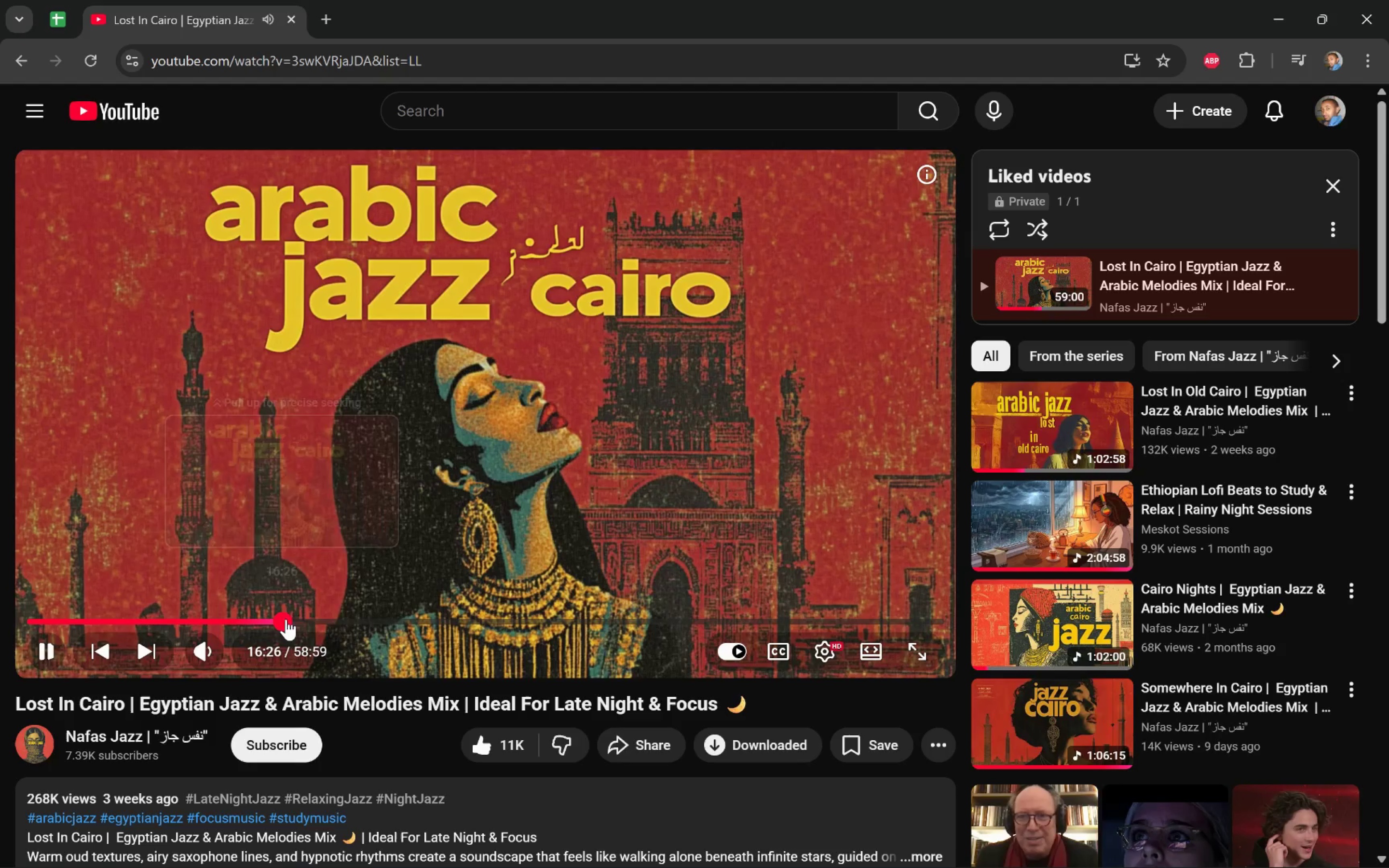 
key(Alt+AltLeft)
 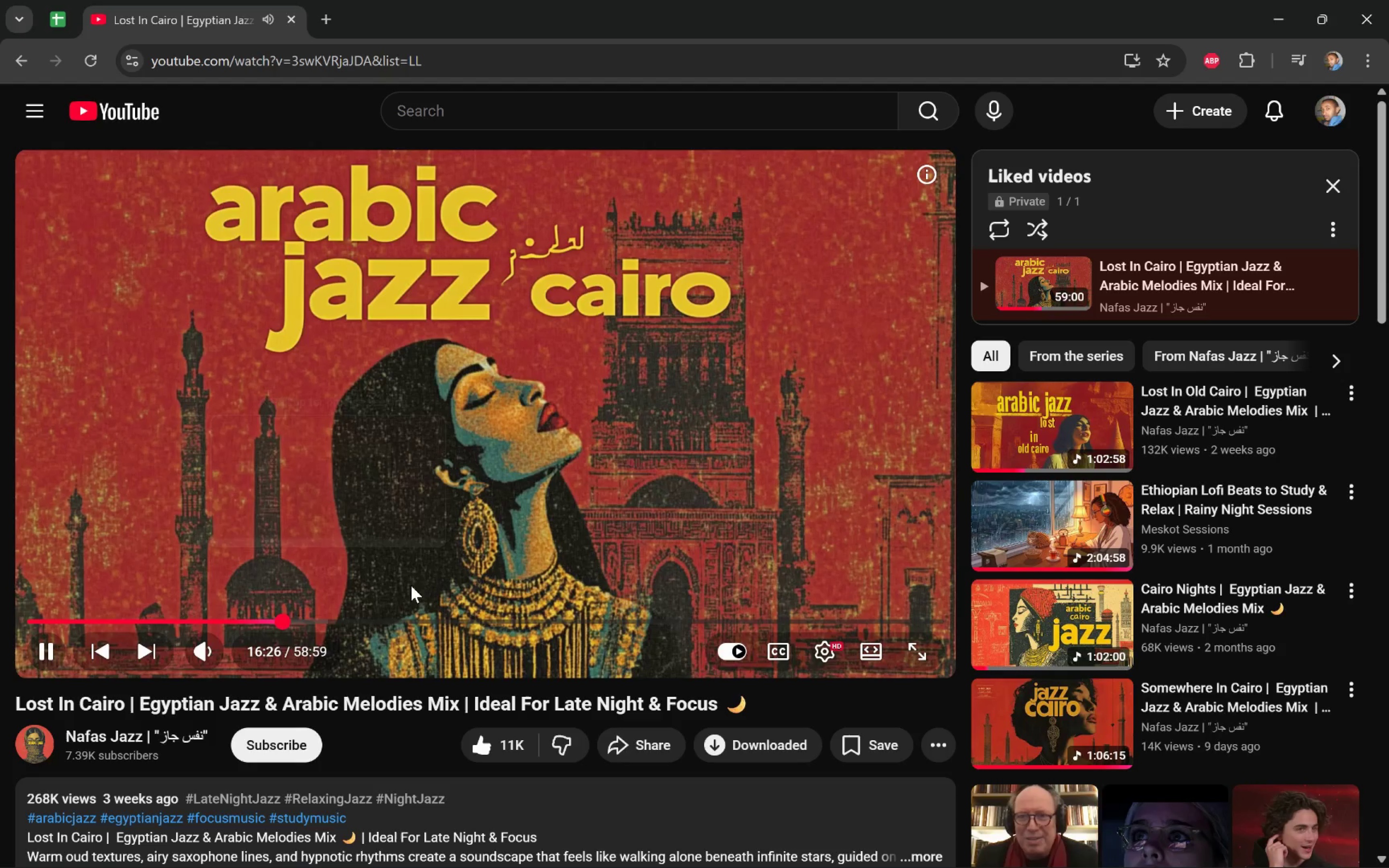 
key(Alt+Tab)
 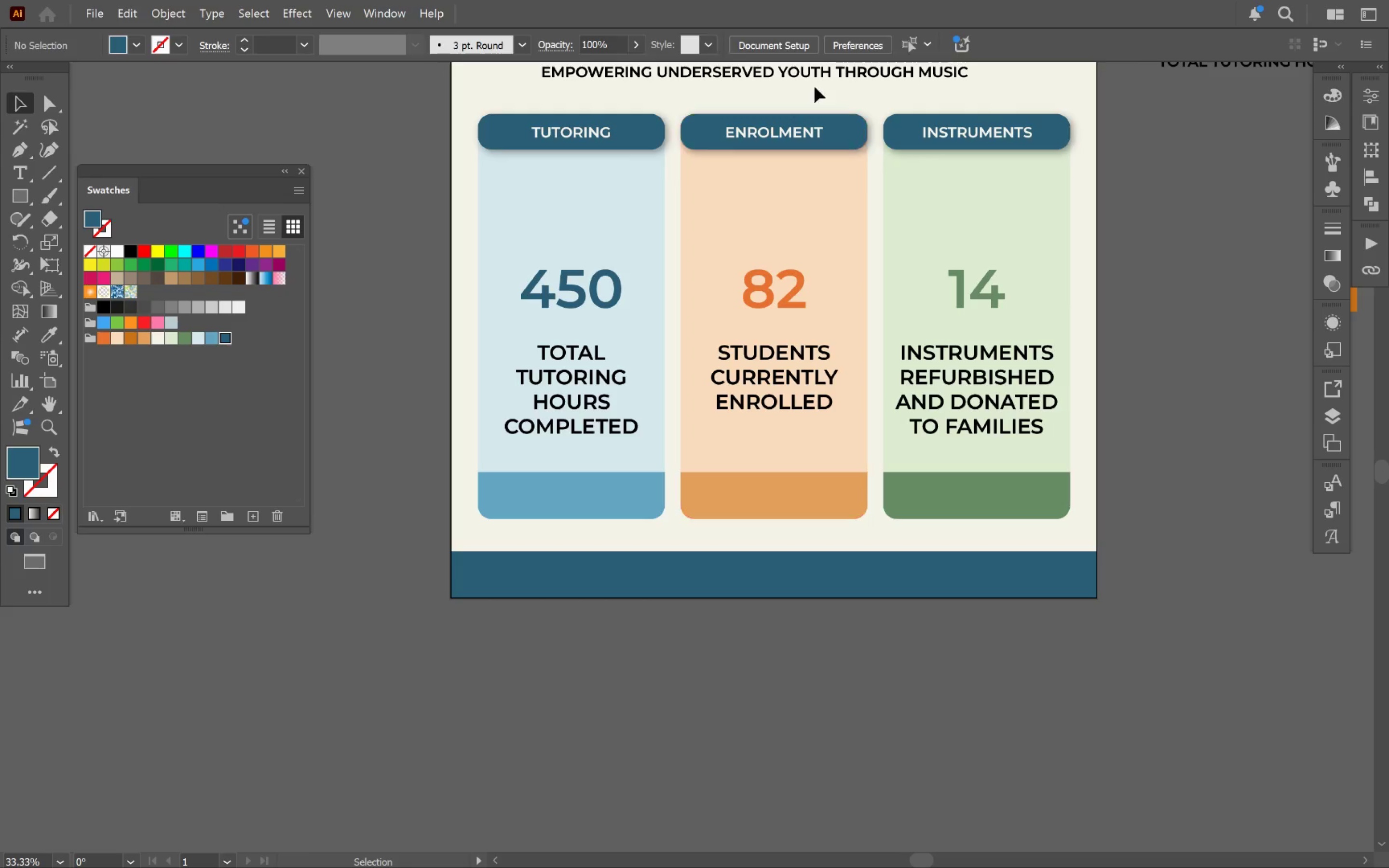 
left_click_drag(start_coordinate=[868, 66], to_coordinate=[910, 572])
 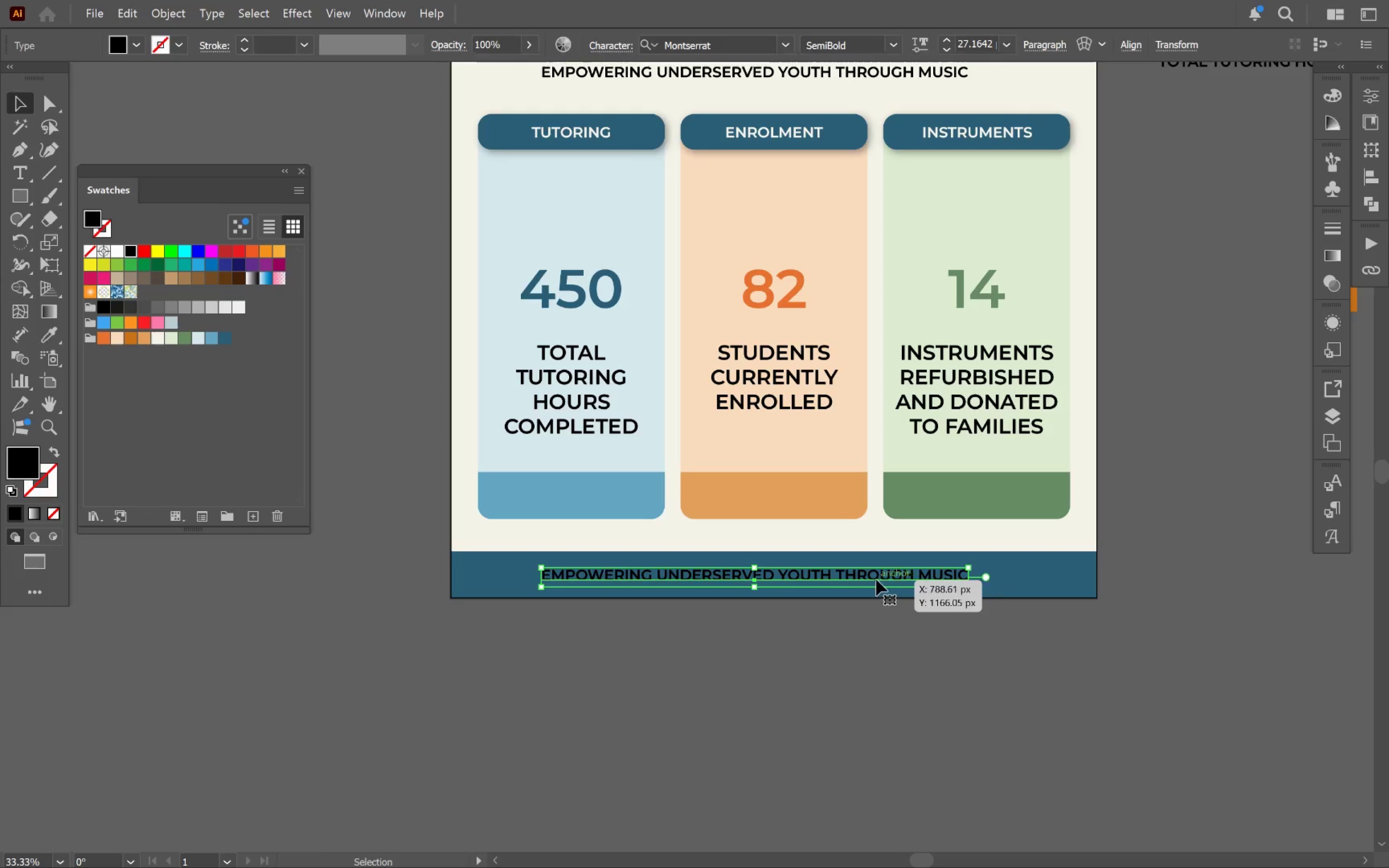 
hold_key(key=AltLeft, duration=1.75)
 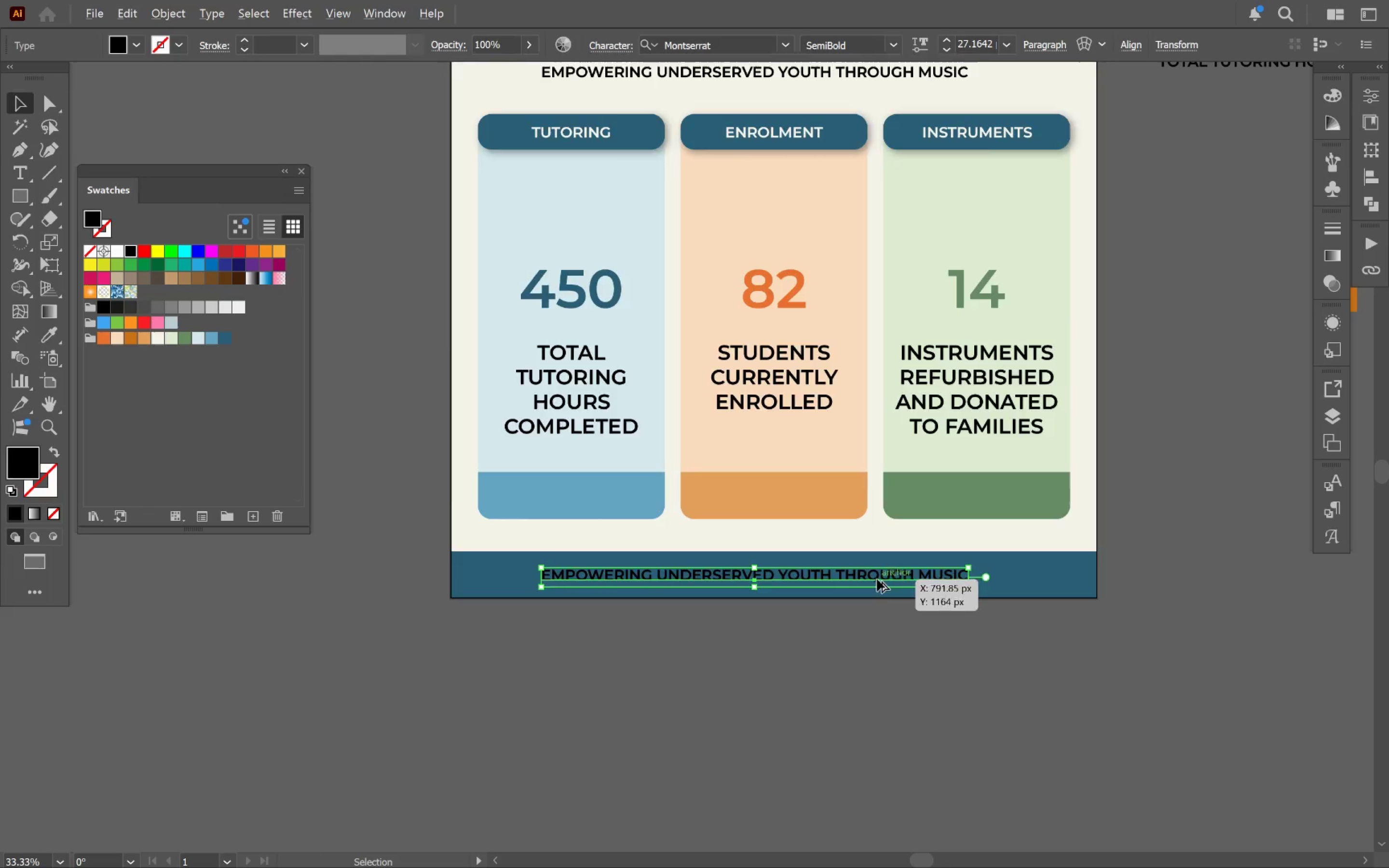 
hold_key(key=ShiftLeft, duration=1.58)
 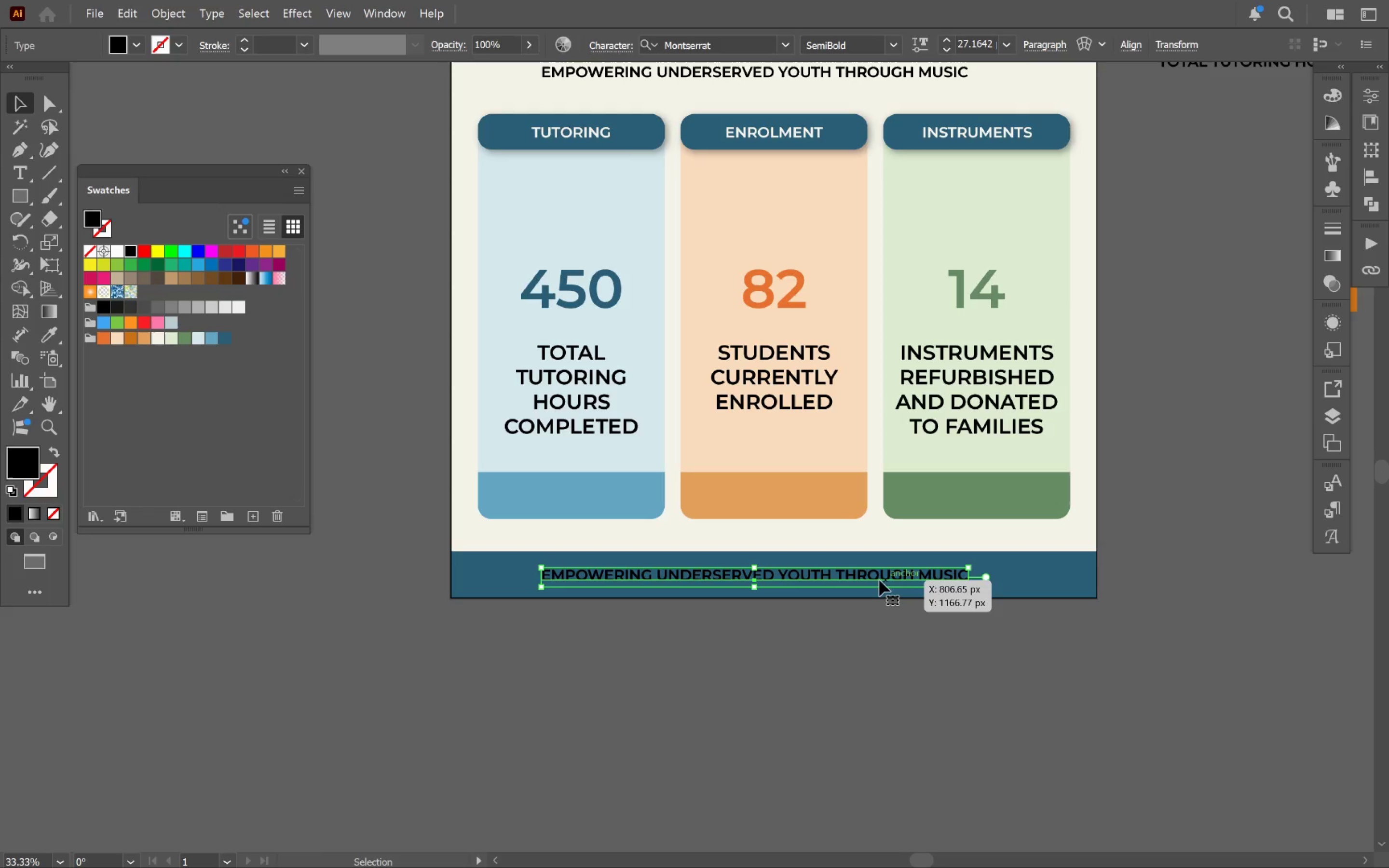 
hold_key(key=AltLeft, duration=0.44)
 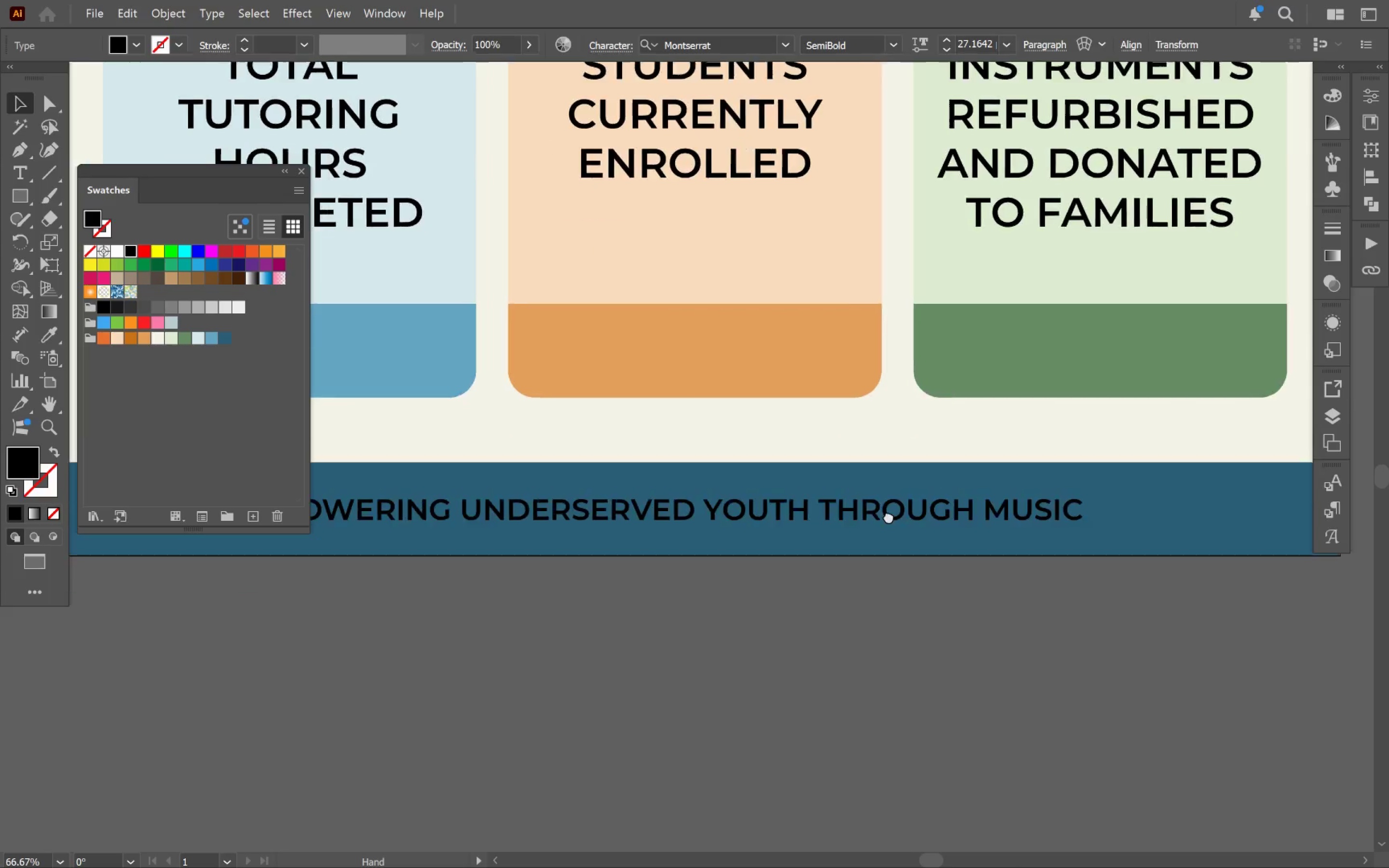 
hold_key(key=Space, duration=1.26)
 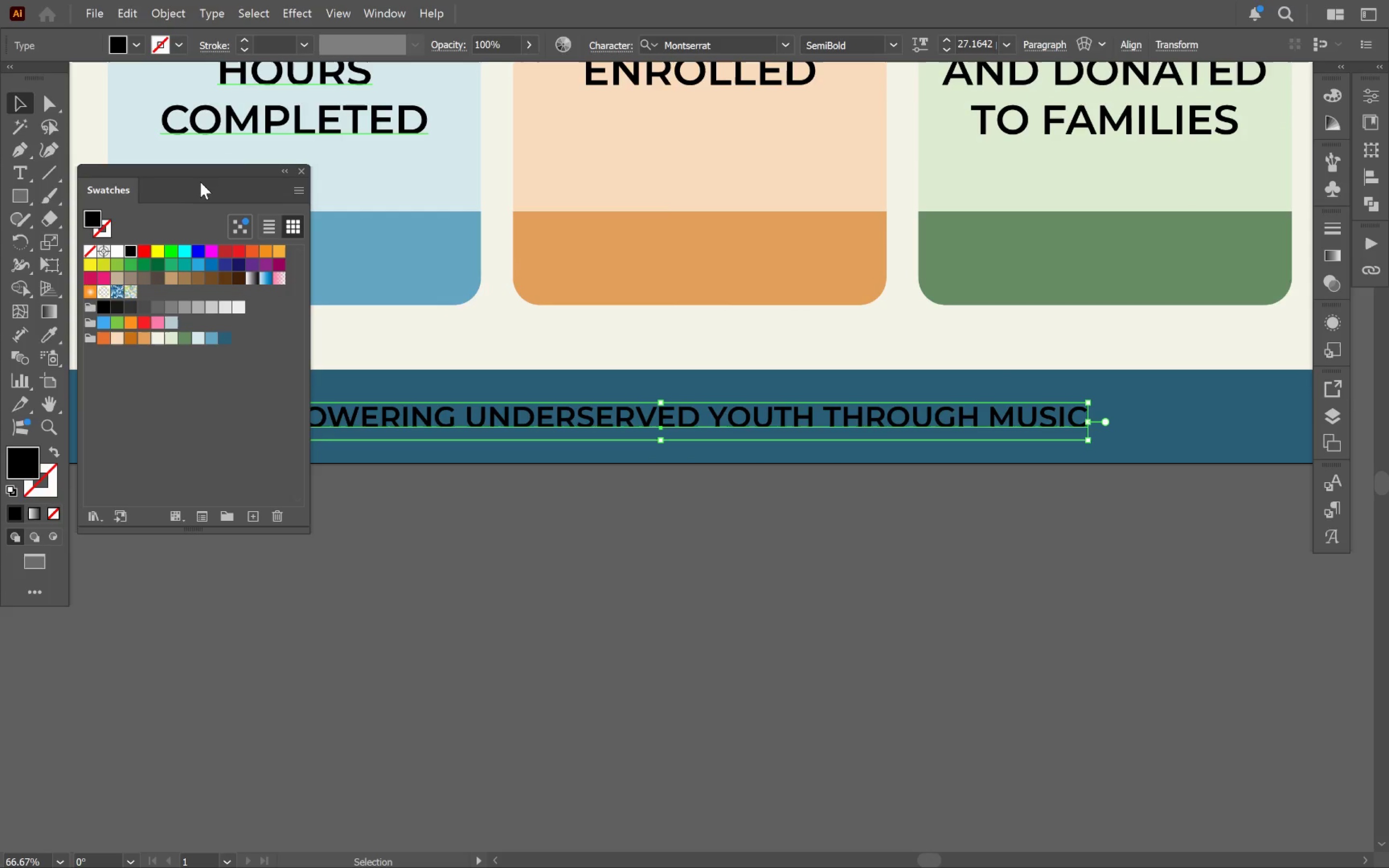 
left_click_drag(start_coordinate=[861, 585], to_coordinate=[890, 431])
 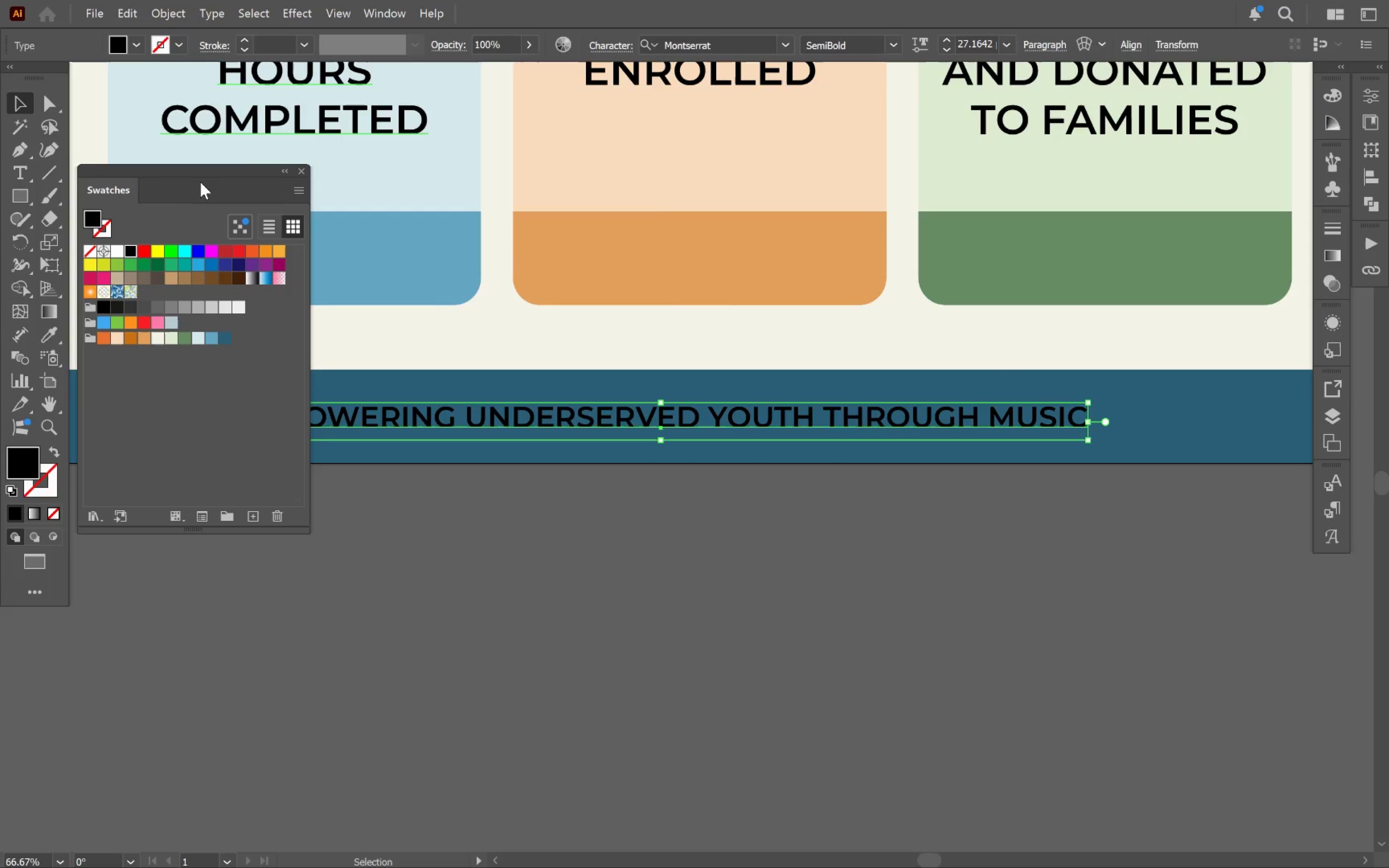 
scroll: coordinate [877, 580], scroll_direction: up, amount: 2.0
 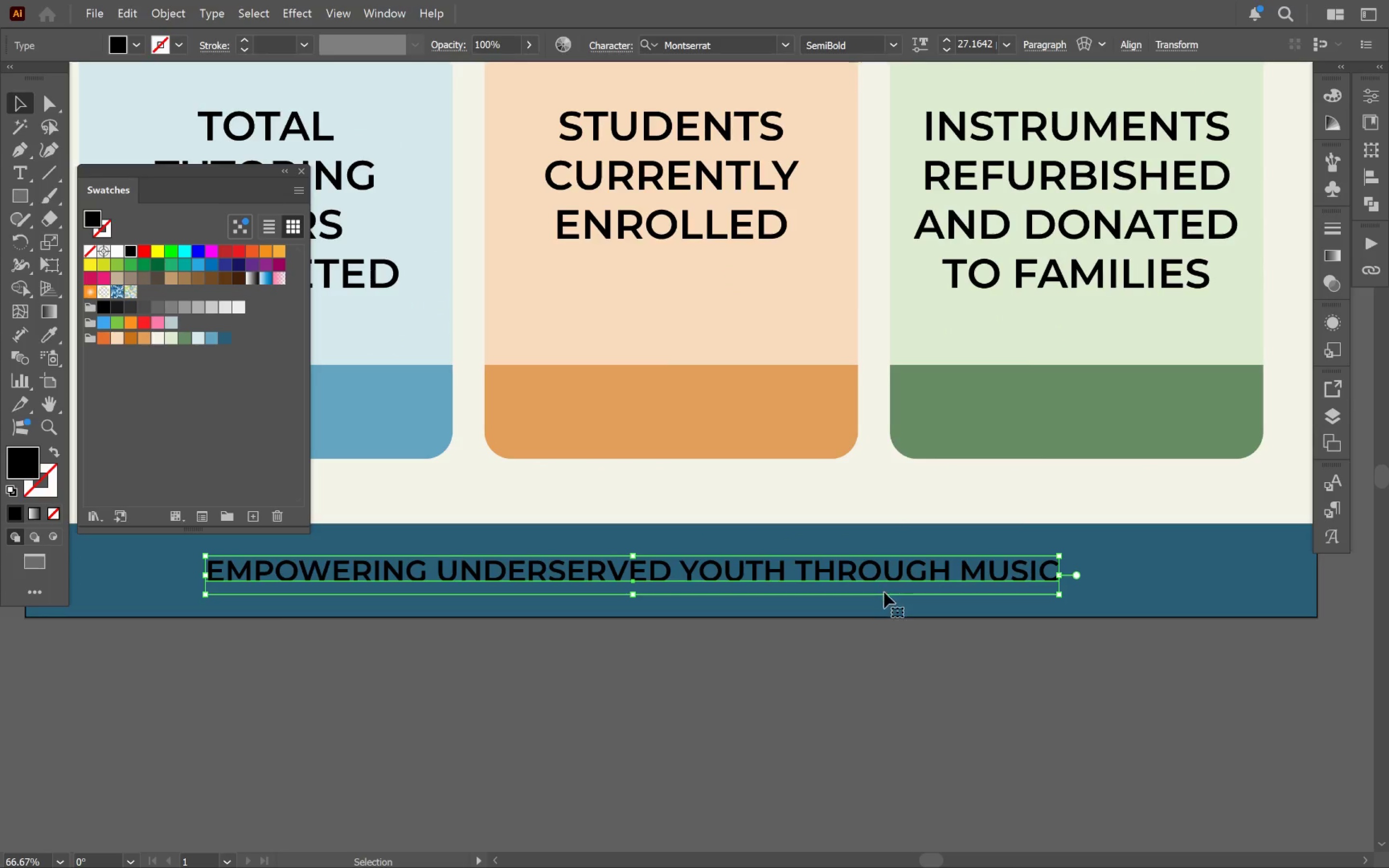 
left_click_drag(start_coordinate=[196, 175], to_coordinate=[173, 489])
 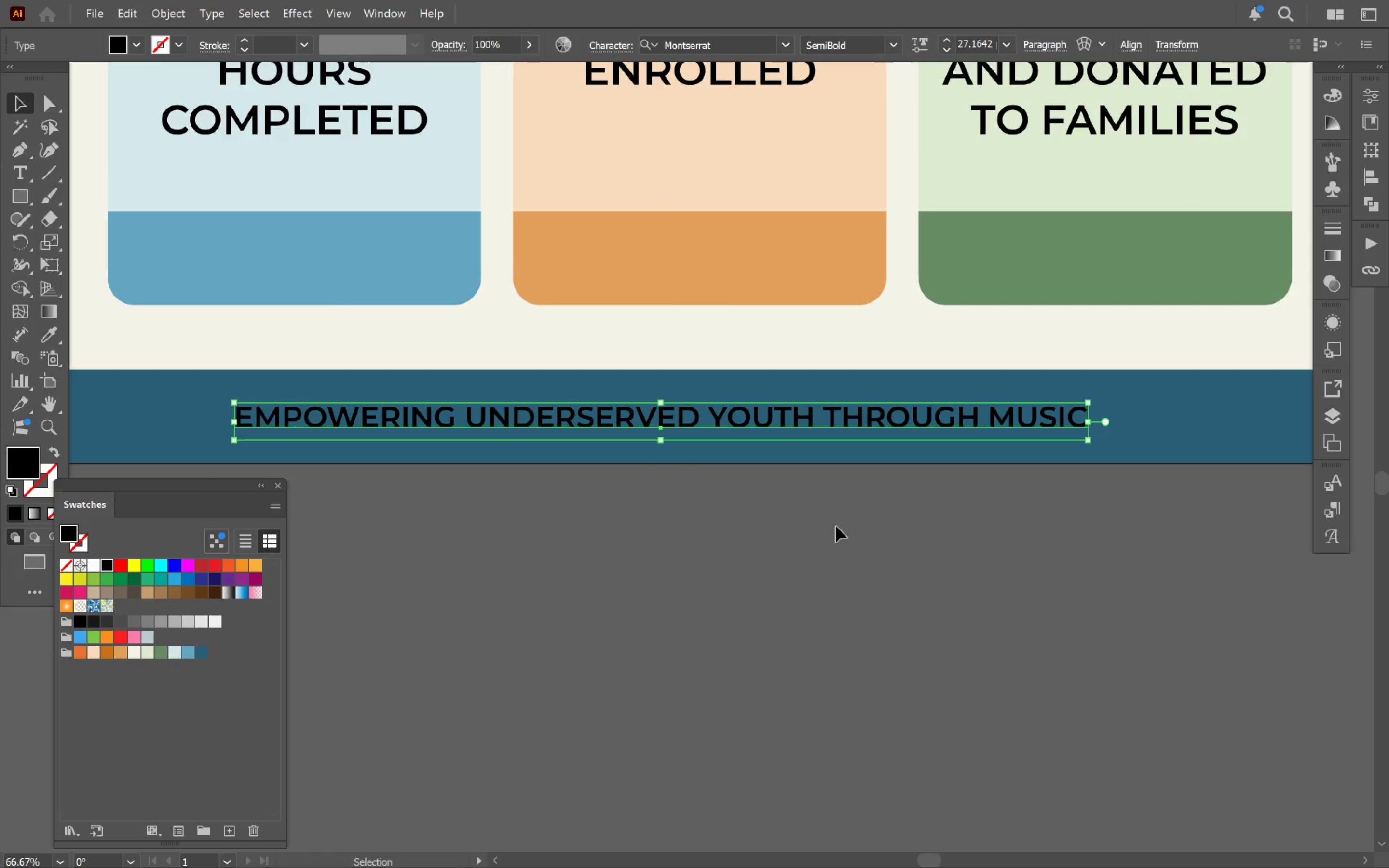 
hold_key(key=Space, duration=1.06)
 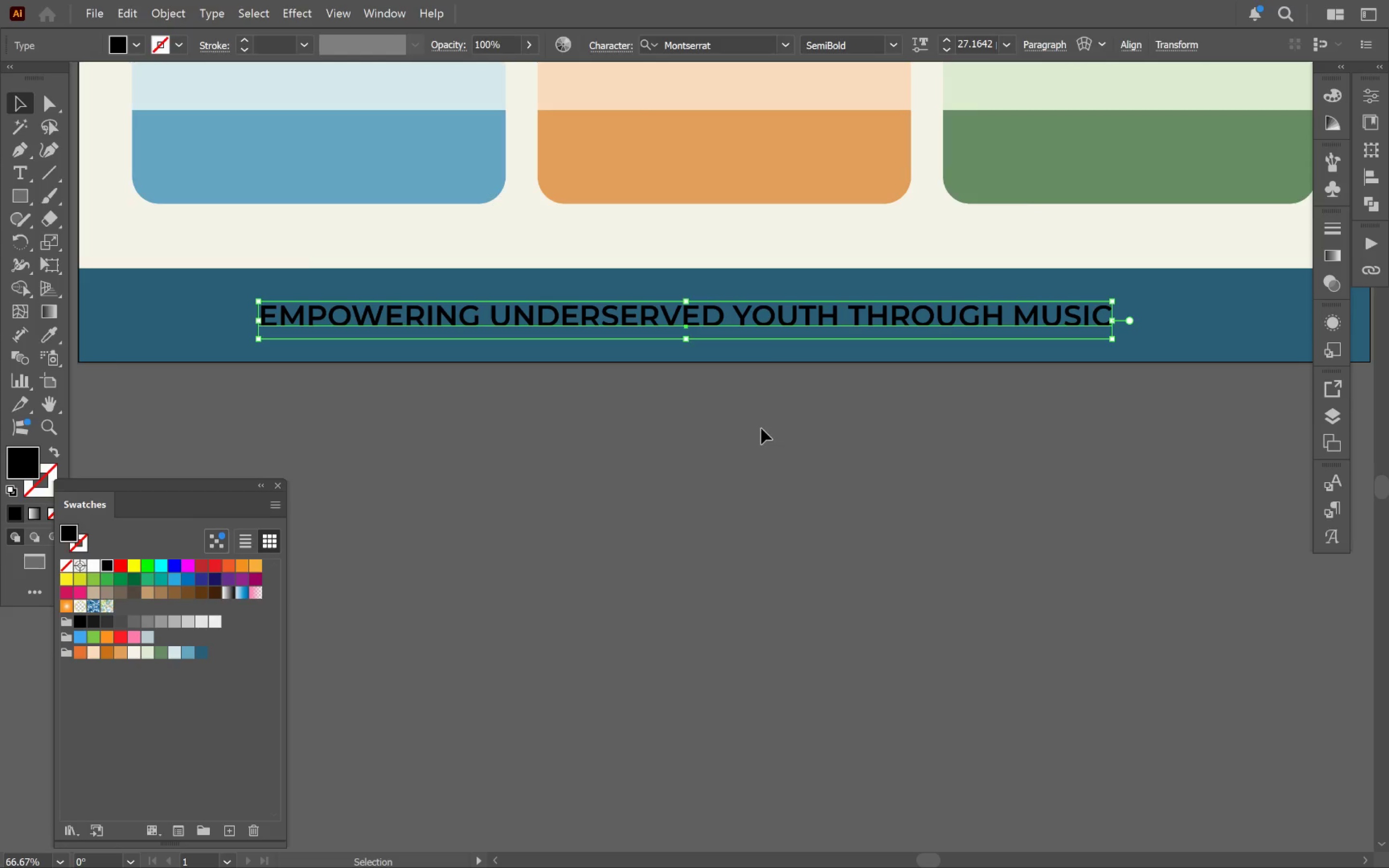 
left_click_drag(start_coordinate=[727, 533], to_coordinate=[752, 432])
 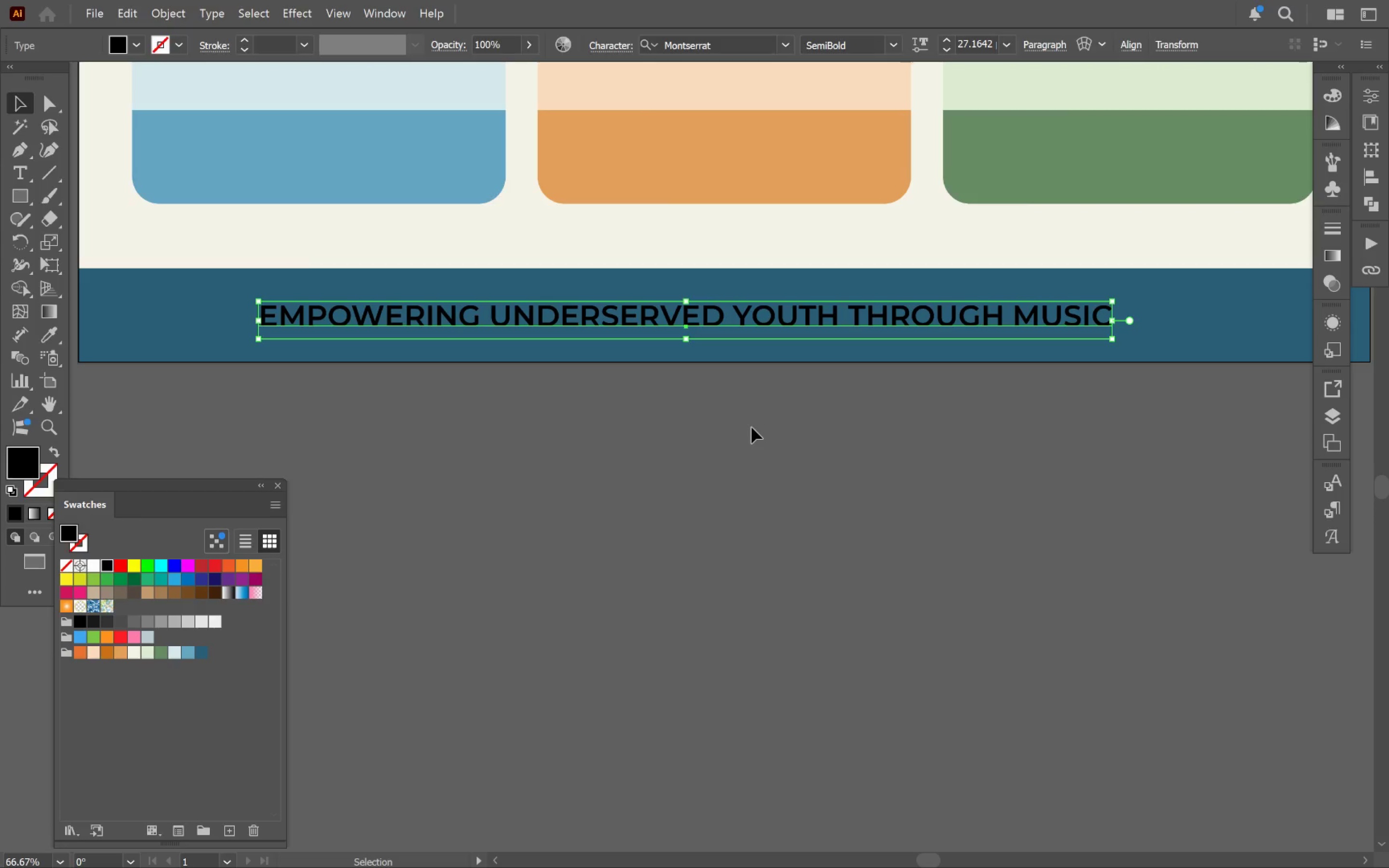 
double_click([787, 312])
 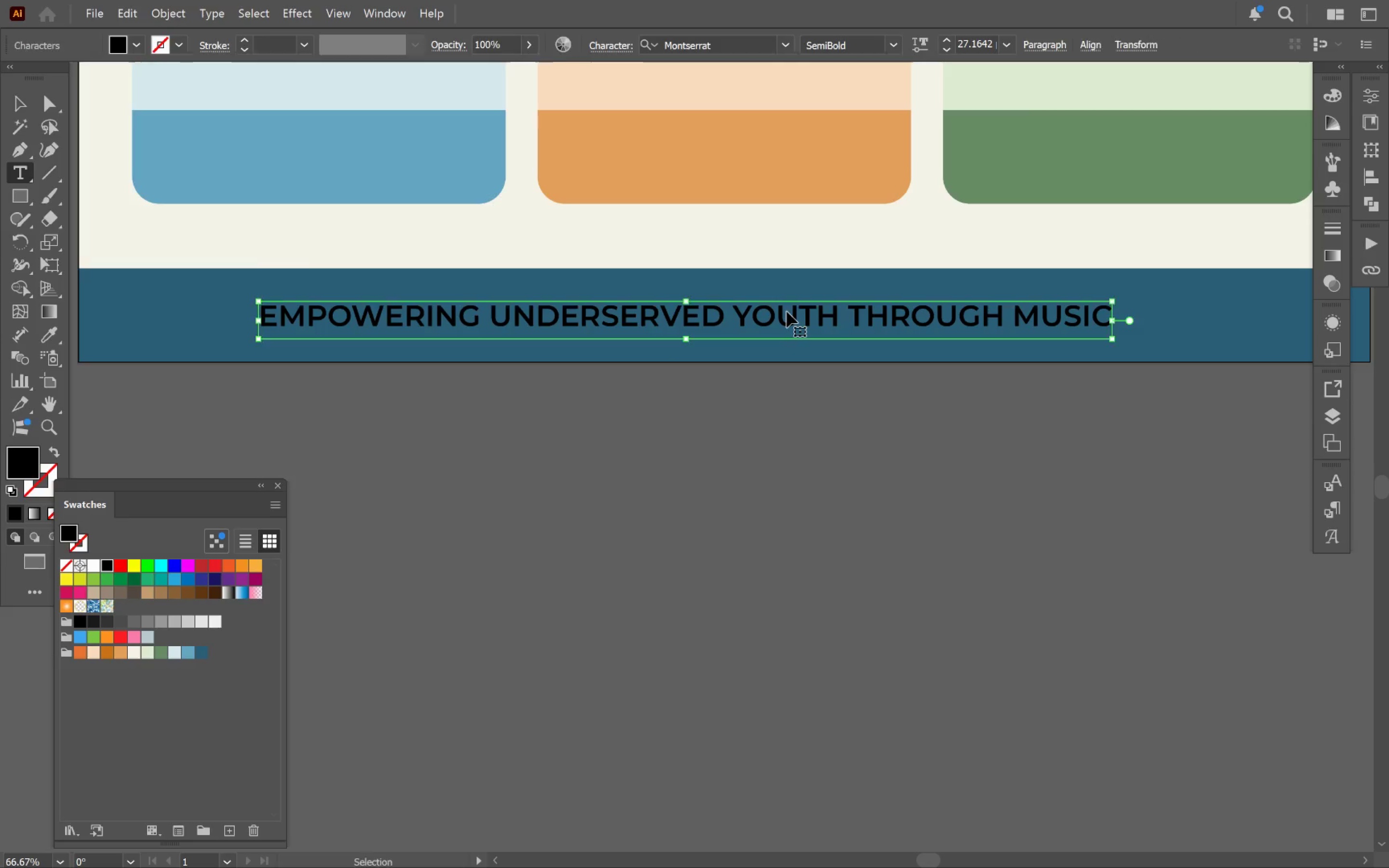 
key(Control+A)
 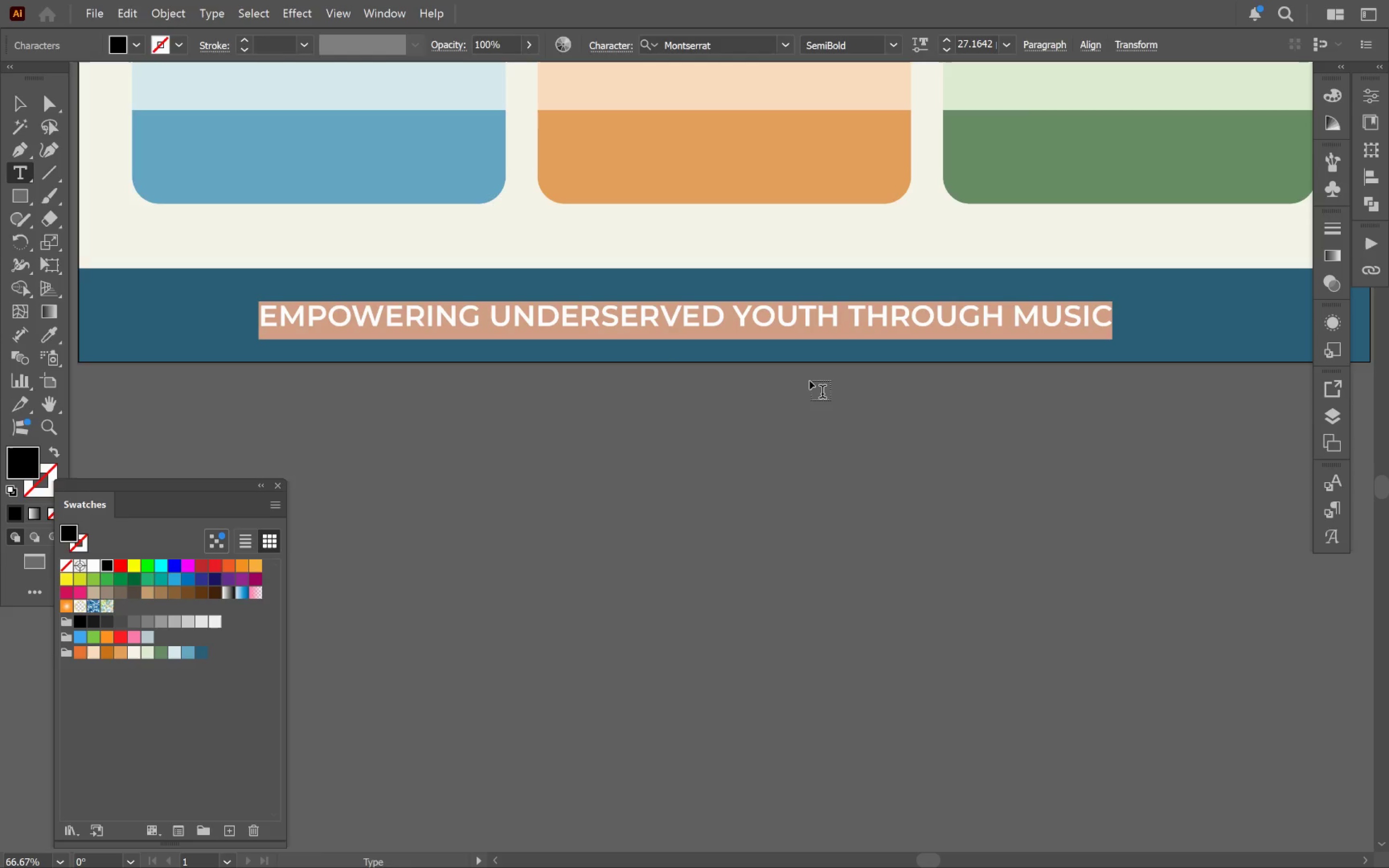 
type(Hamr)
key(Backspace)
key(Backspace)
type(rmonynotes.org | thank you for you r)
key(Backspace)
key(Backspace)
type(r support)
 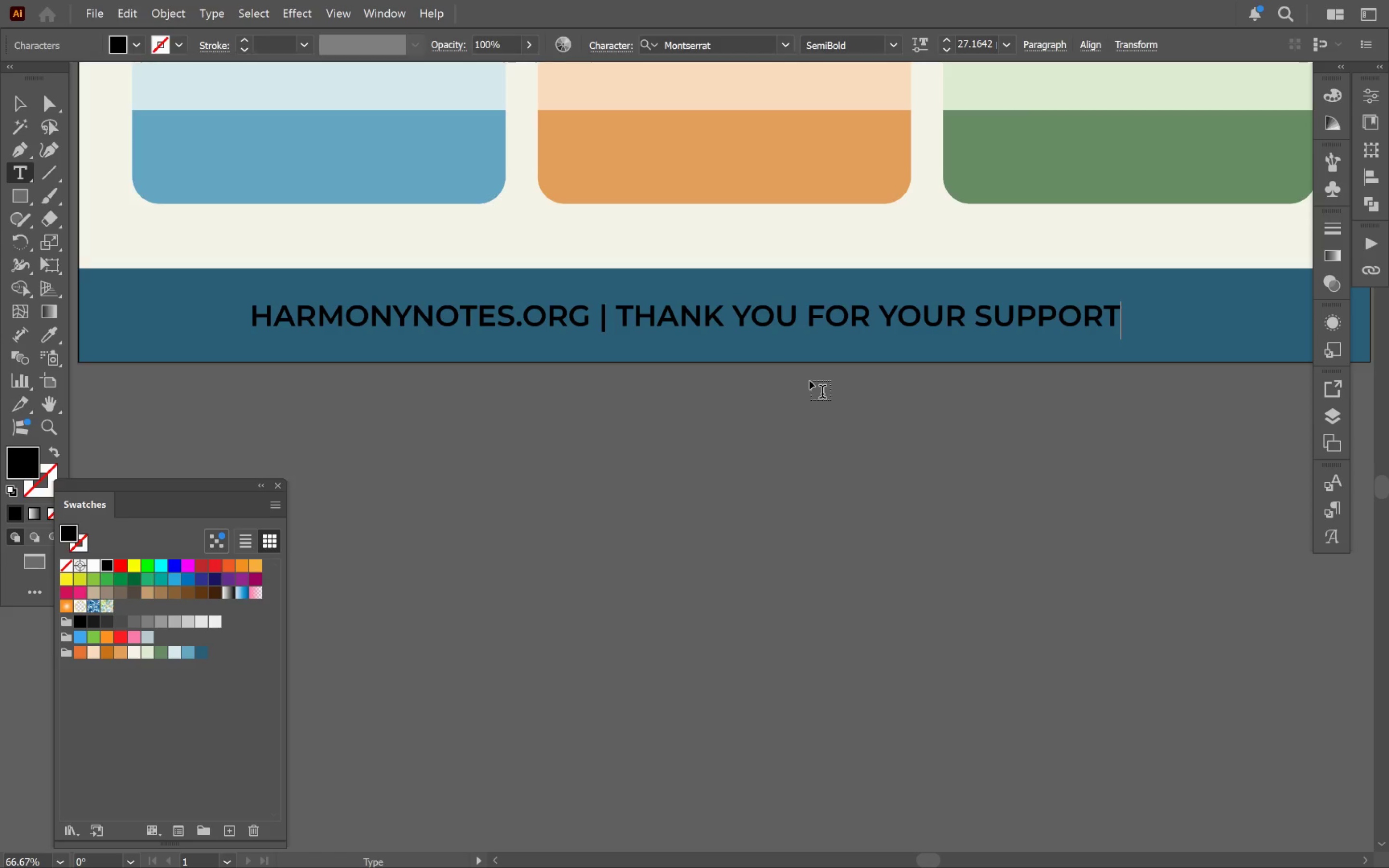 
hold_key(key=ControlLeft, duration=0.57)
 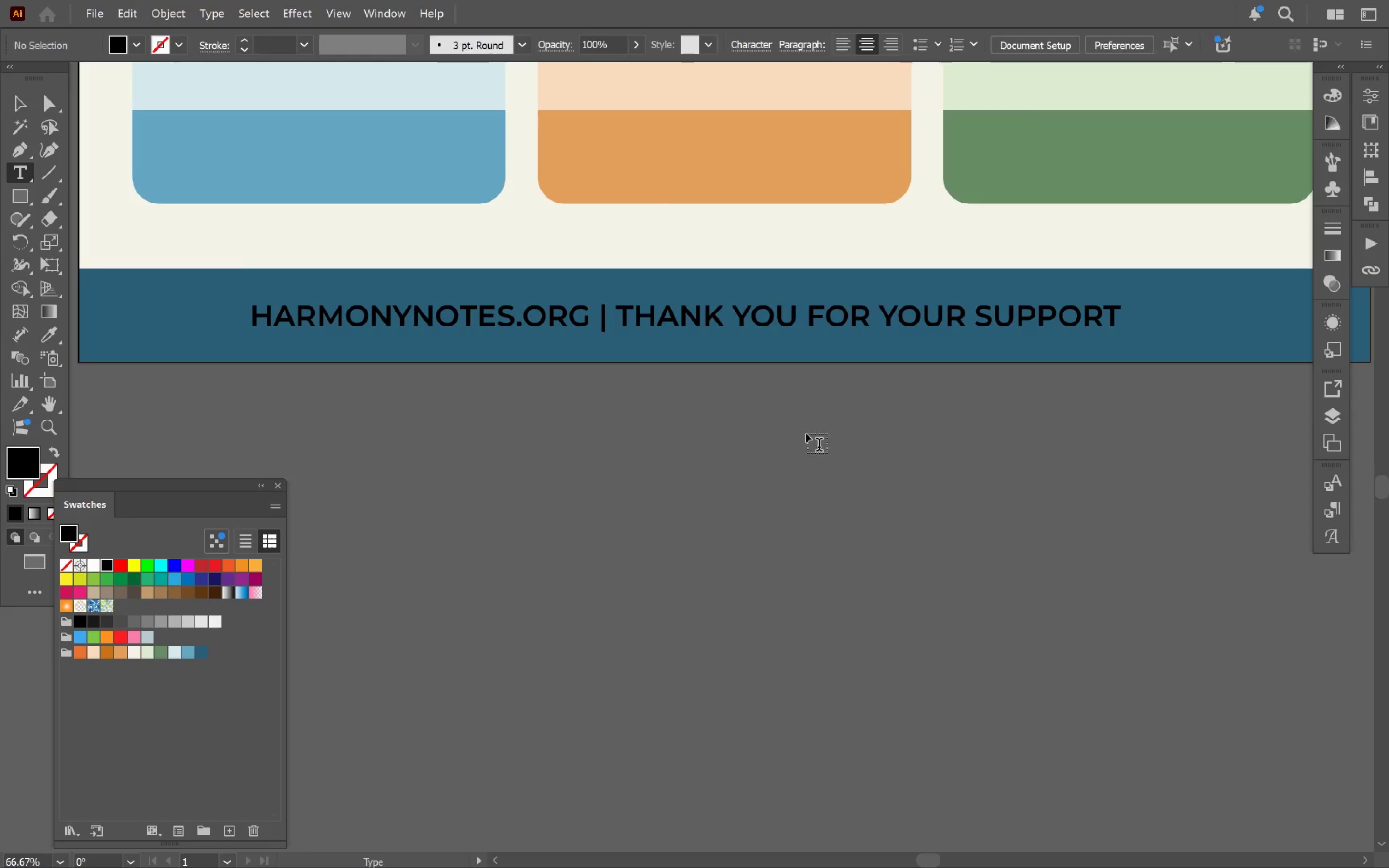 
key(V)
 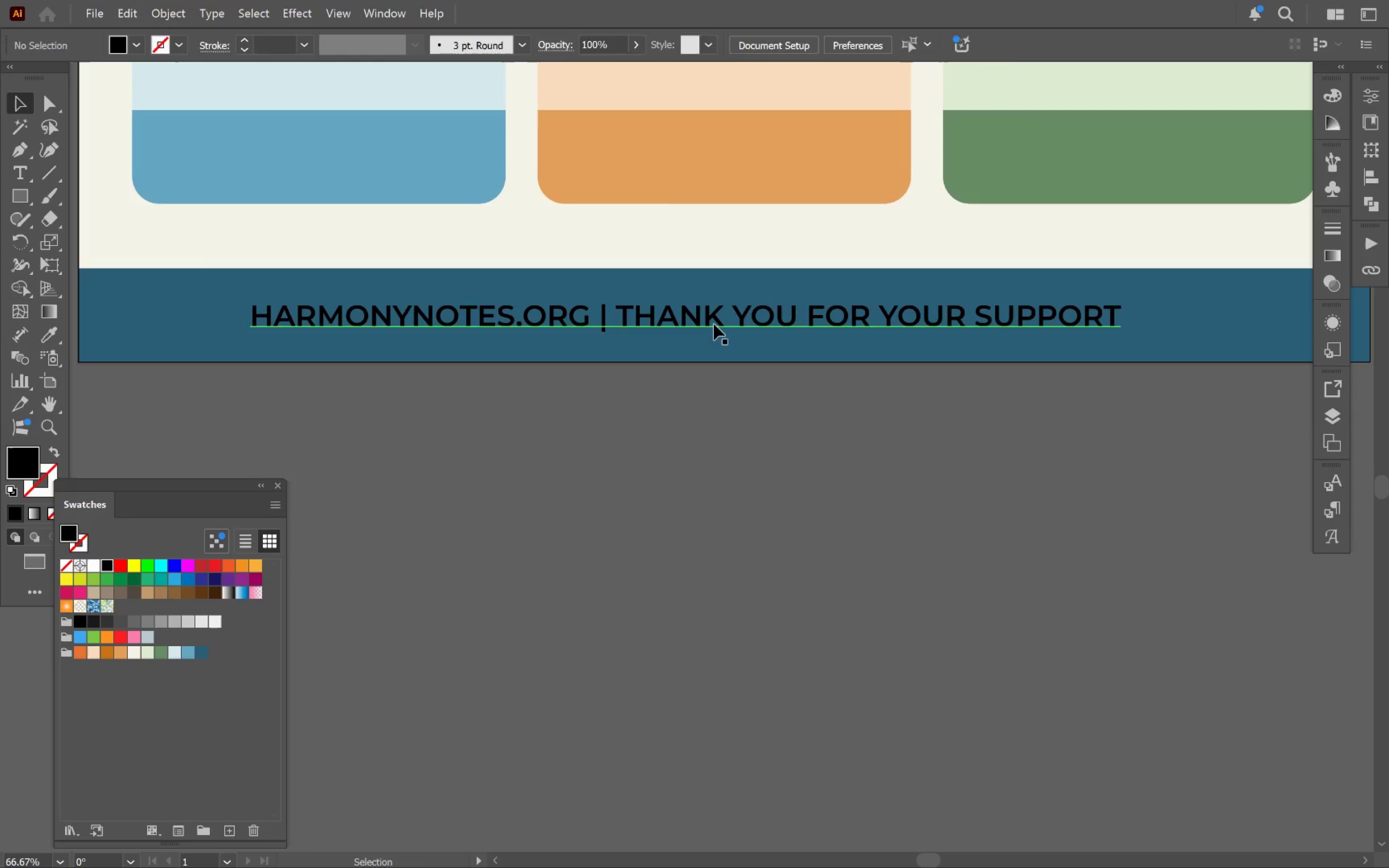 
hold_key(key=AltLeft, duration=0.63)
scroll: coordinate [715, 324], scroll_direction: up, amount: 3.0
 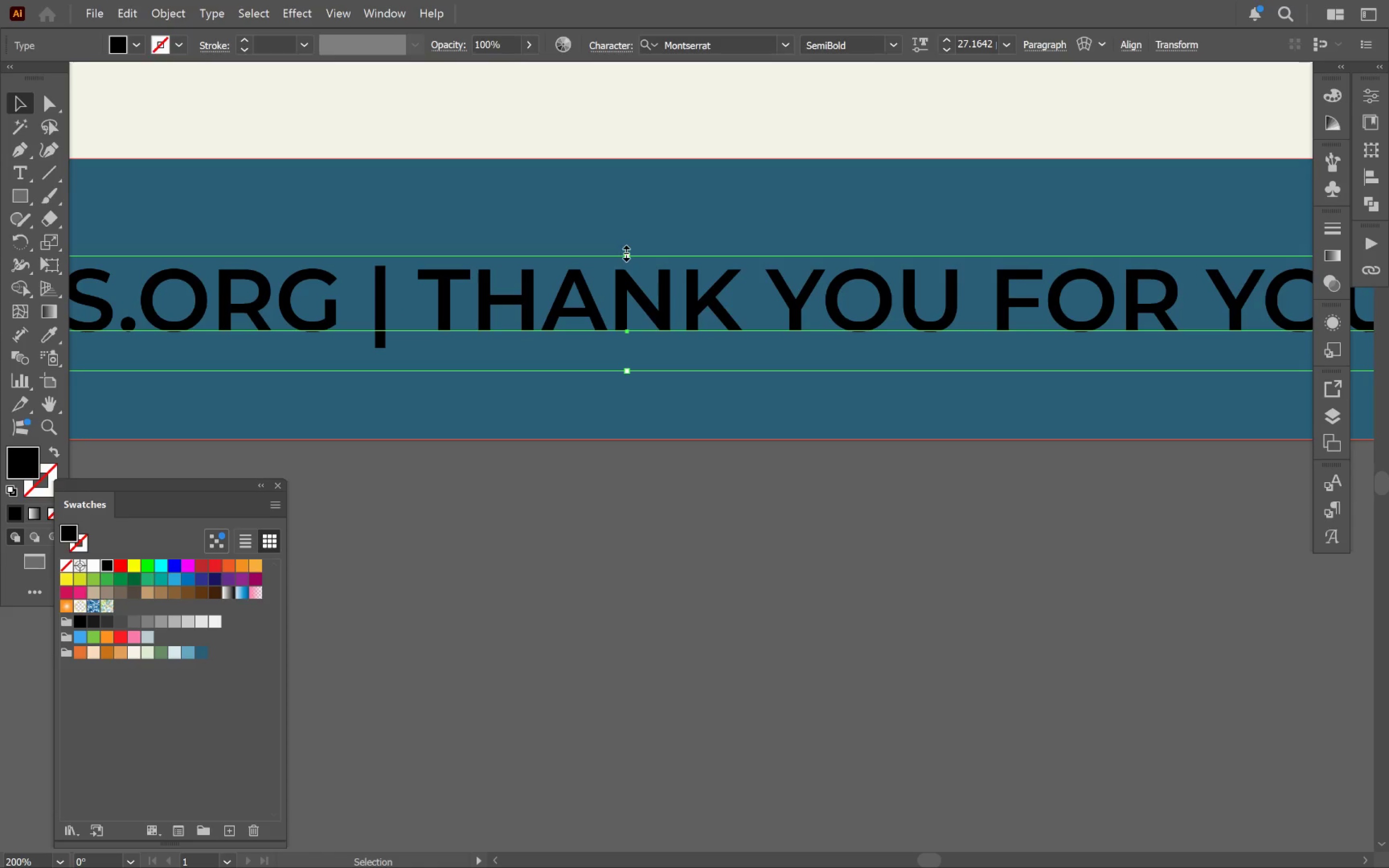 
left_click_drag(start_coordinate=[624, 251], to_coordinate=[630, 220])
 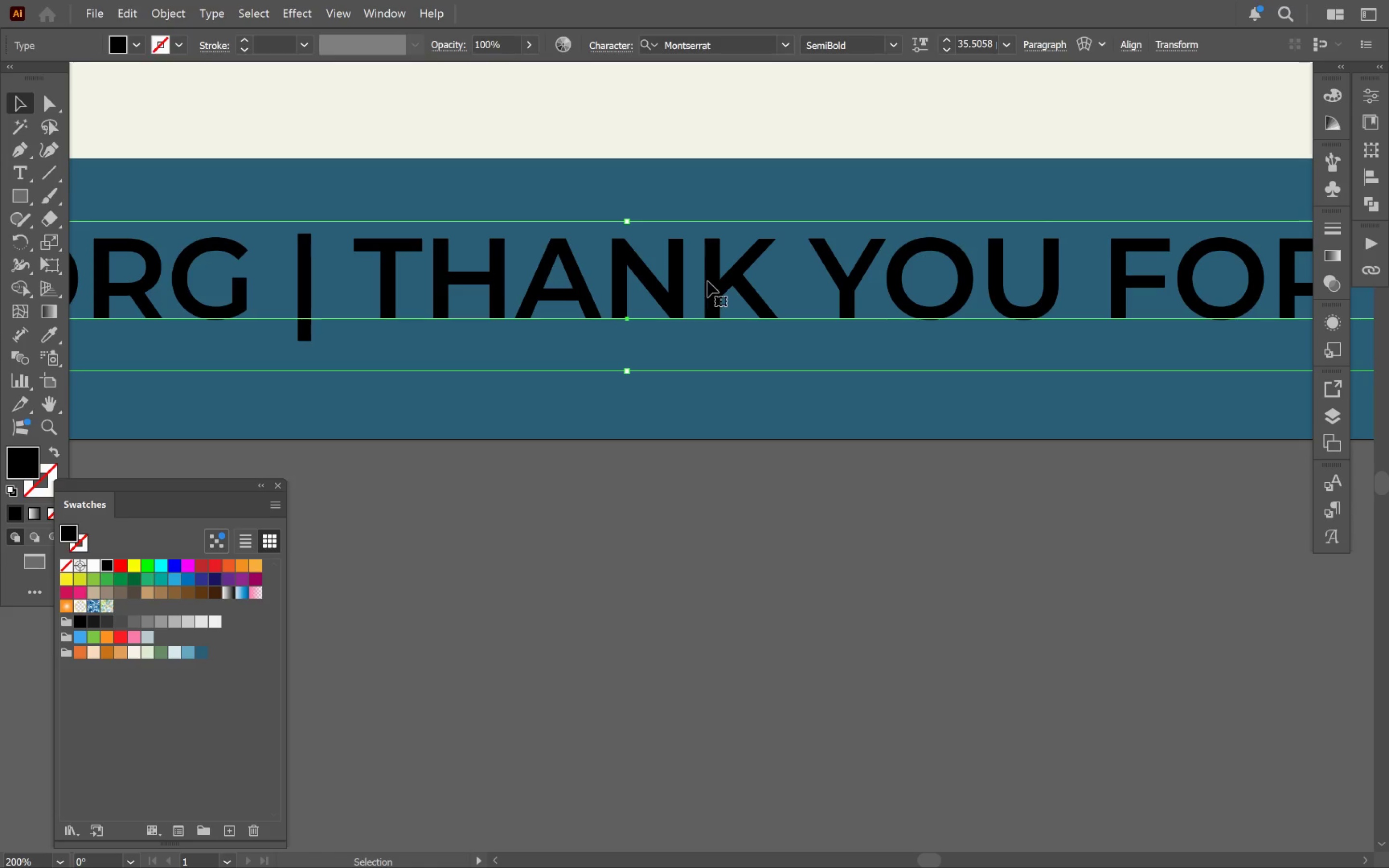 
key(Alt+AltLeft)
 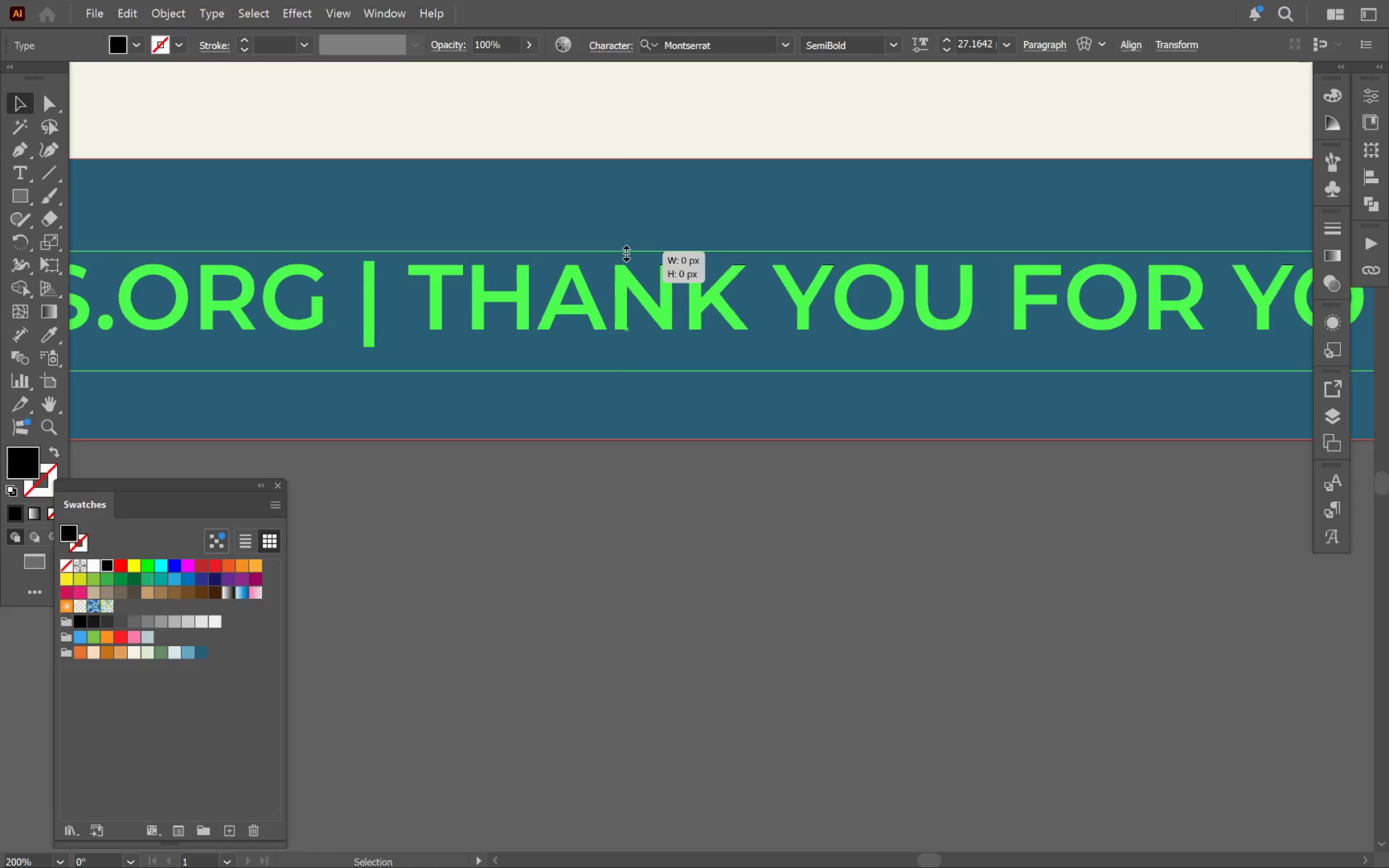 
hold_key(key=ShiftLeft, duration=1.87)
 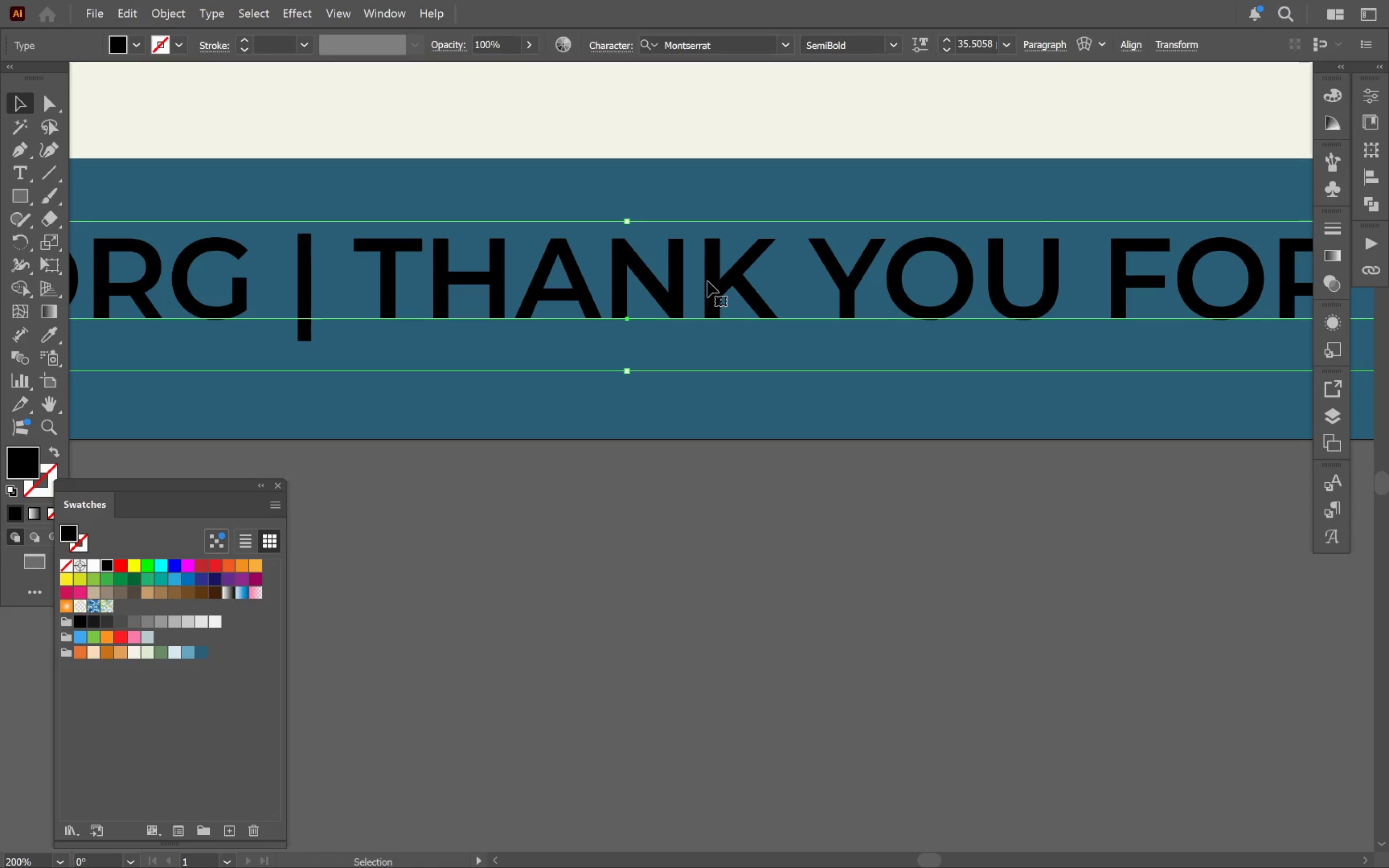 
left_click_drag(start_coordinate=[708, 281], to_coordinate=[711, 298])
 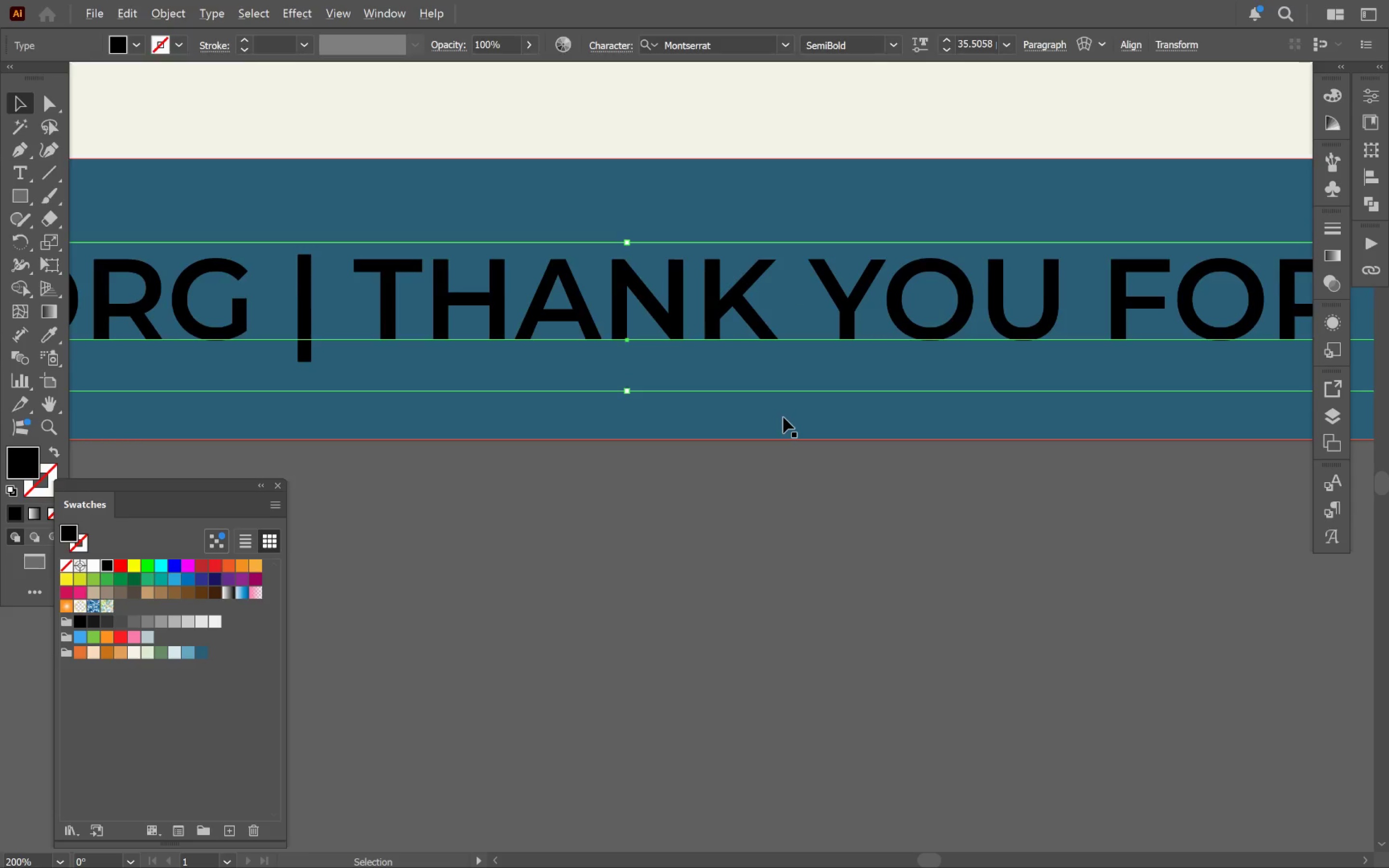 
hold_key(key=ShiftLeft, duration=1.18)
 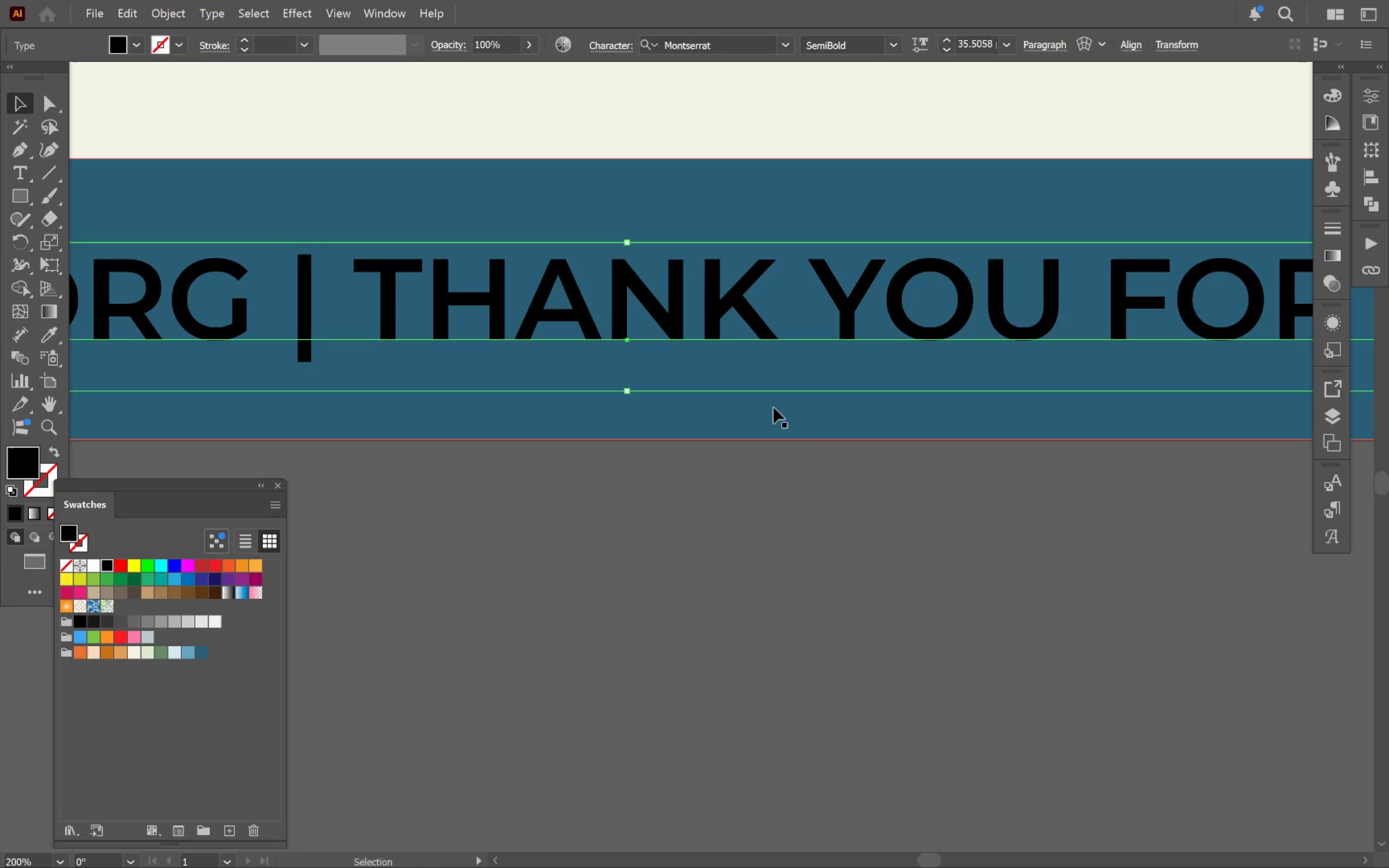 
hold_key(key=AltLeft, duration=1.17)
scroll: coordinate [784, 417], scroll_direction: down, amount: 4.0
 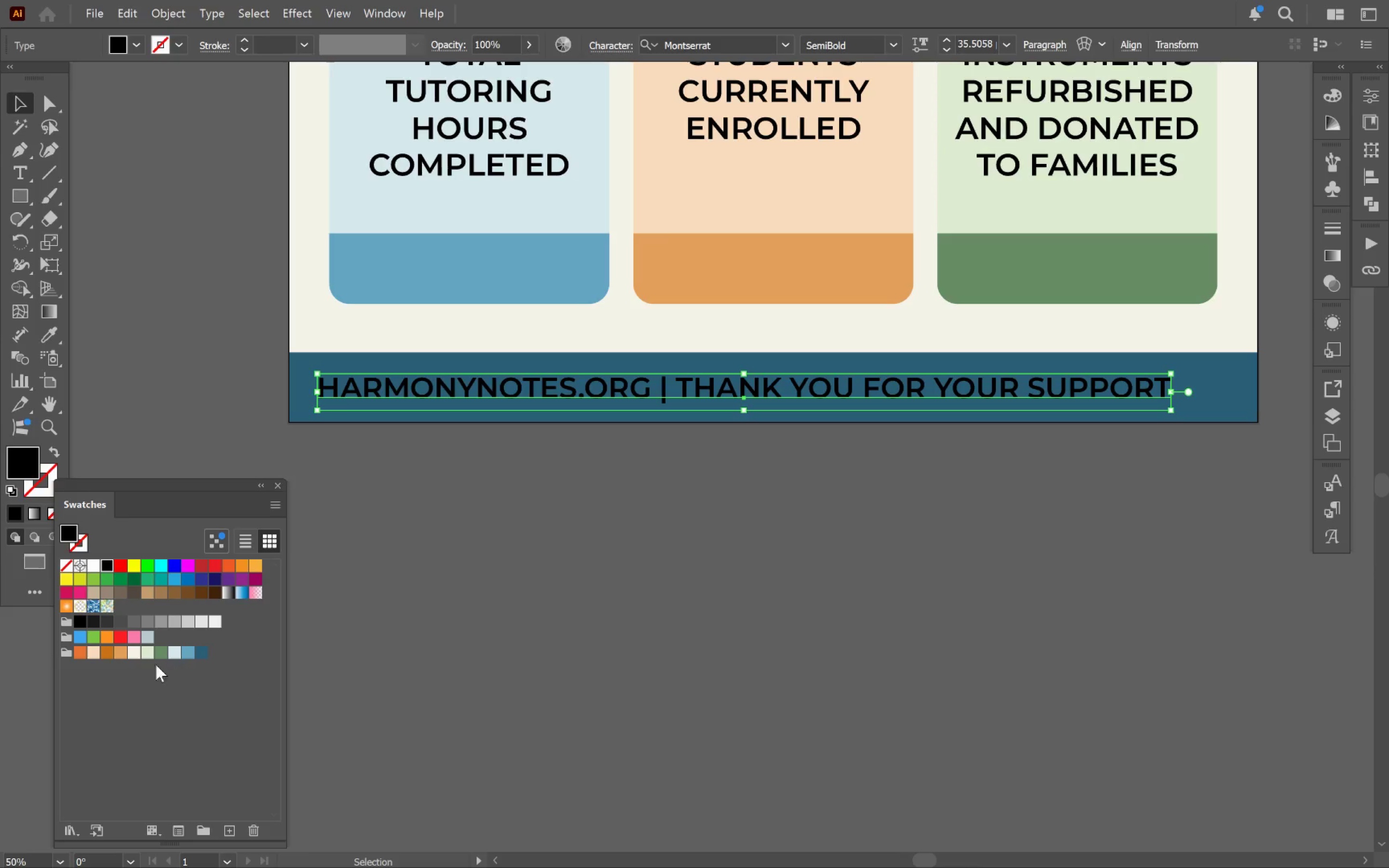 
left_click([132, 656])
 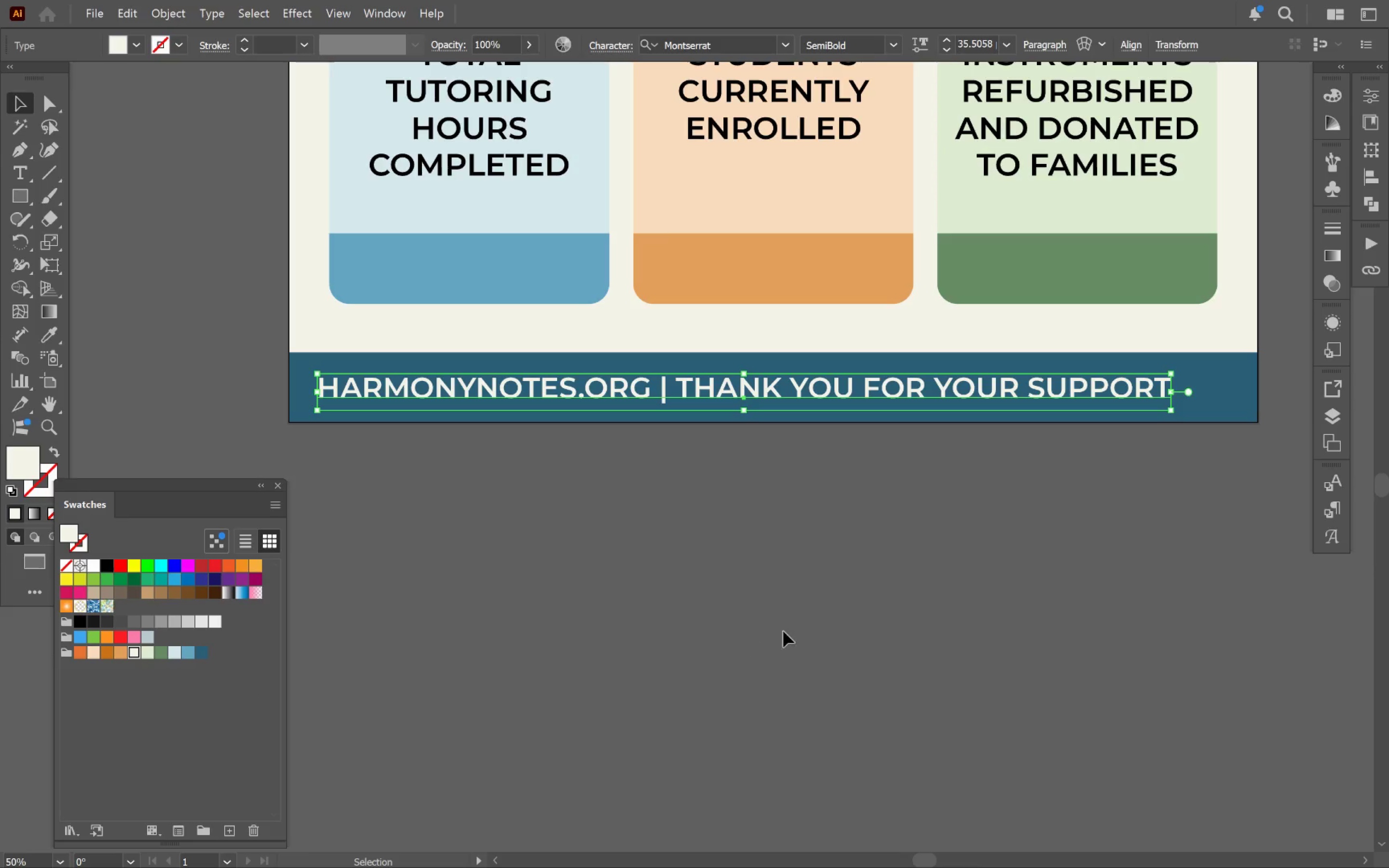 
left_click([790, 627])
 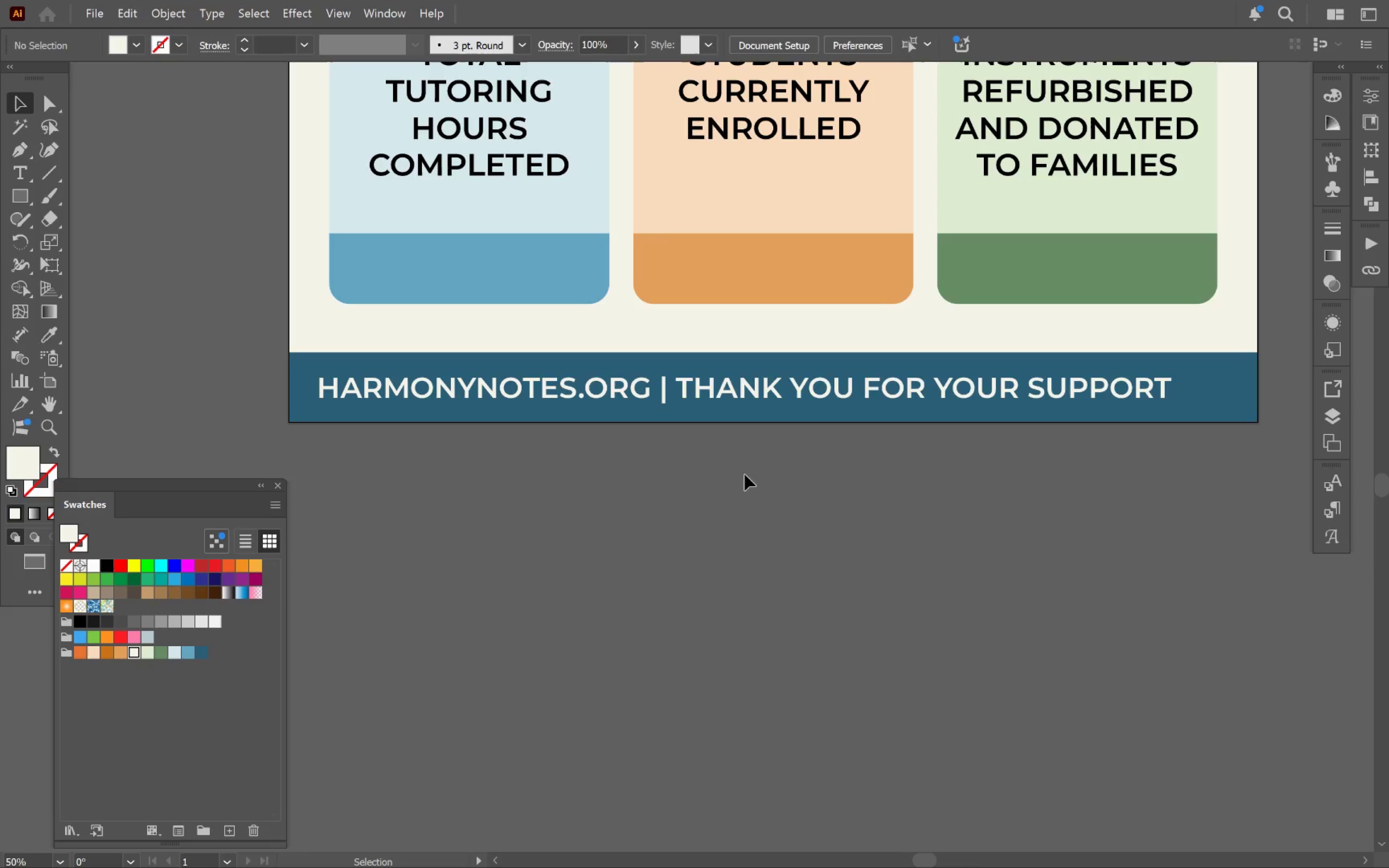 
left_click([833, 384])
 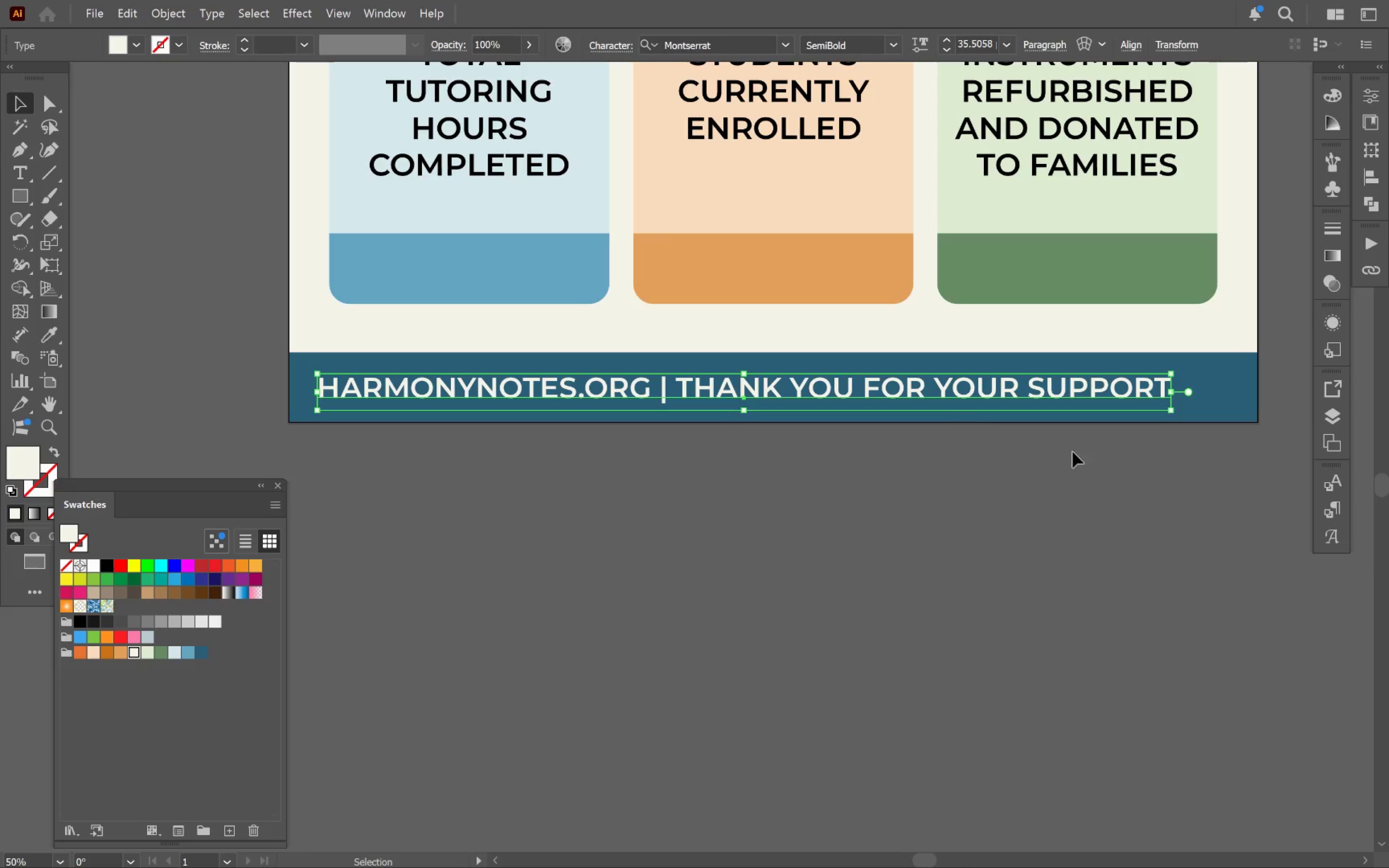 
hold_key(key=Space, duration=1.12)
 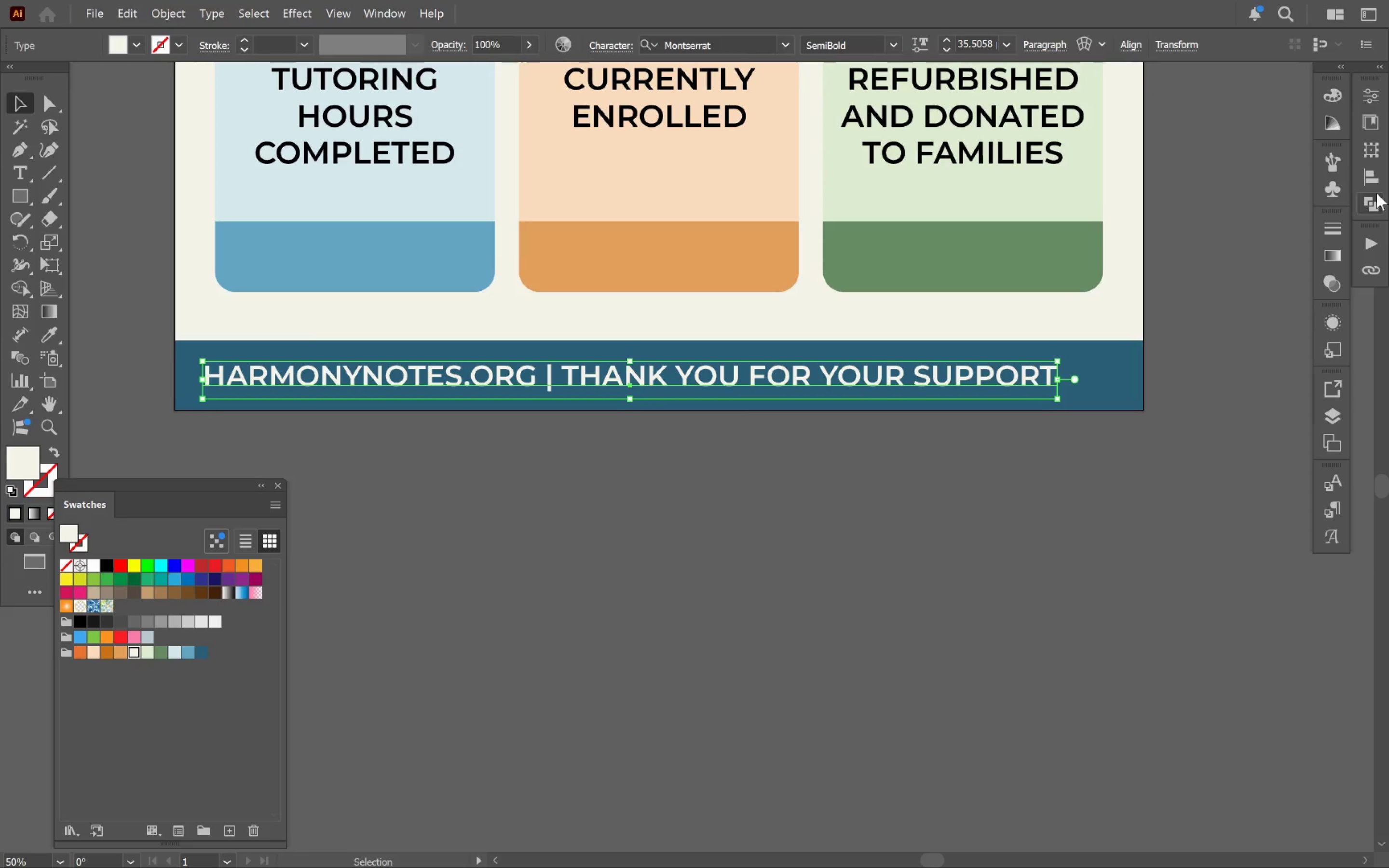 
left_click_drag(start_coordinate=[842, 439], to_coordinate=[726, 426])
 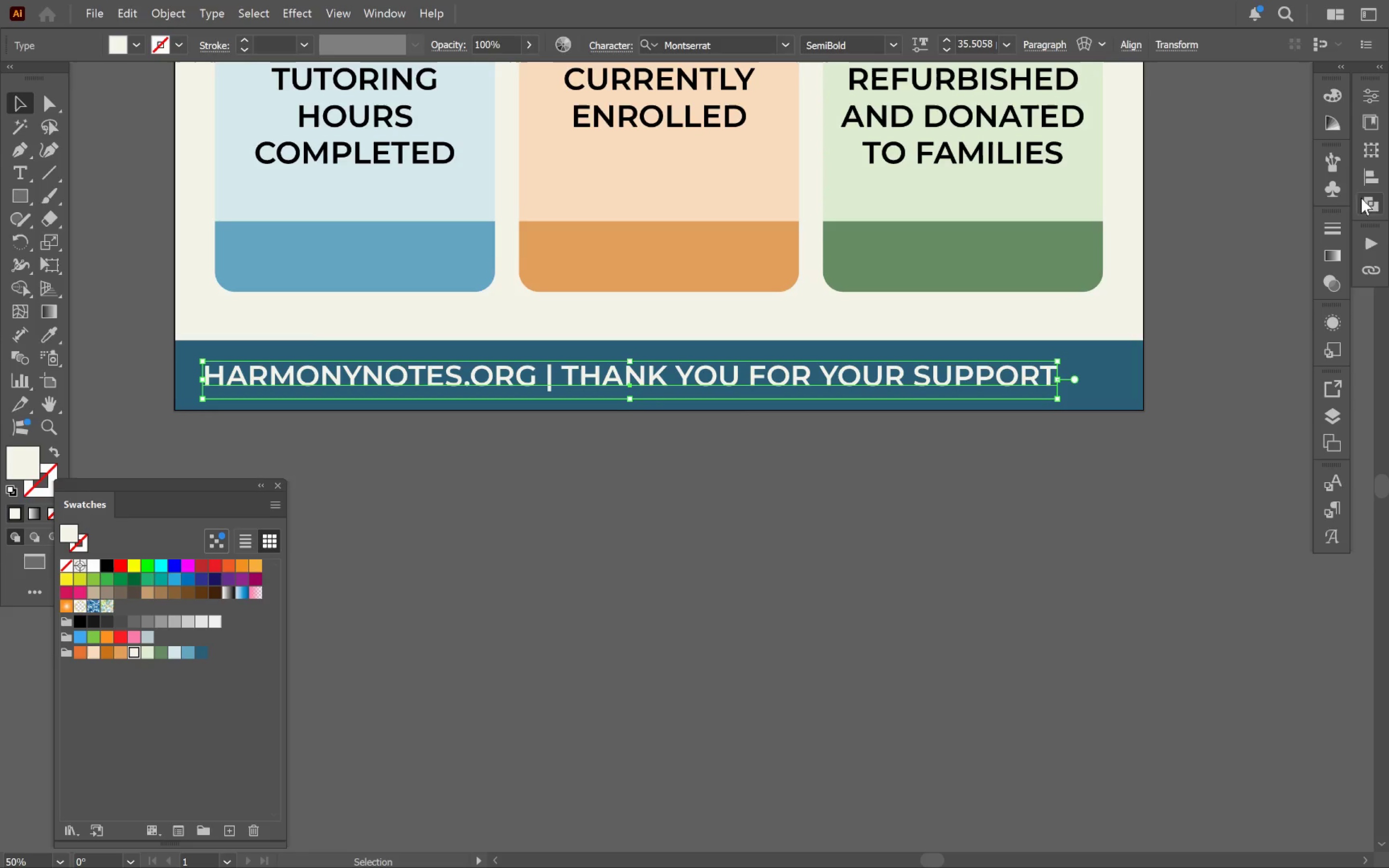 
left_click([1377, 176])
 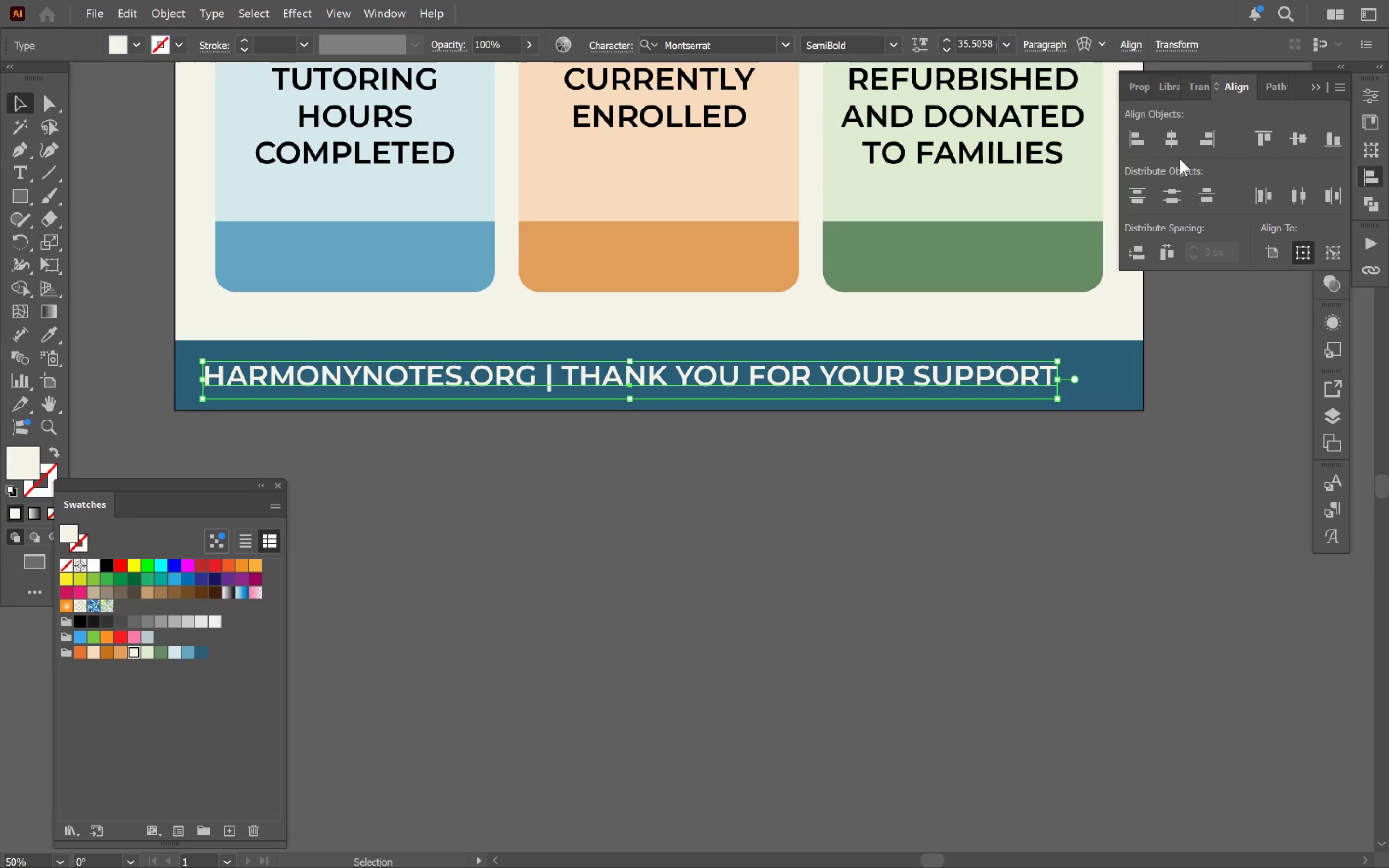 
left_click([1180, 144])
 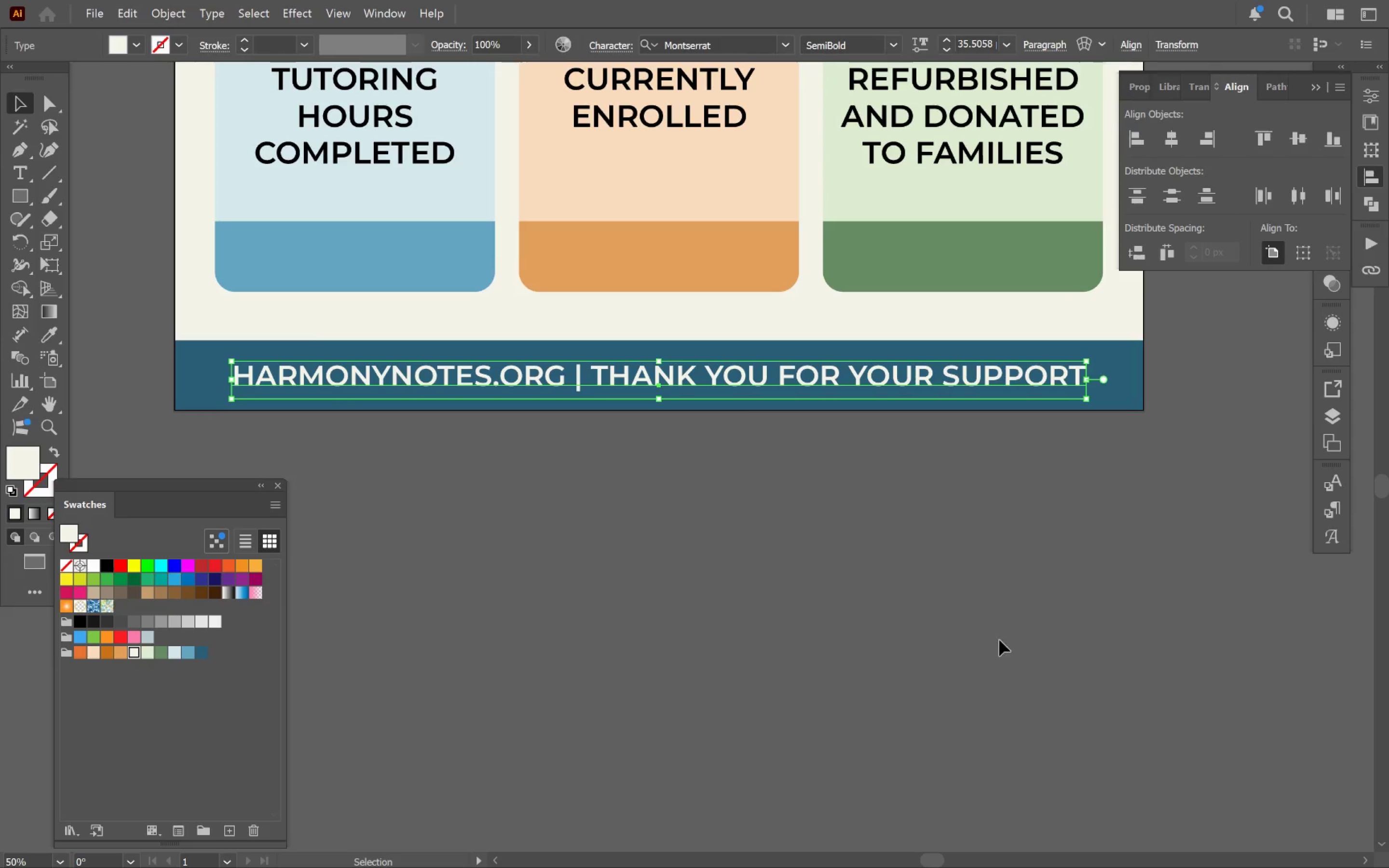 
left_click([996, 644])
 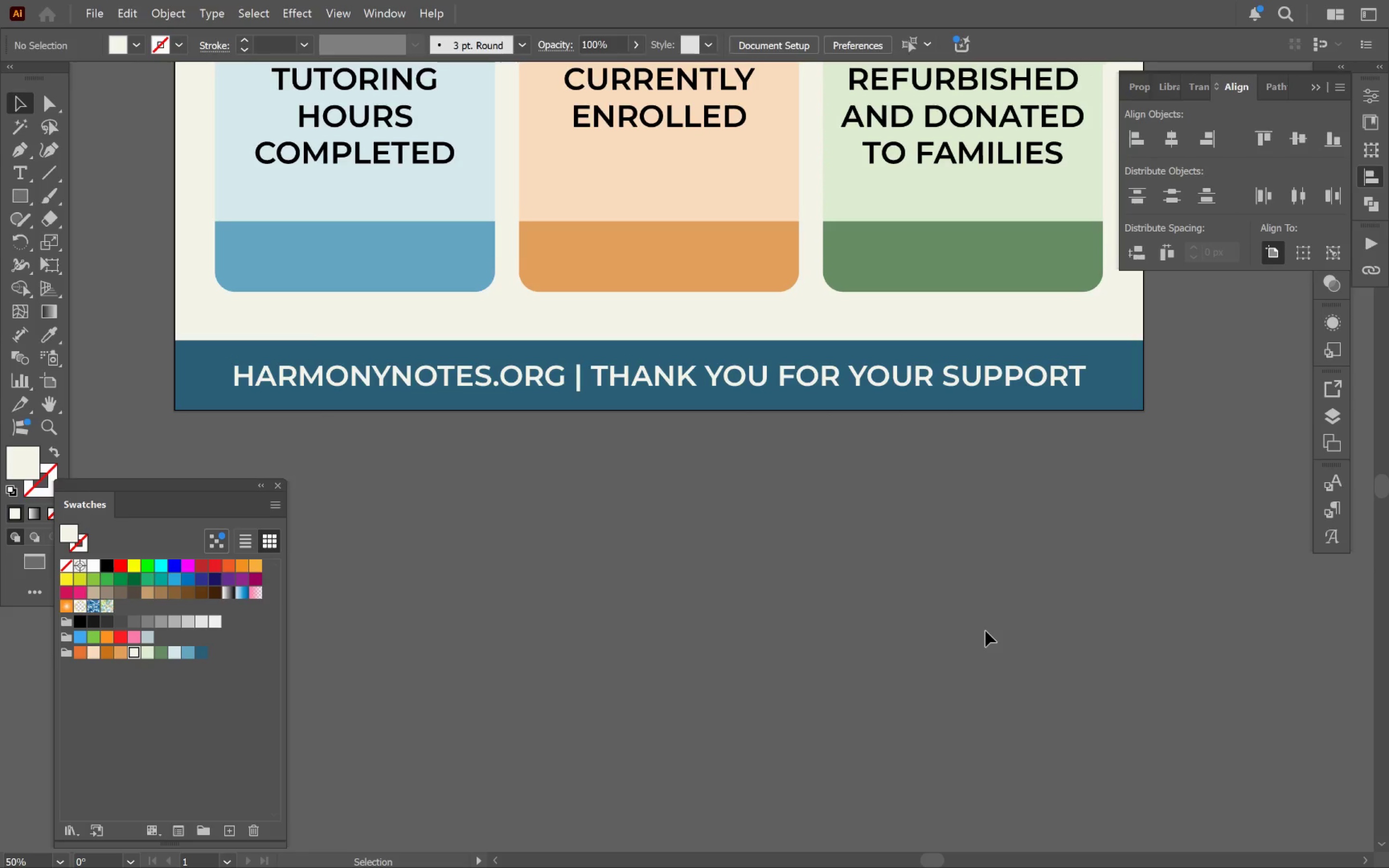 
hold_key(key=AltLeft, duration=0.41)
scroll: coordinate [985, 631], scroll_direction: down, amount: 1.0
 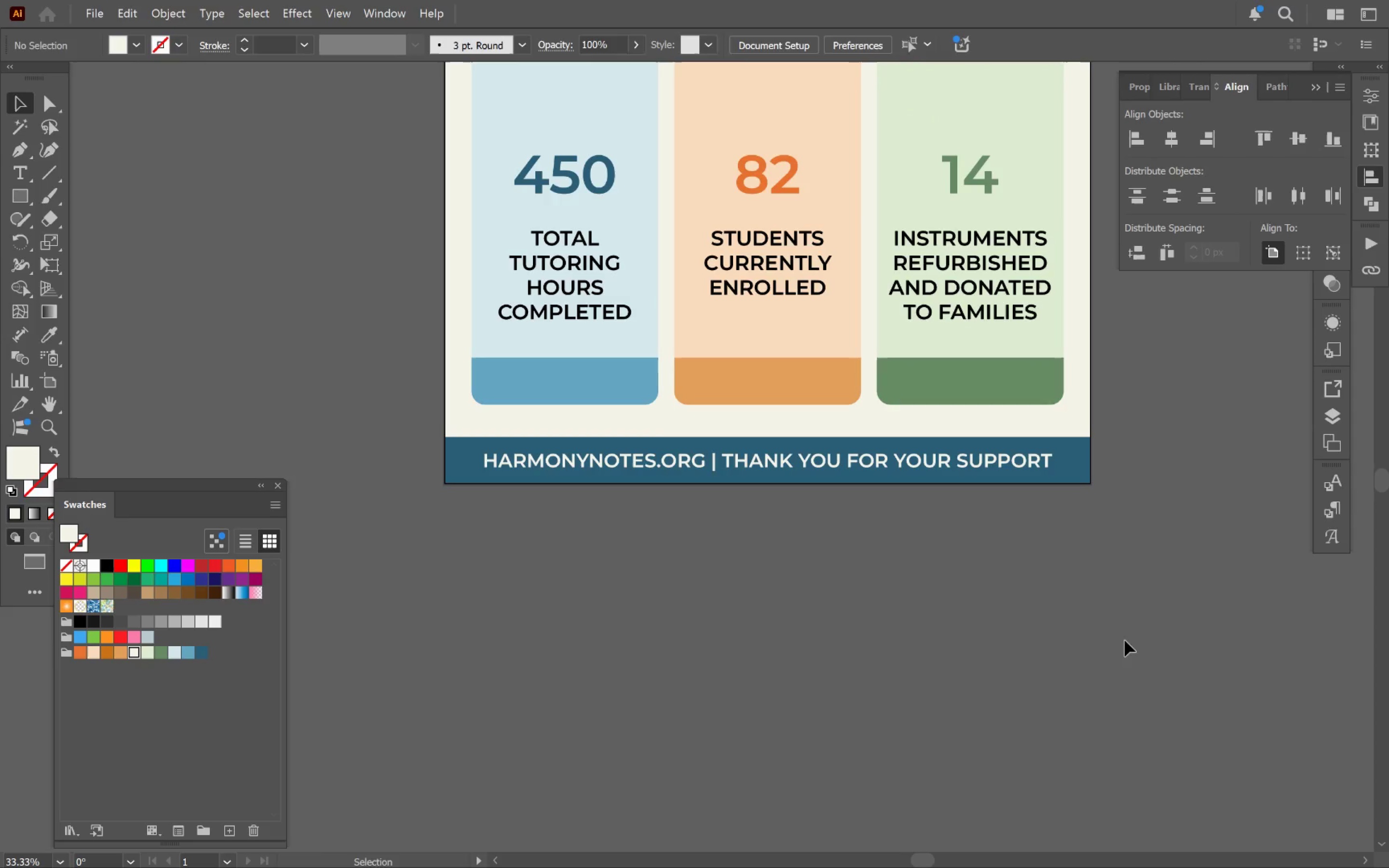 
hold_key(key=Space, duration=1.52)
 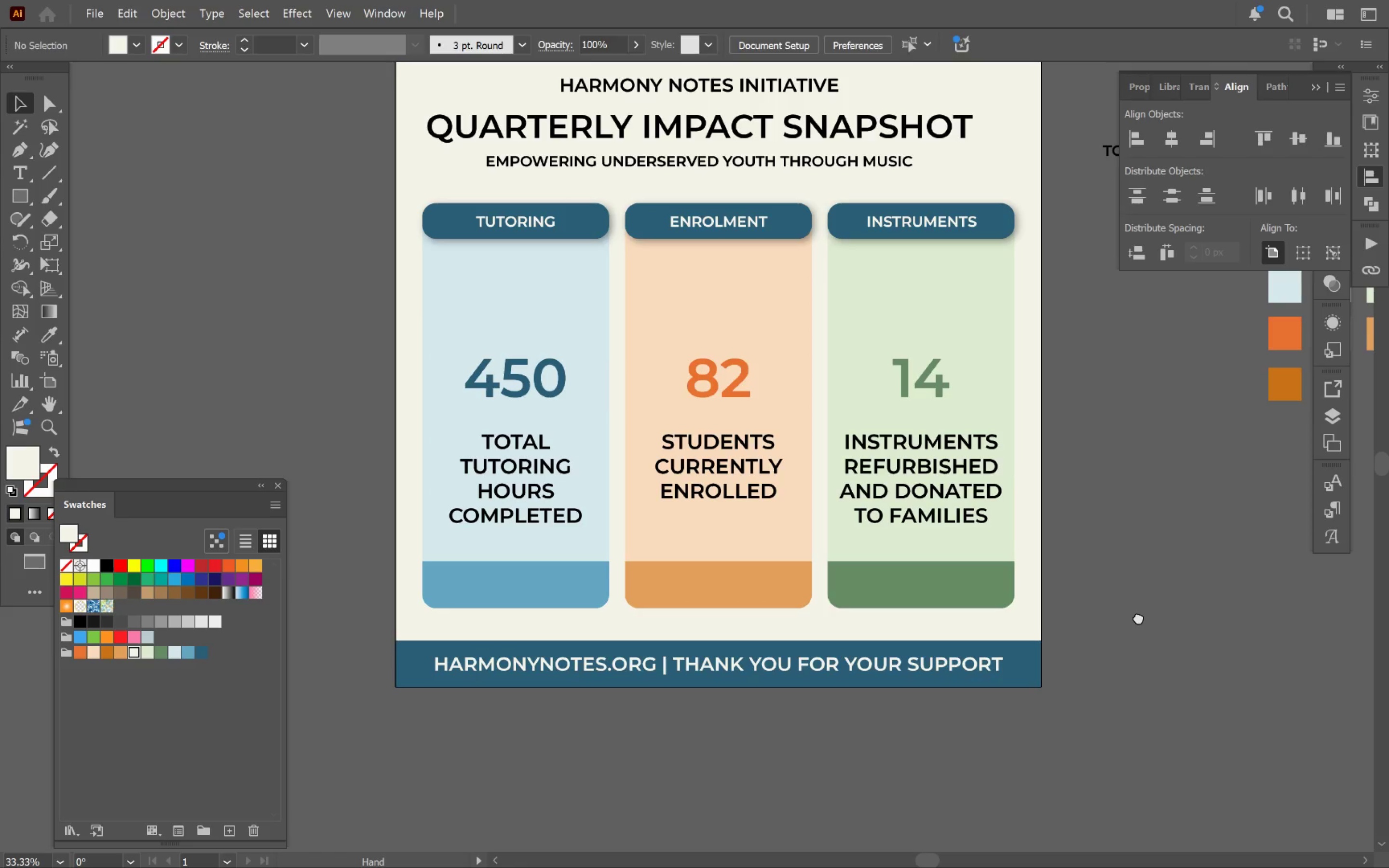 
left_click_drag(start_coordinate=[1144, 628], to_coordinate=[1092, 761])
 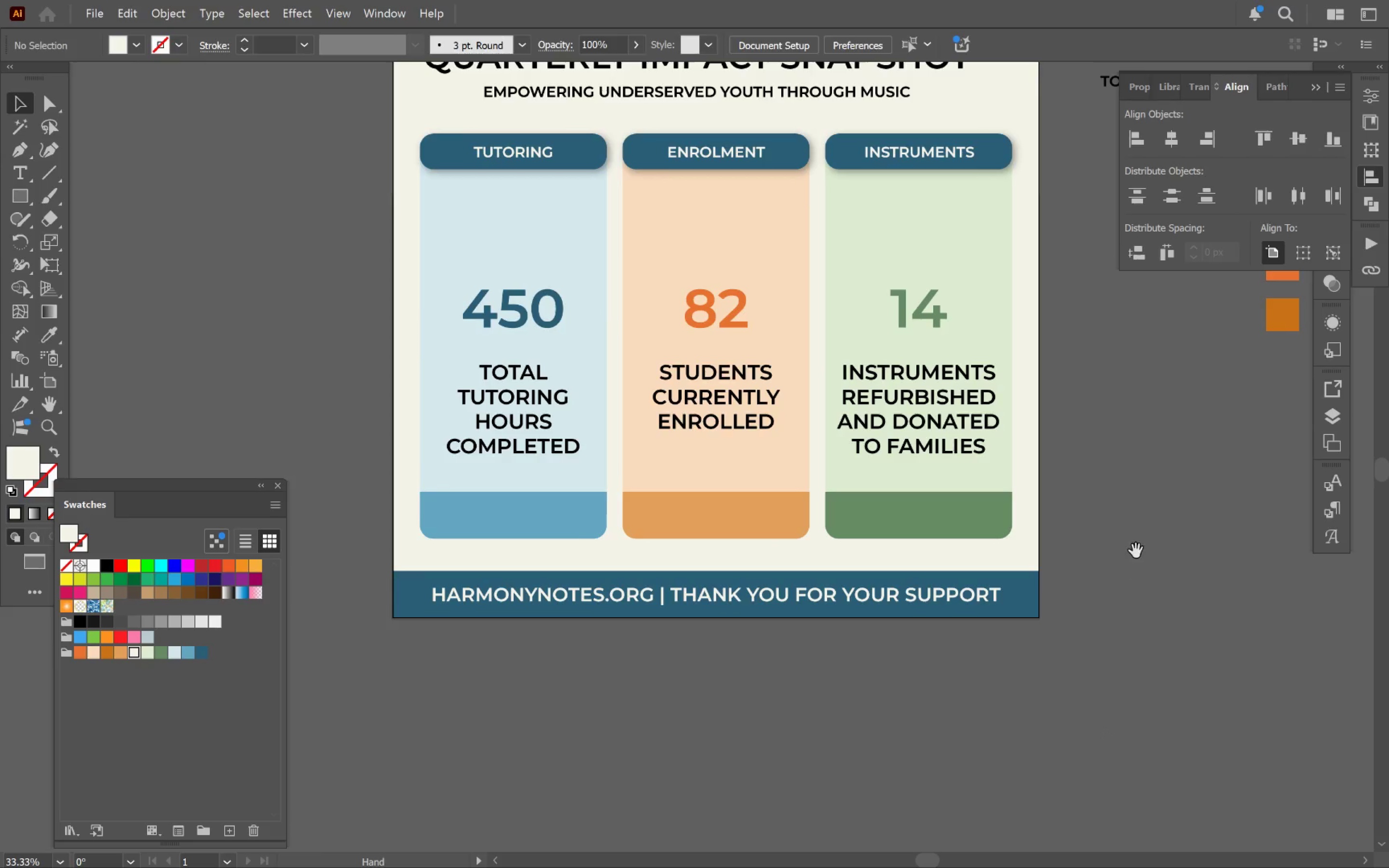 
left_click_drag(start_coordinate=[1136, 549], to_coordinate=[1138, 617])
 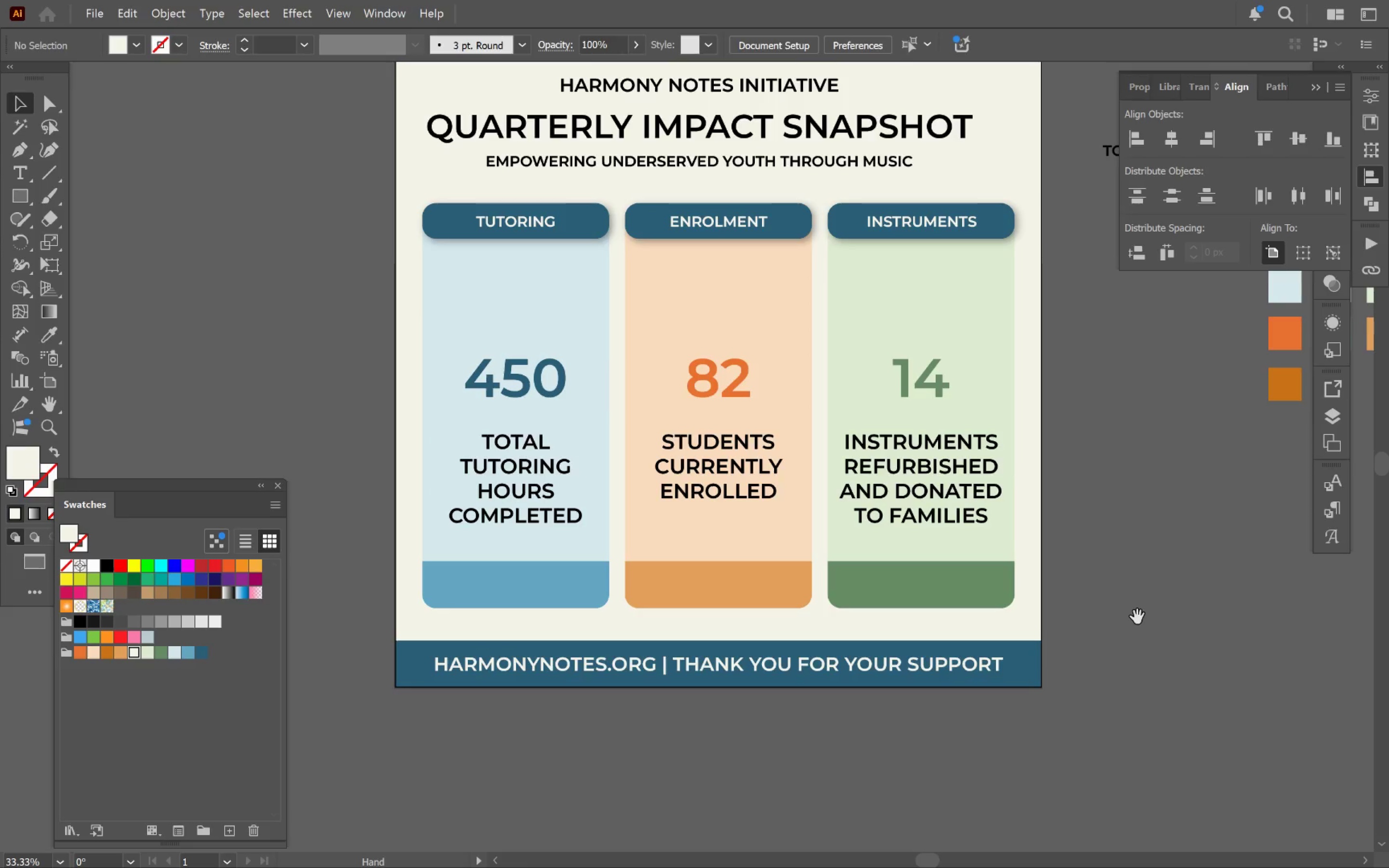 
hold_key(key=Space, duration=1.5)
 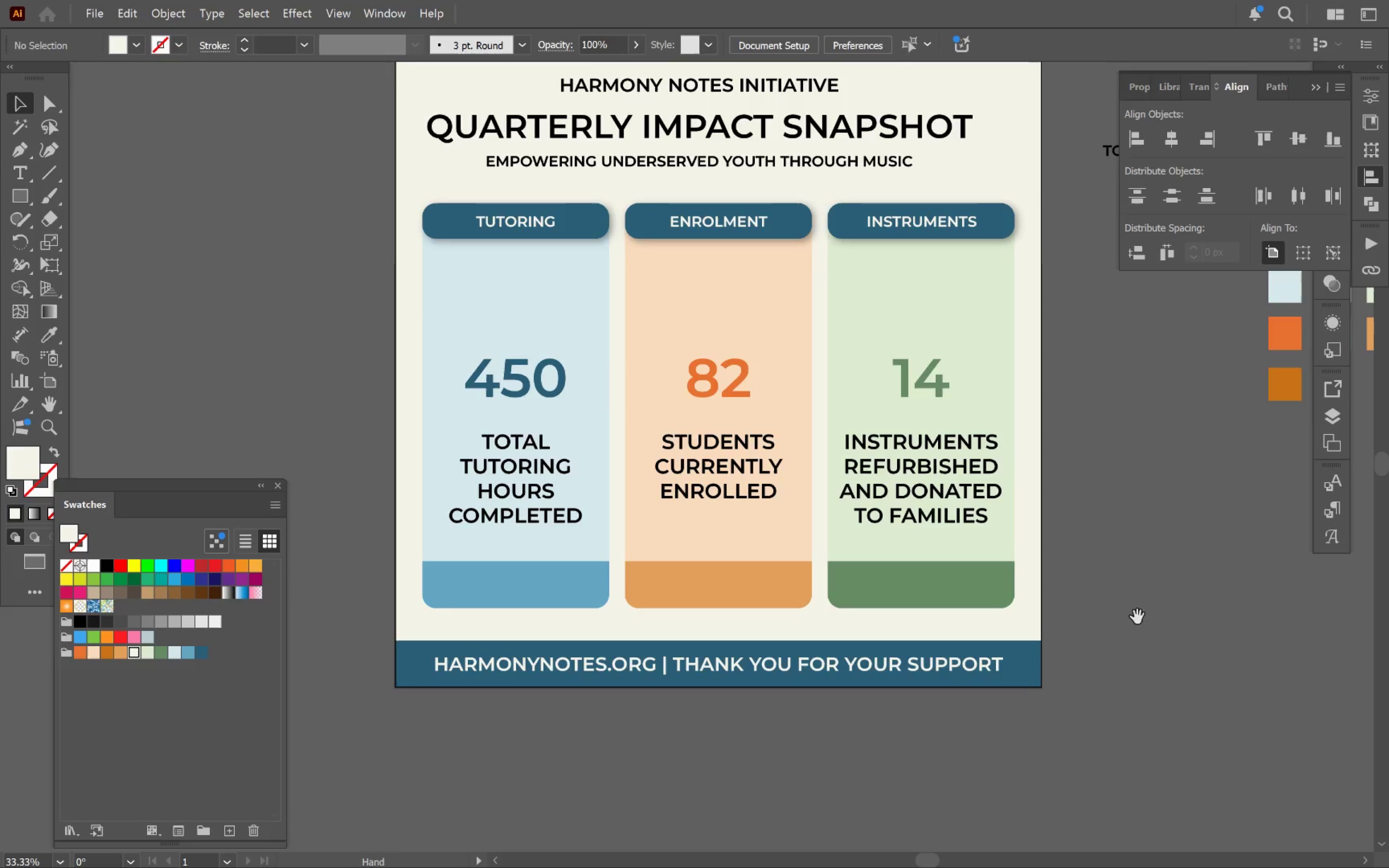 
hold_key(key=Space, duration=0.58)
 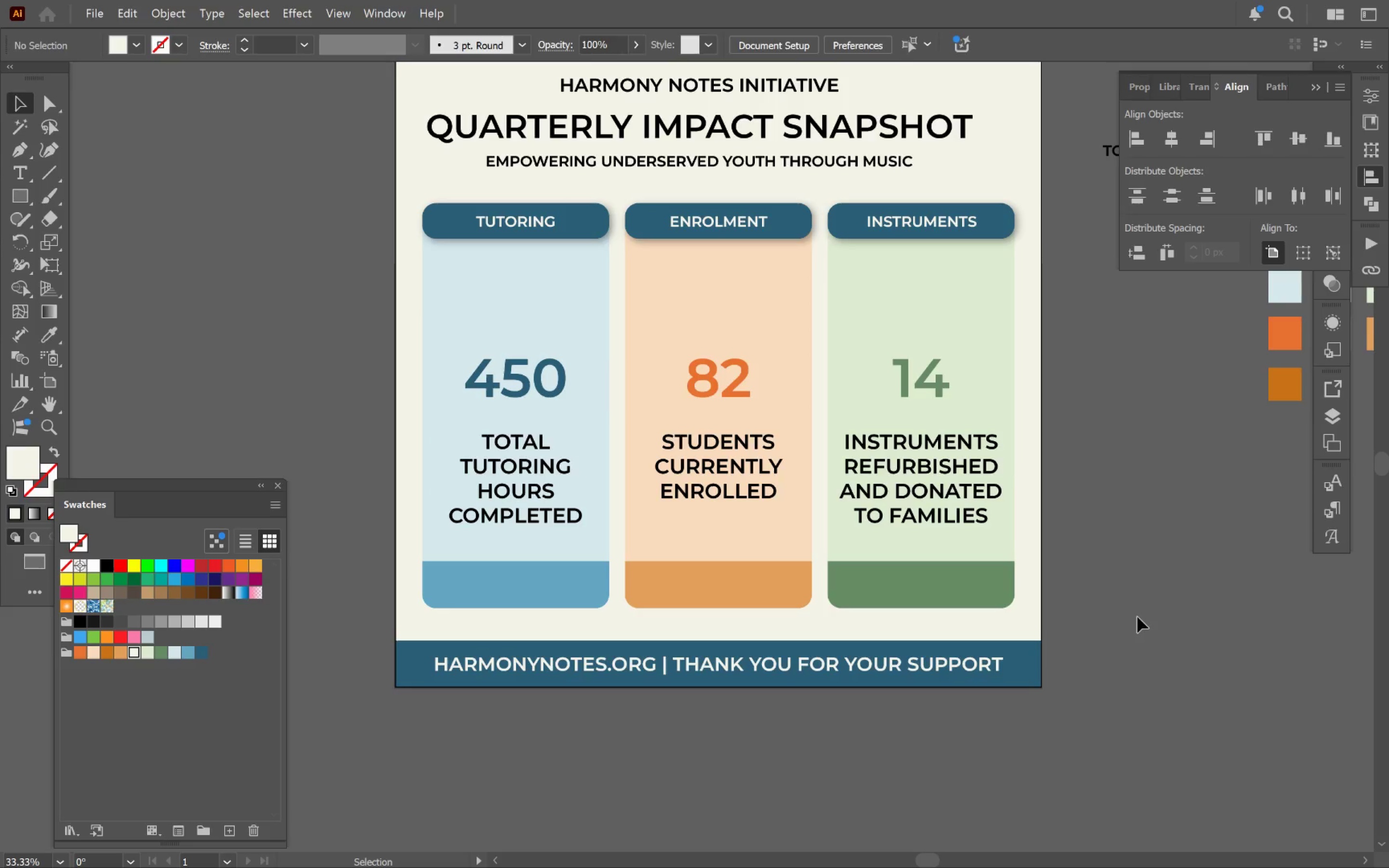 
hold_key(key=Space, duration=1.17)
 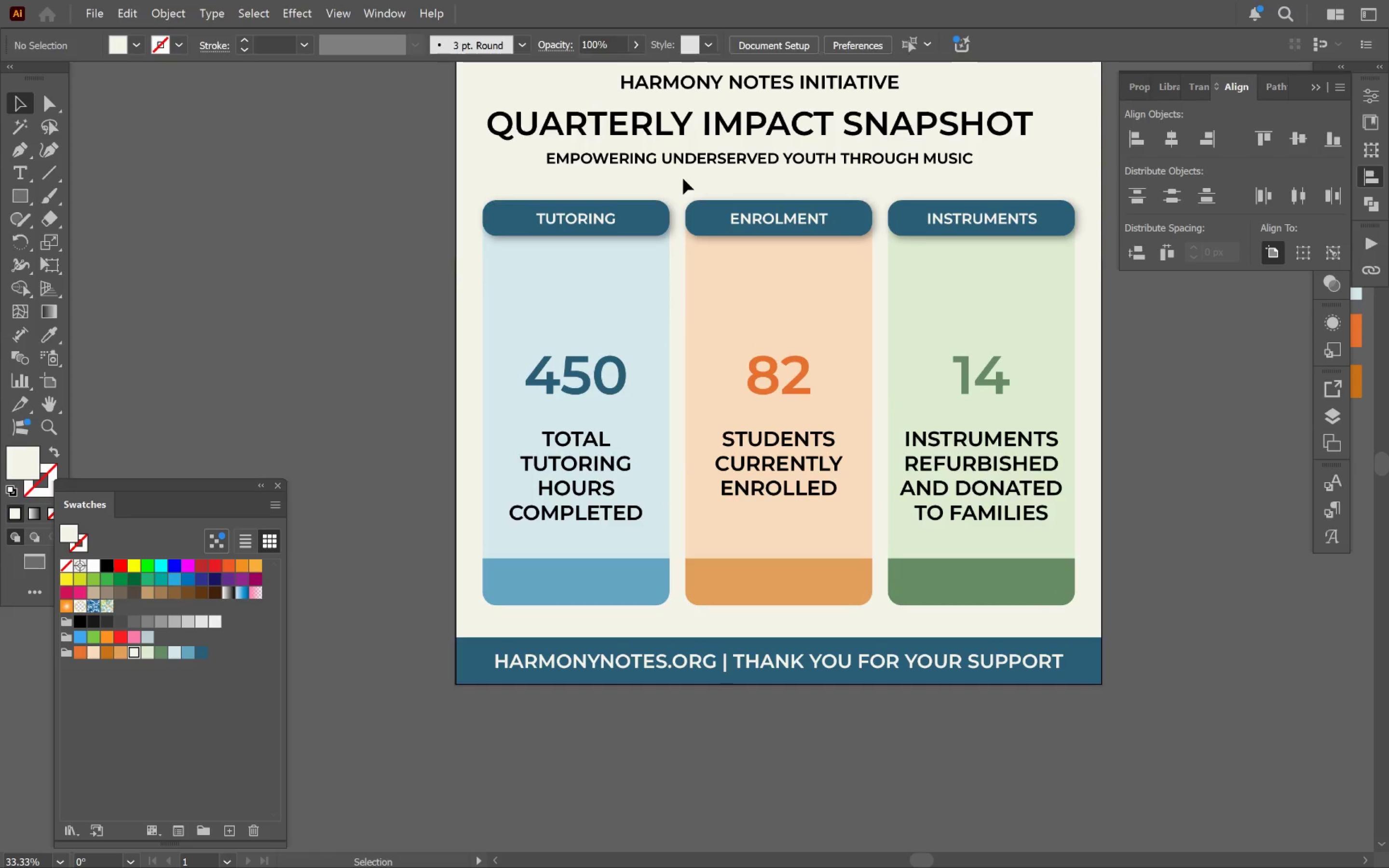 
left_click_drag(start_coordinate=[984, 592], to_coordinate=[1043, 589])
 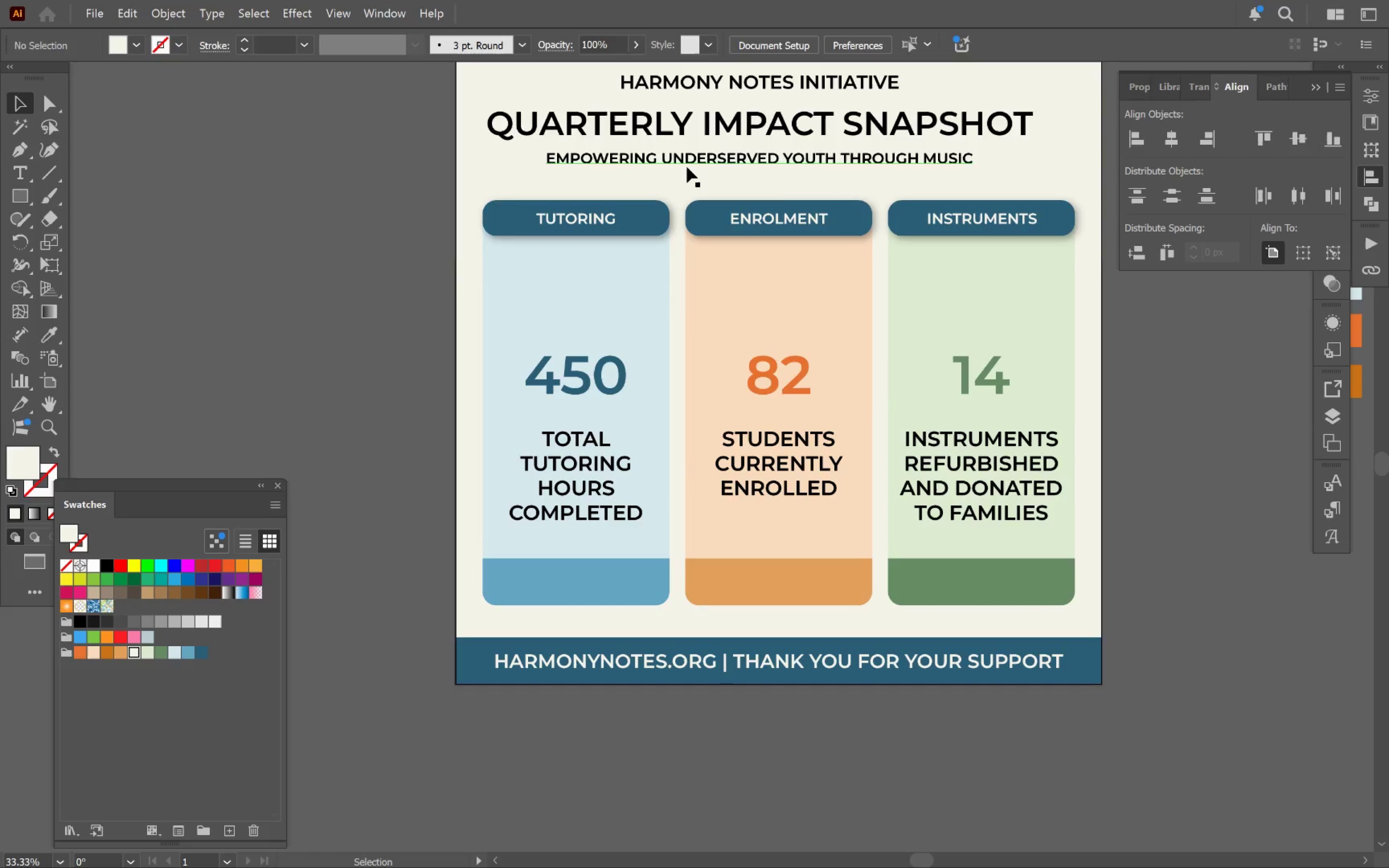 
left_click_drag(start_coordinate=[687, 160], to_coordinate=[701, 583])
 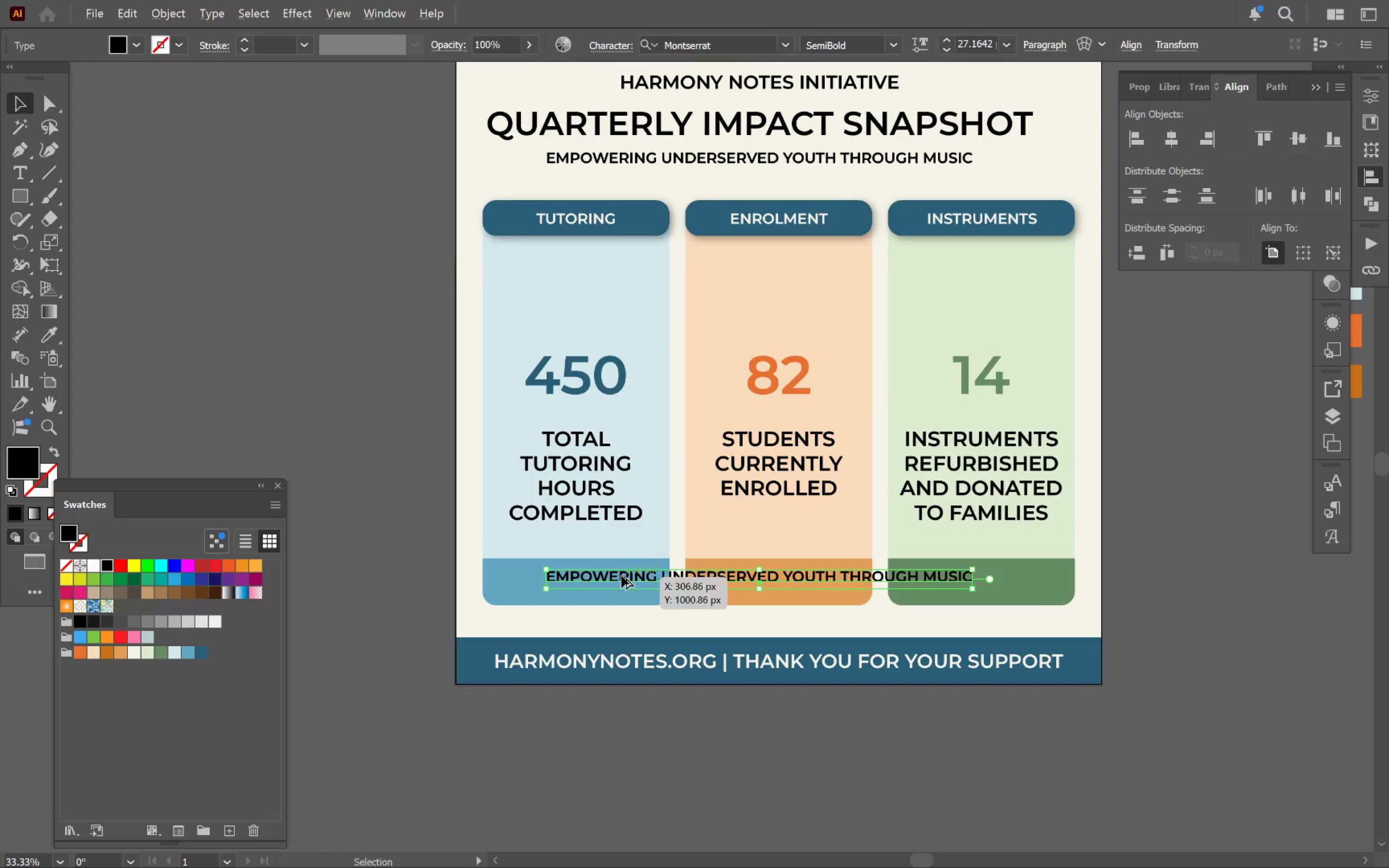 
hold_key(key=AltLeft, duration=1.03)
 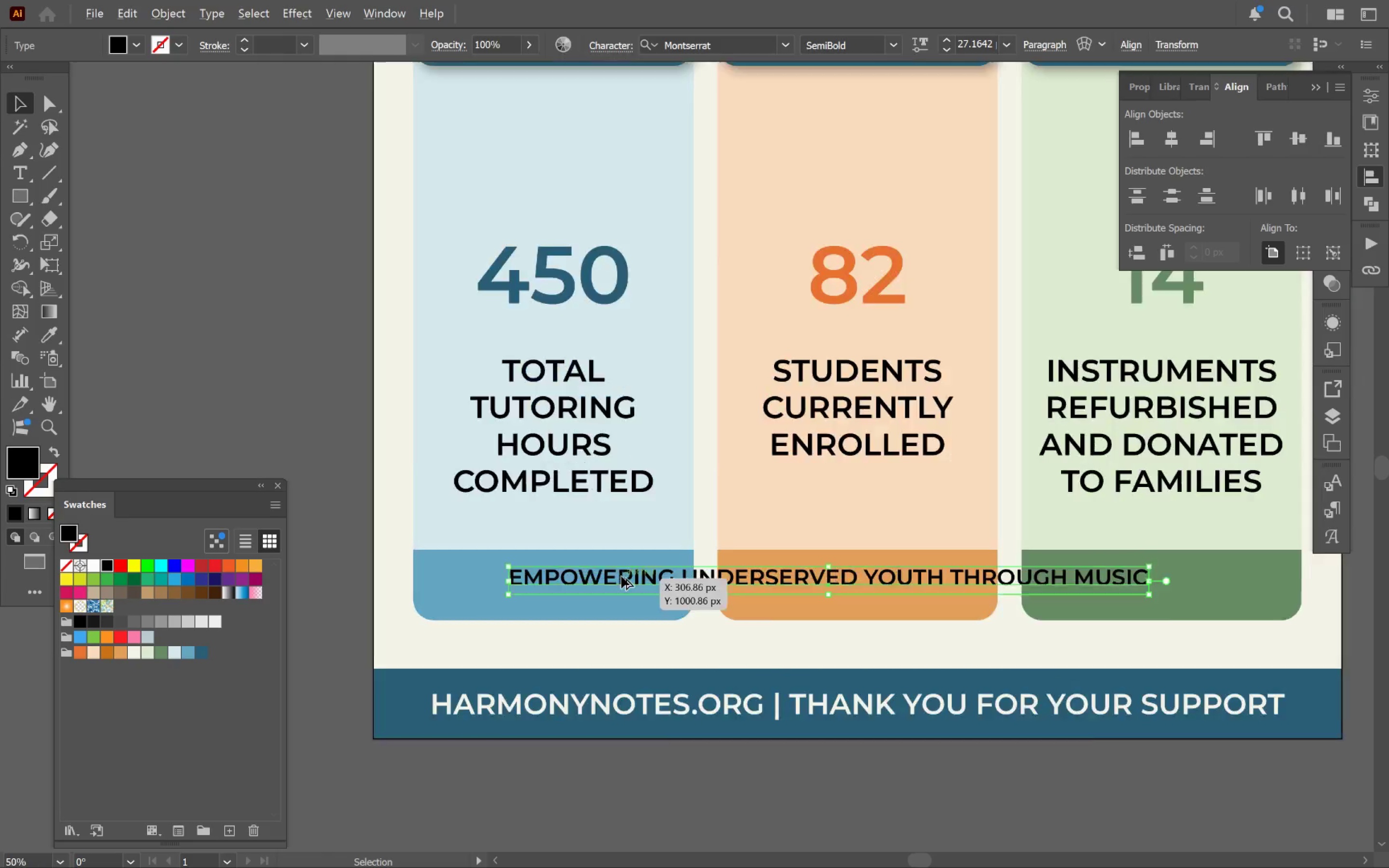 
hold_key(key=ShiftLeft, duration=0.82)
 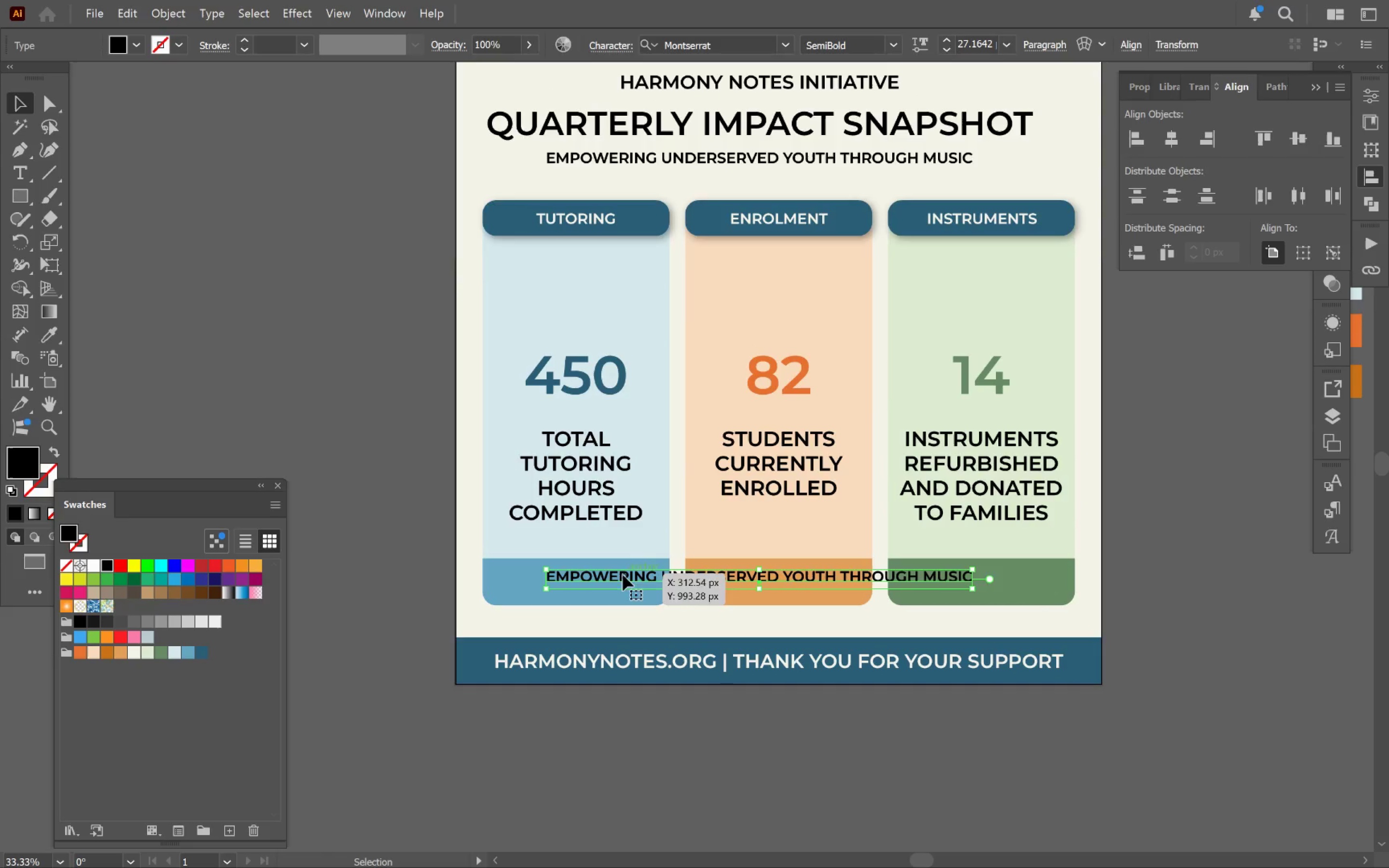 
hold_key(key=AltLeft, duration=0.53)
scroll: coordinate [621, 576], scroll_direction: up, amount: 2.0
 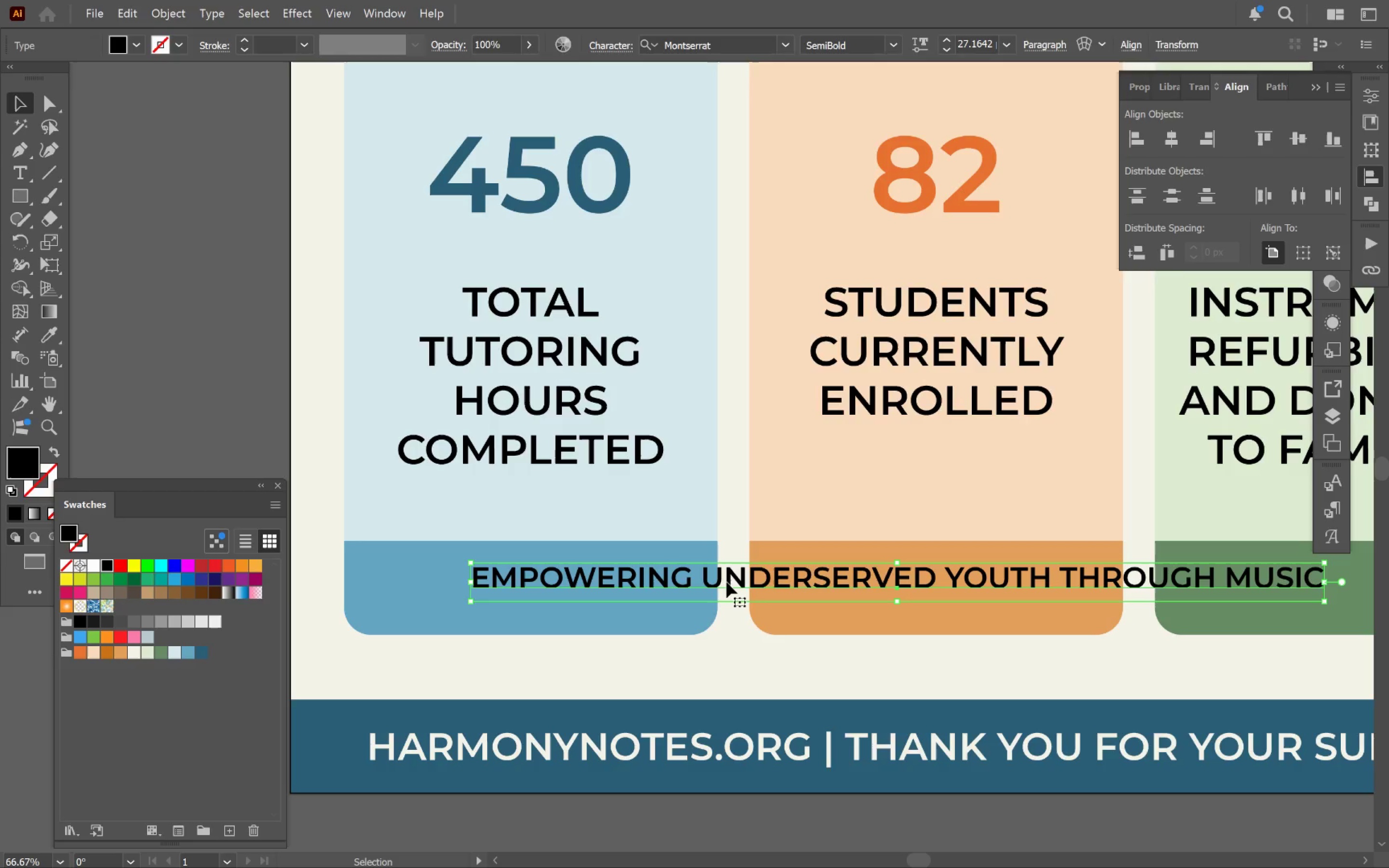 
double_click([726, 582])
 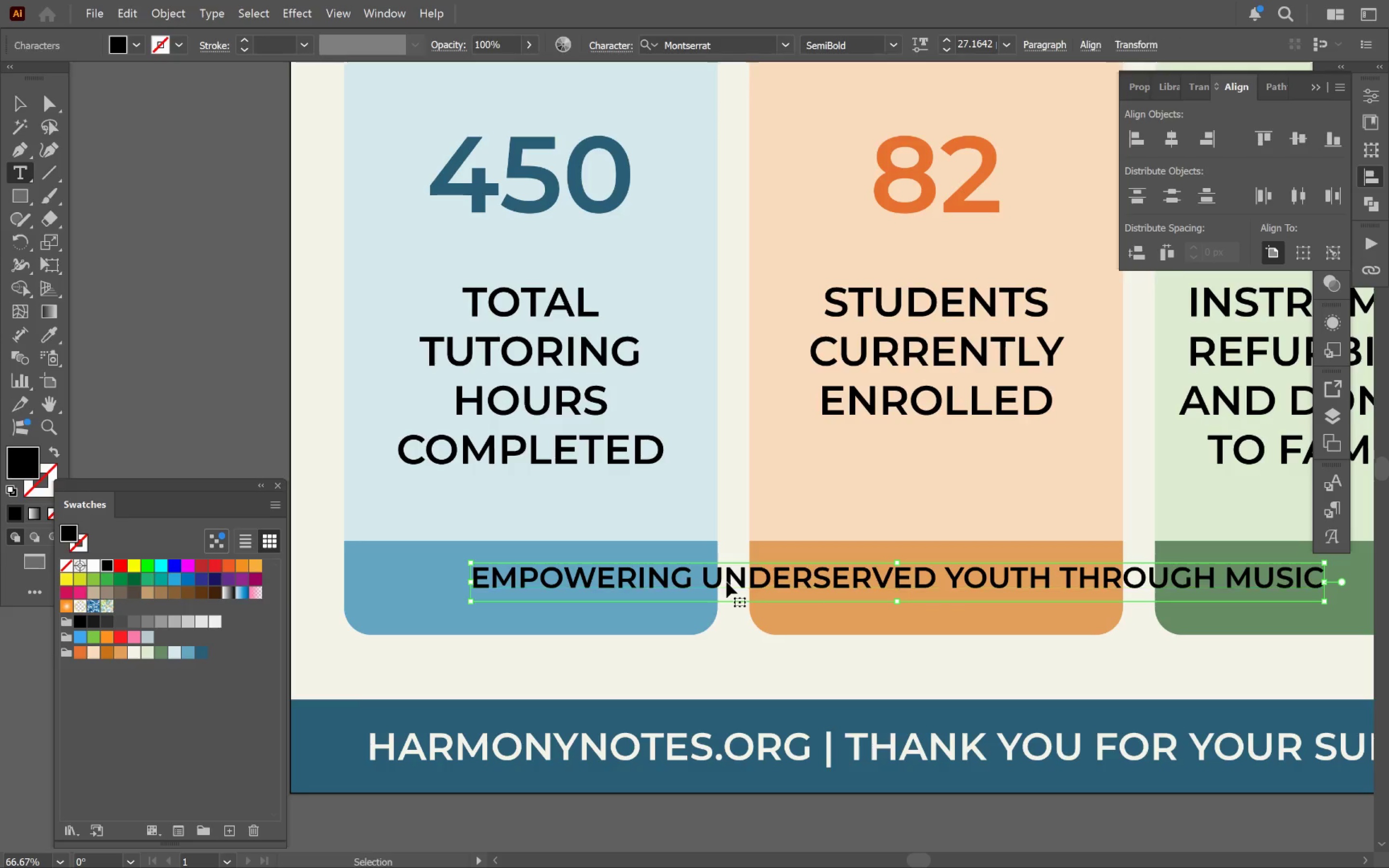 
key(Control+A)
 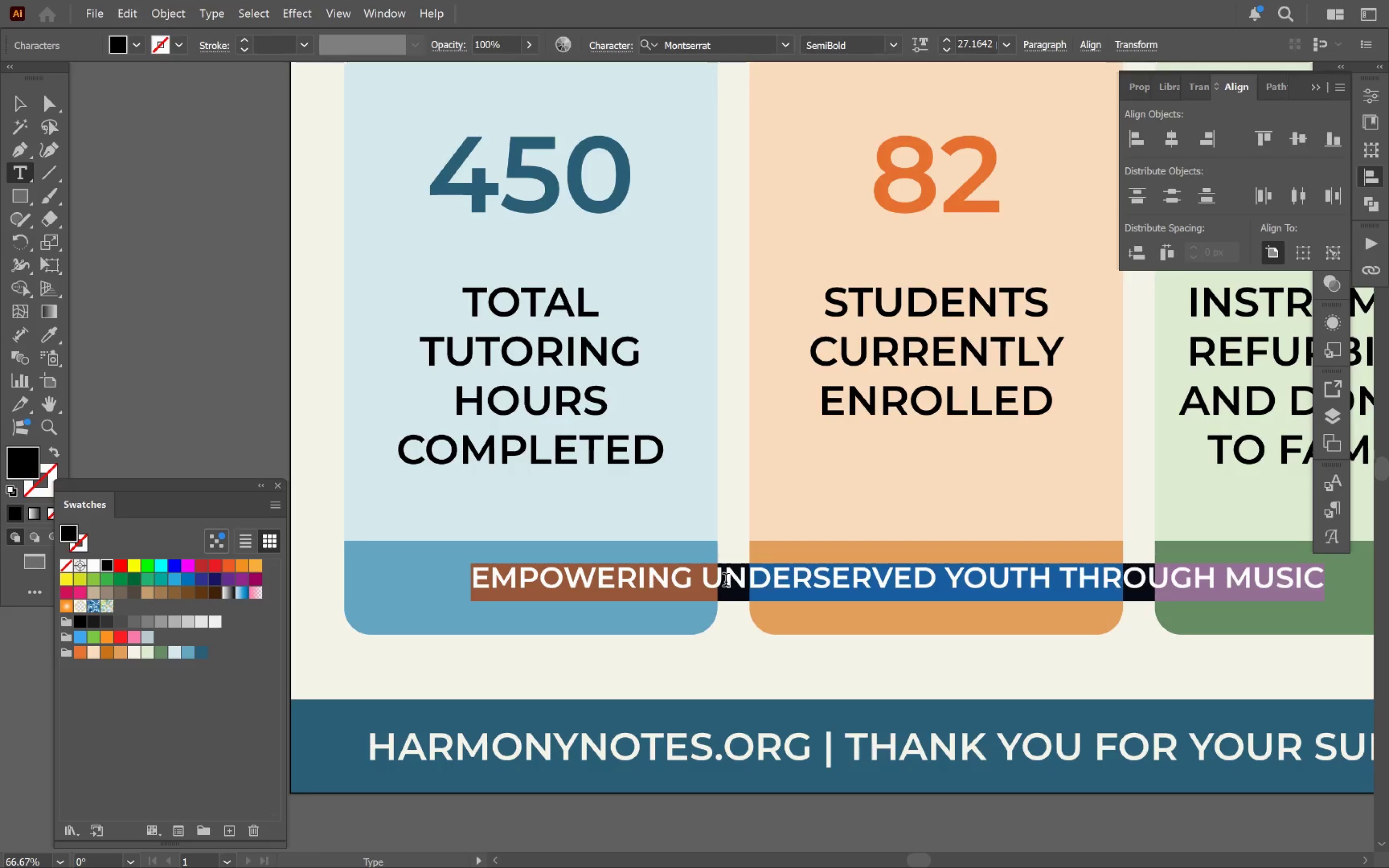 
type(Free after school)
 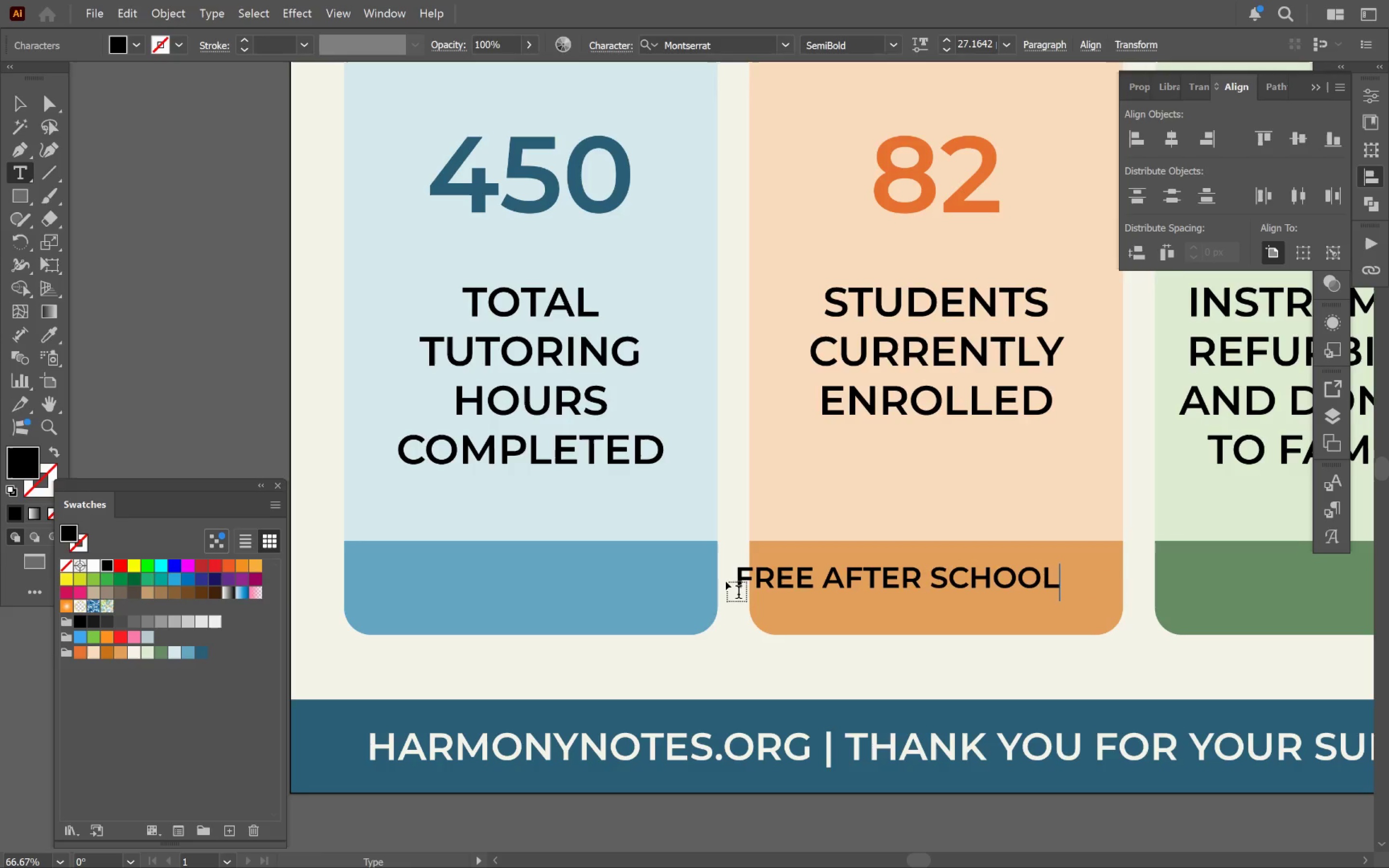 
key(Enter)
 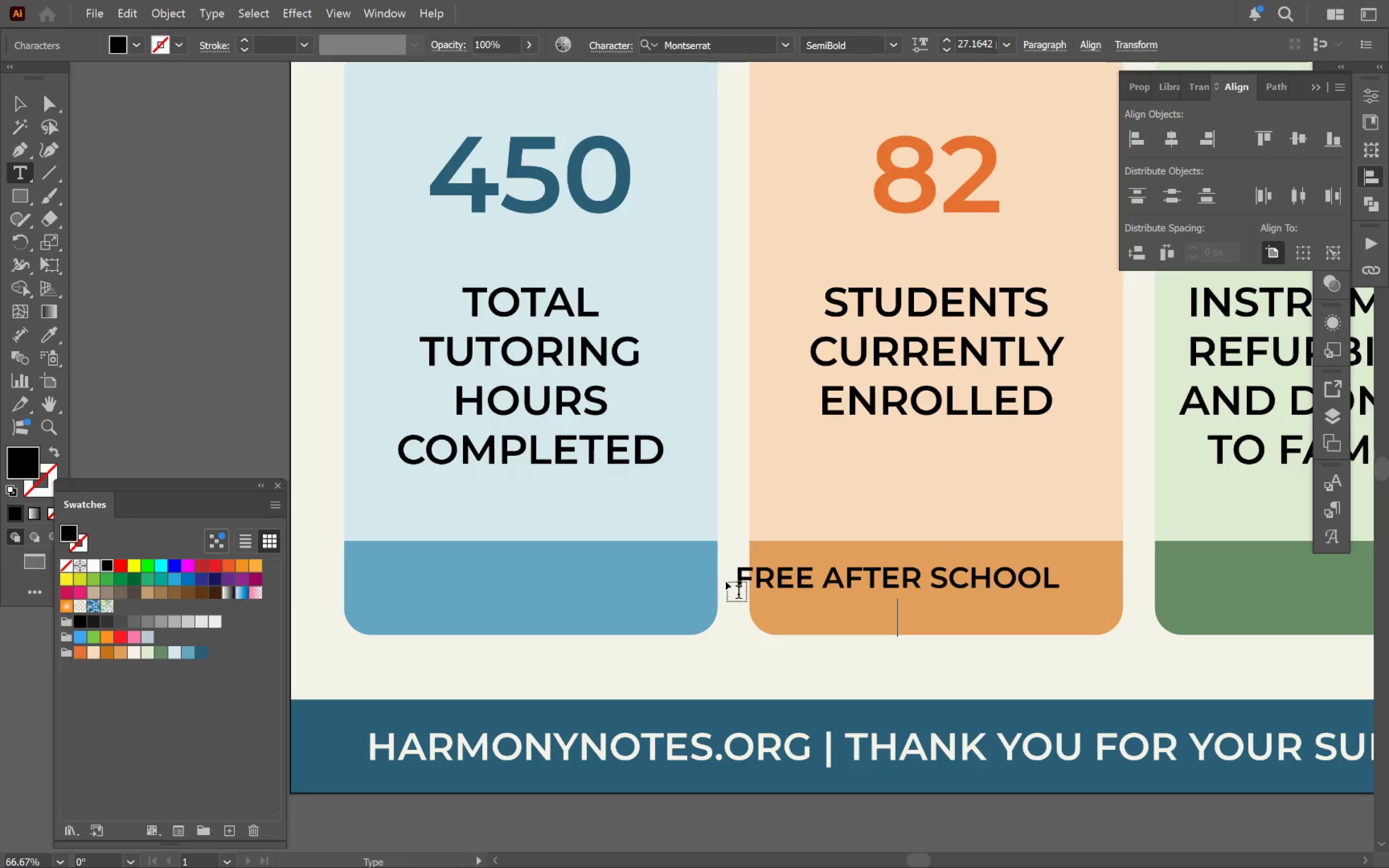 
type(music lessons)
 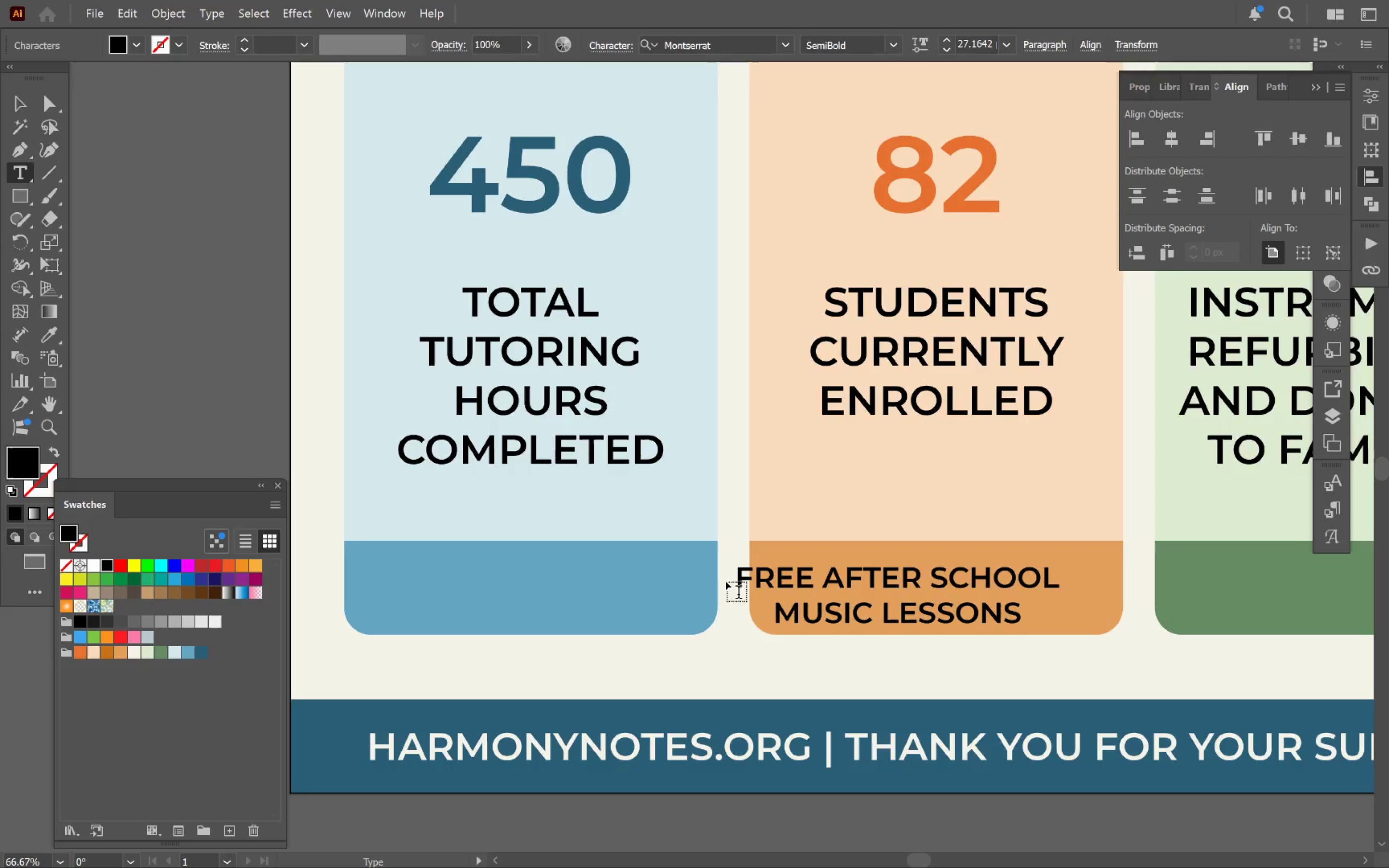 
hold_key(key=ControlLeft, duration=0.83)
left_click([803, 673])
 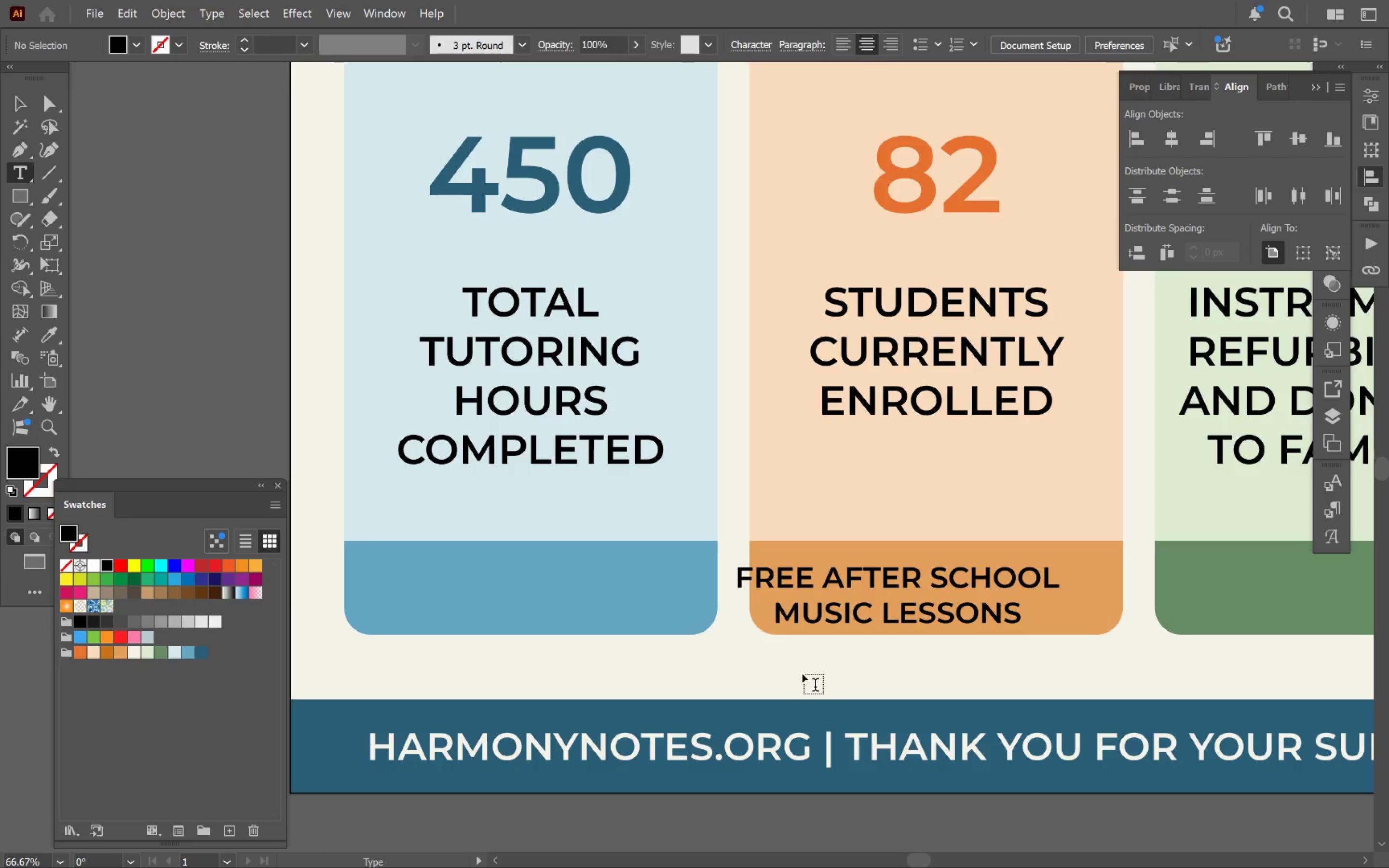 
key(V)
 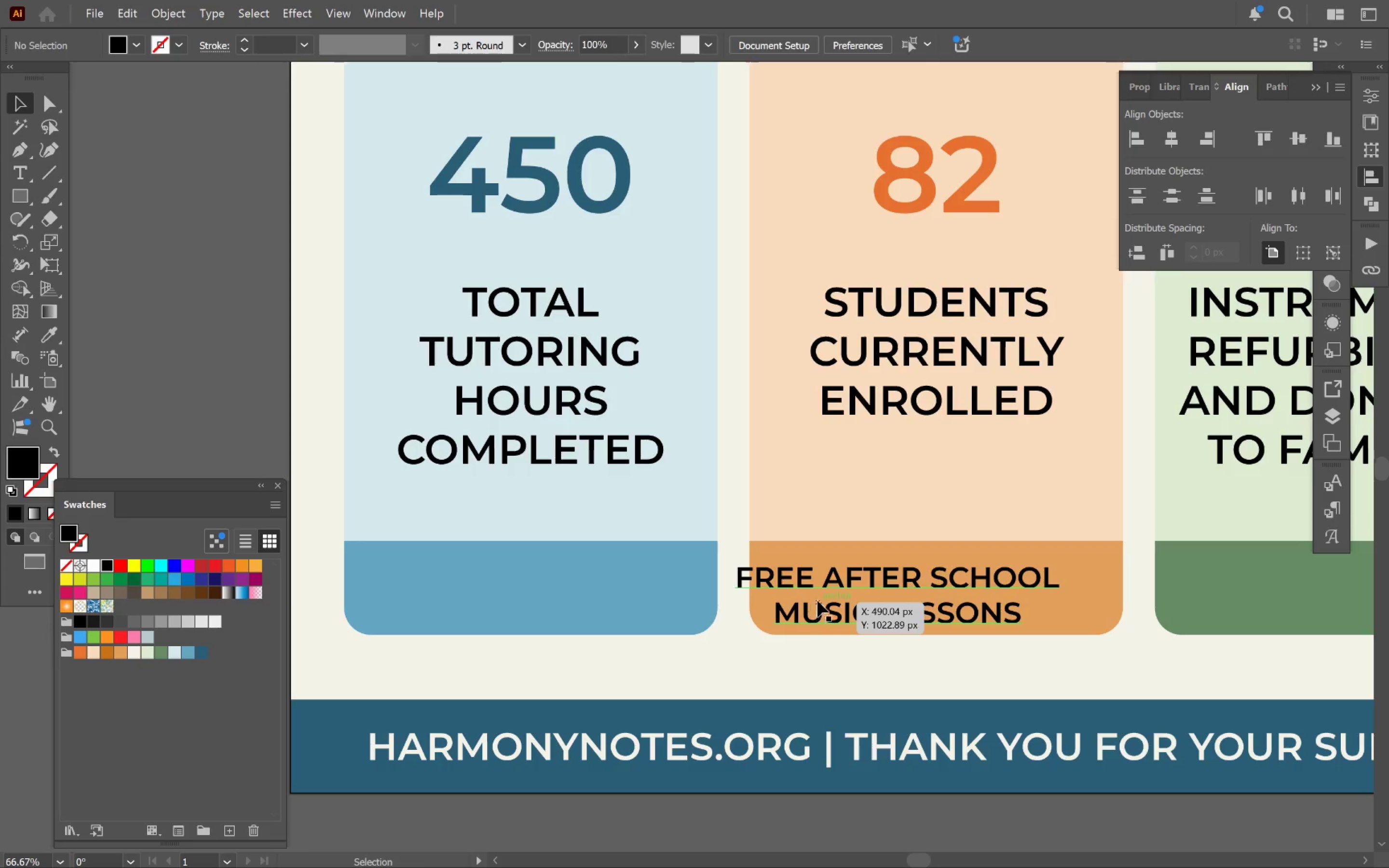 
left_click([821, 589])
 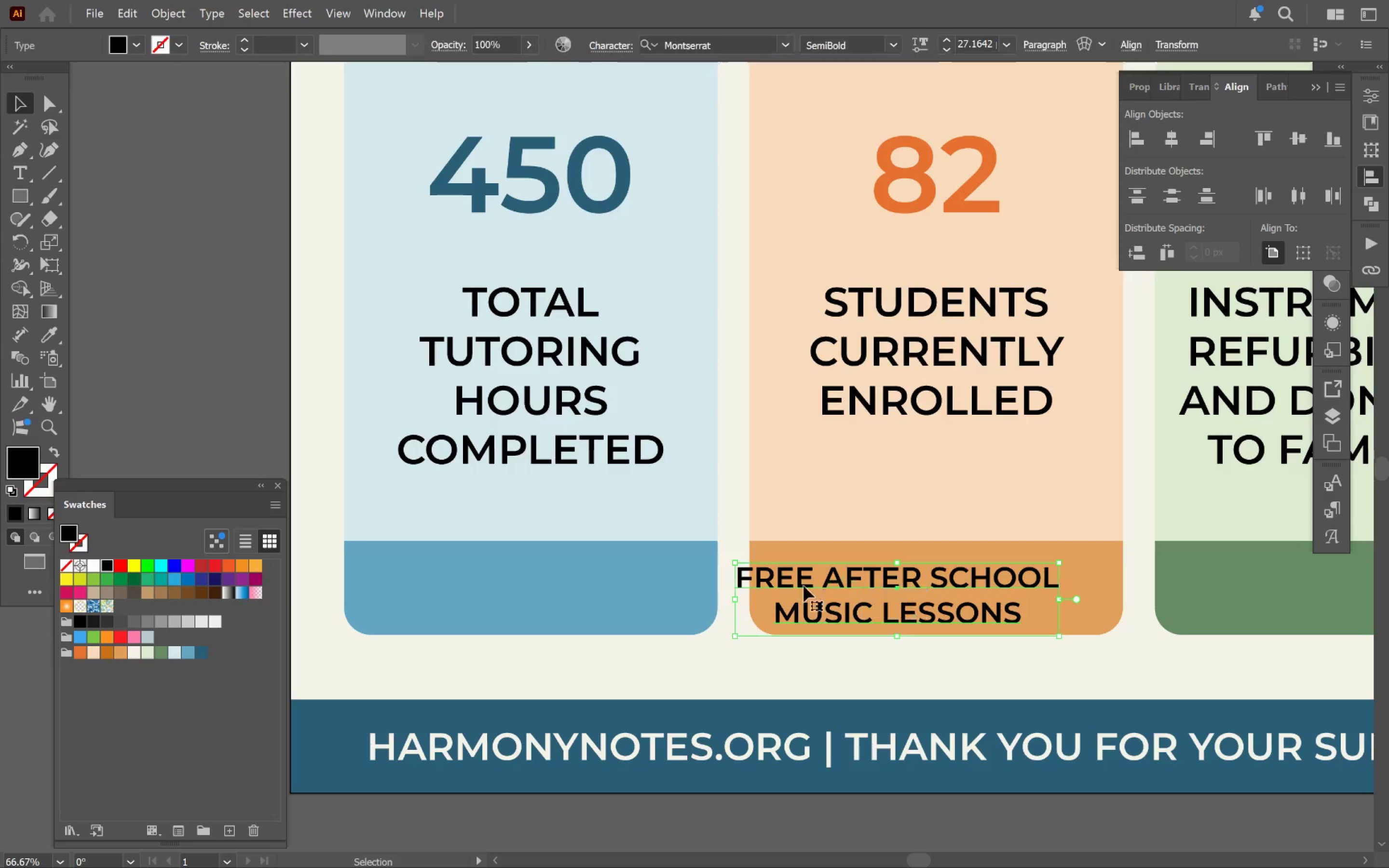 
hold_key(key=ShiftLeft, duration=0.55)
double_click([606, 589])
 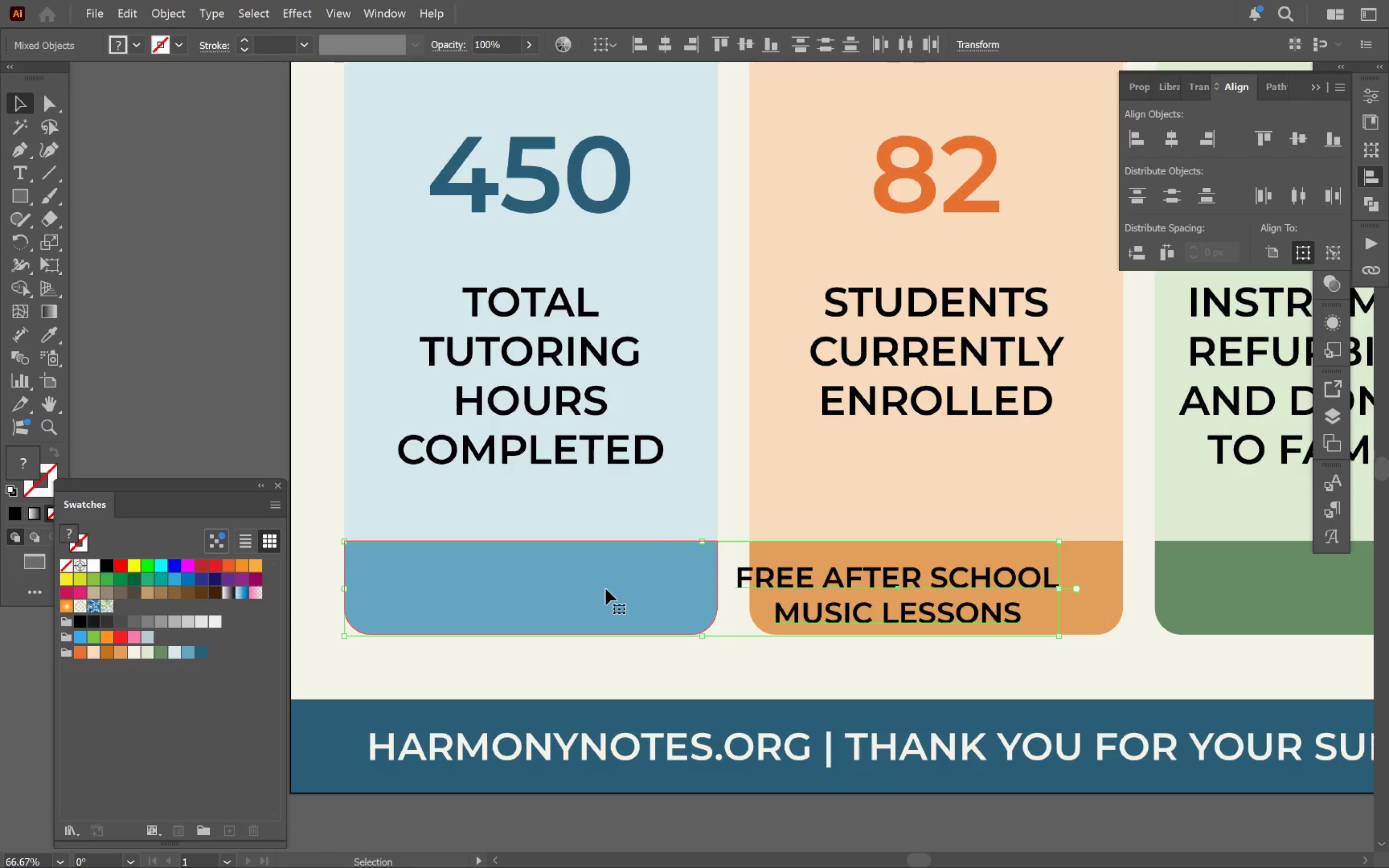 
left_click([606, 589])
 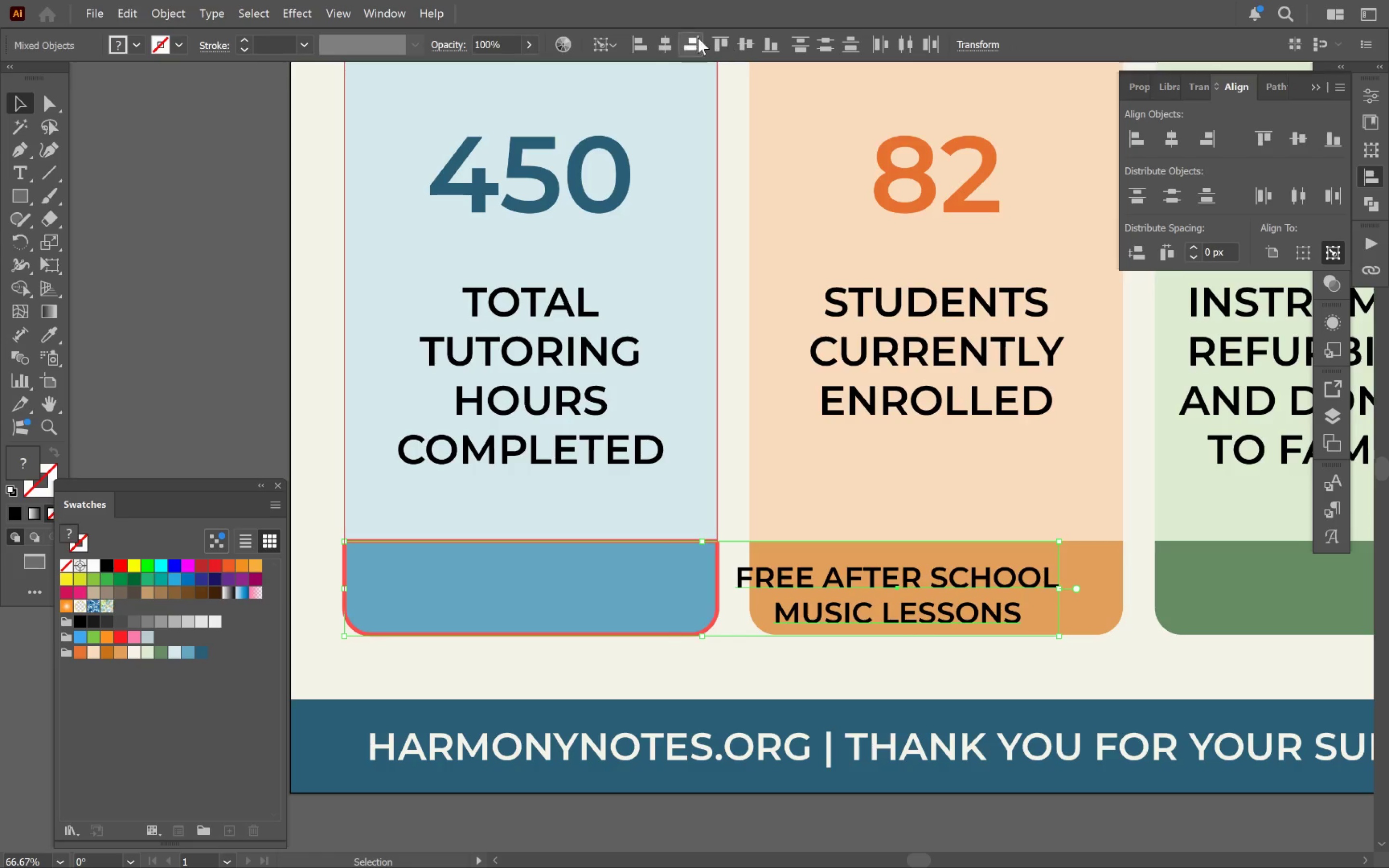 
left_click([662, 39])
 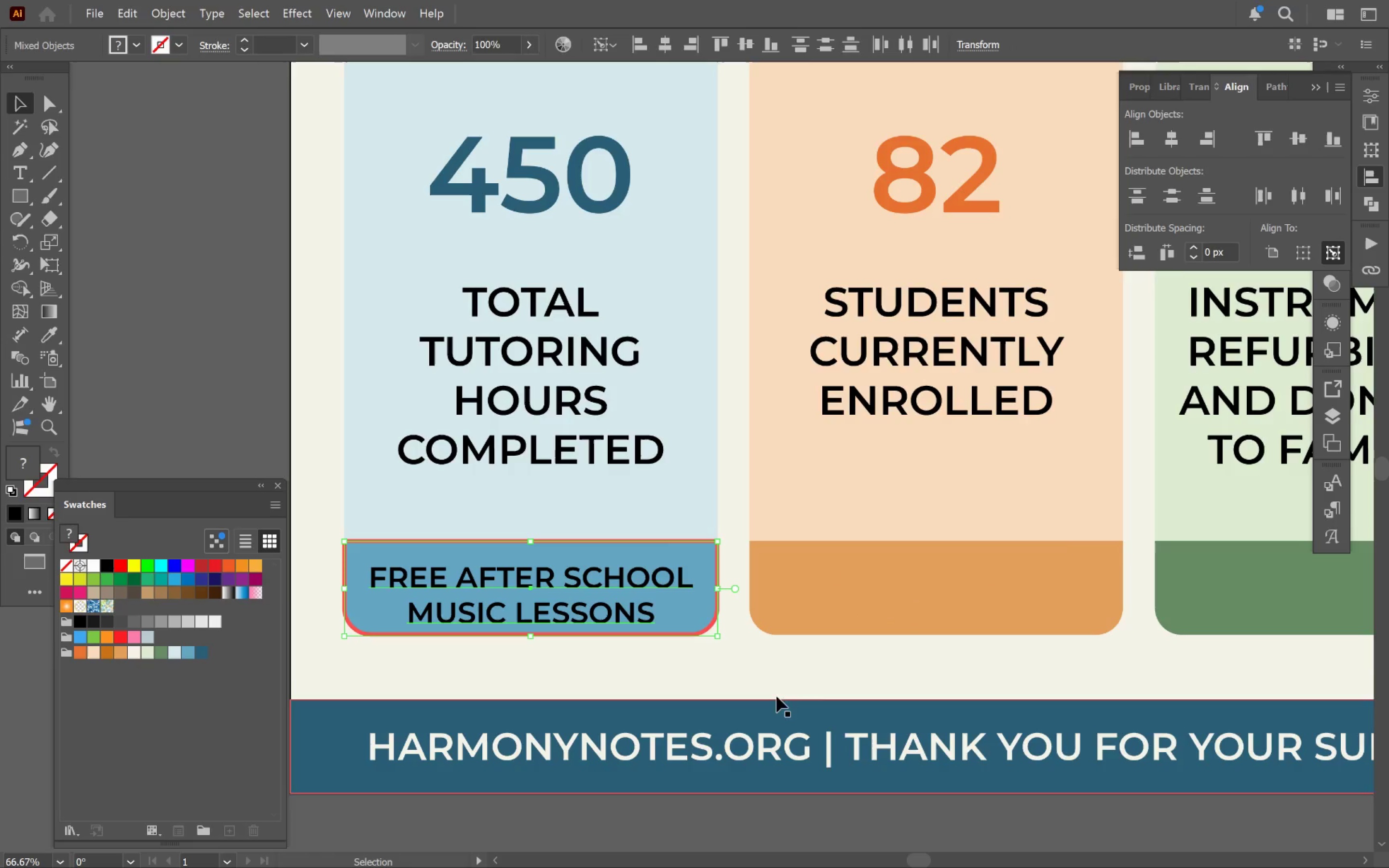 
left_click([751, 661])
 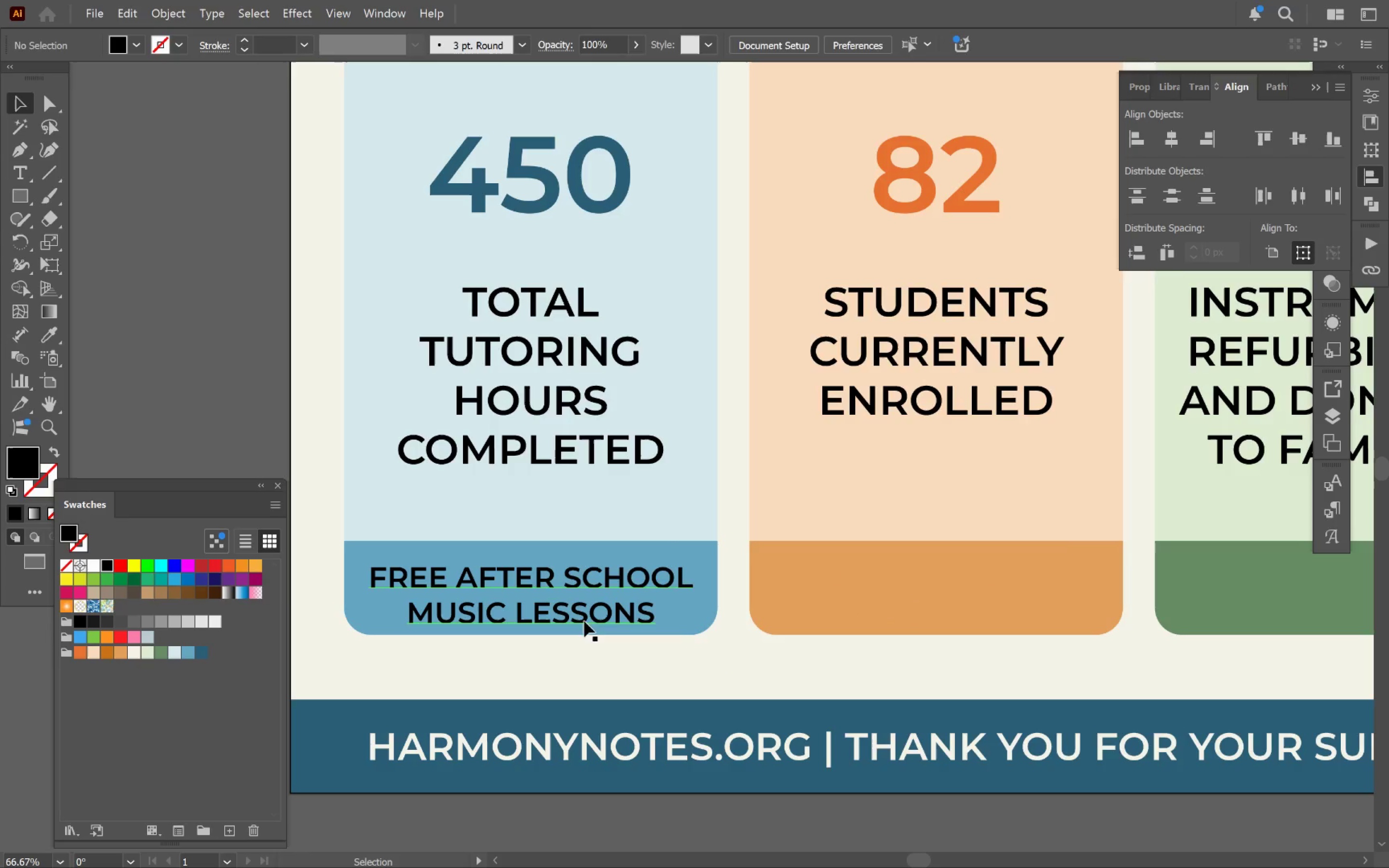 
hold_key(key=AltLeft, duration=0.35)
 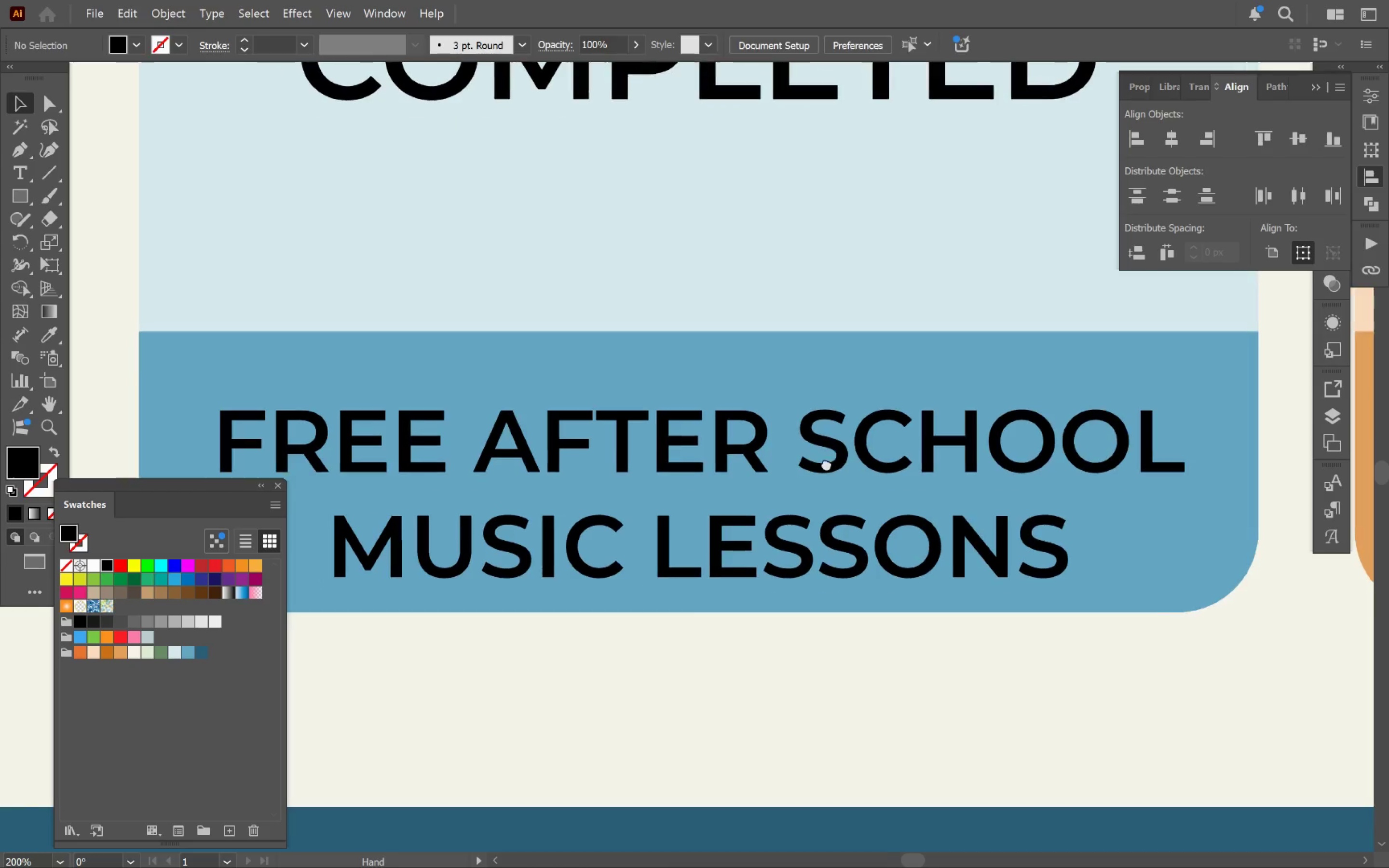 
hold_key(key=Space, duration=0.53)
 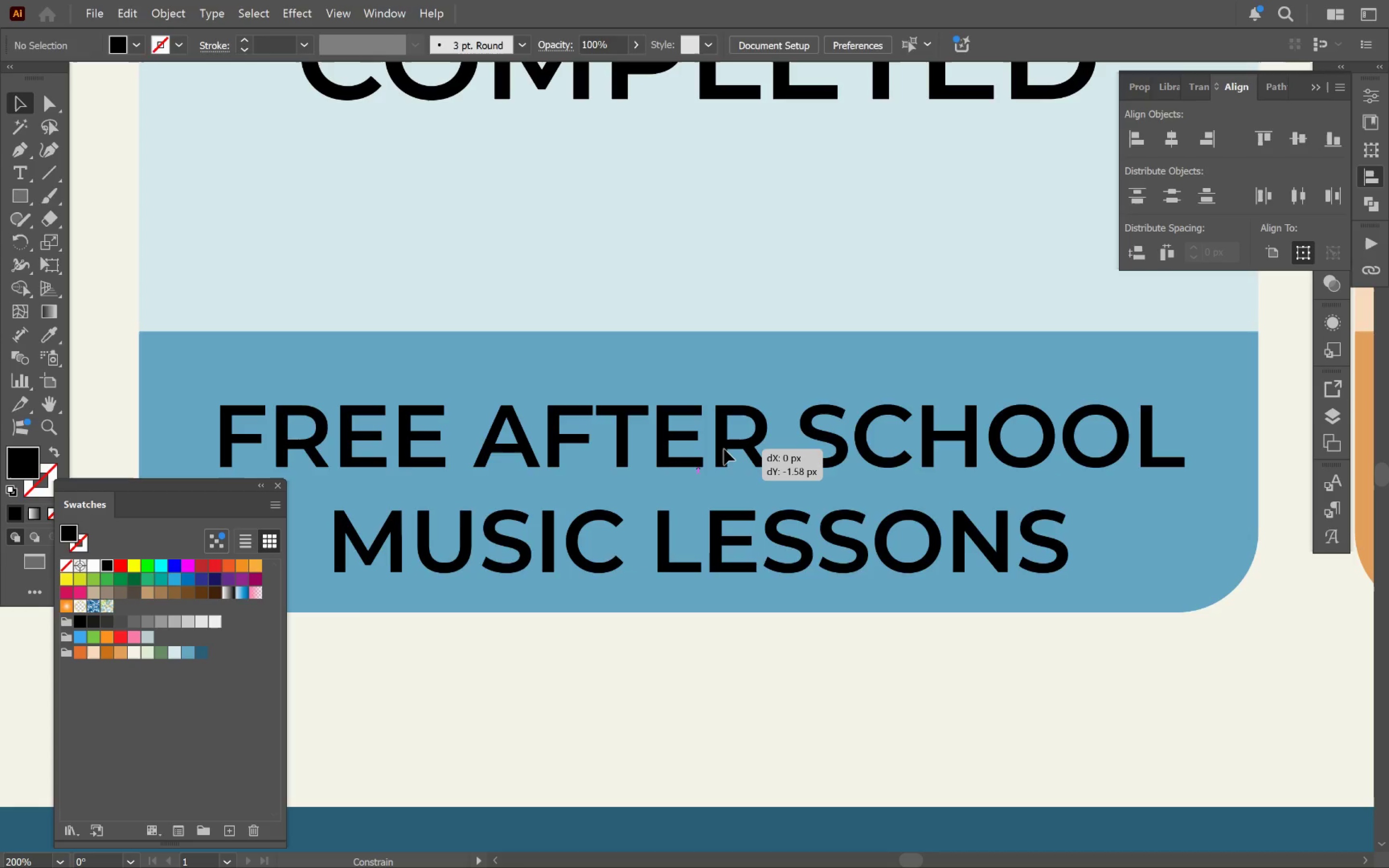 
left_click_drag(start_coordinate=[699, 611], to_coordinate=[826, 463])
 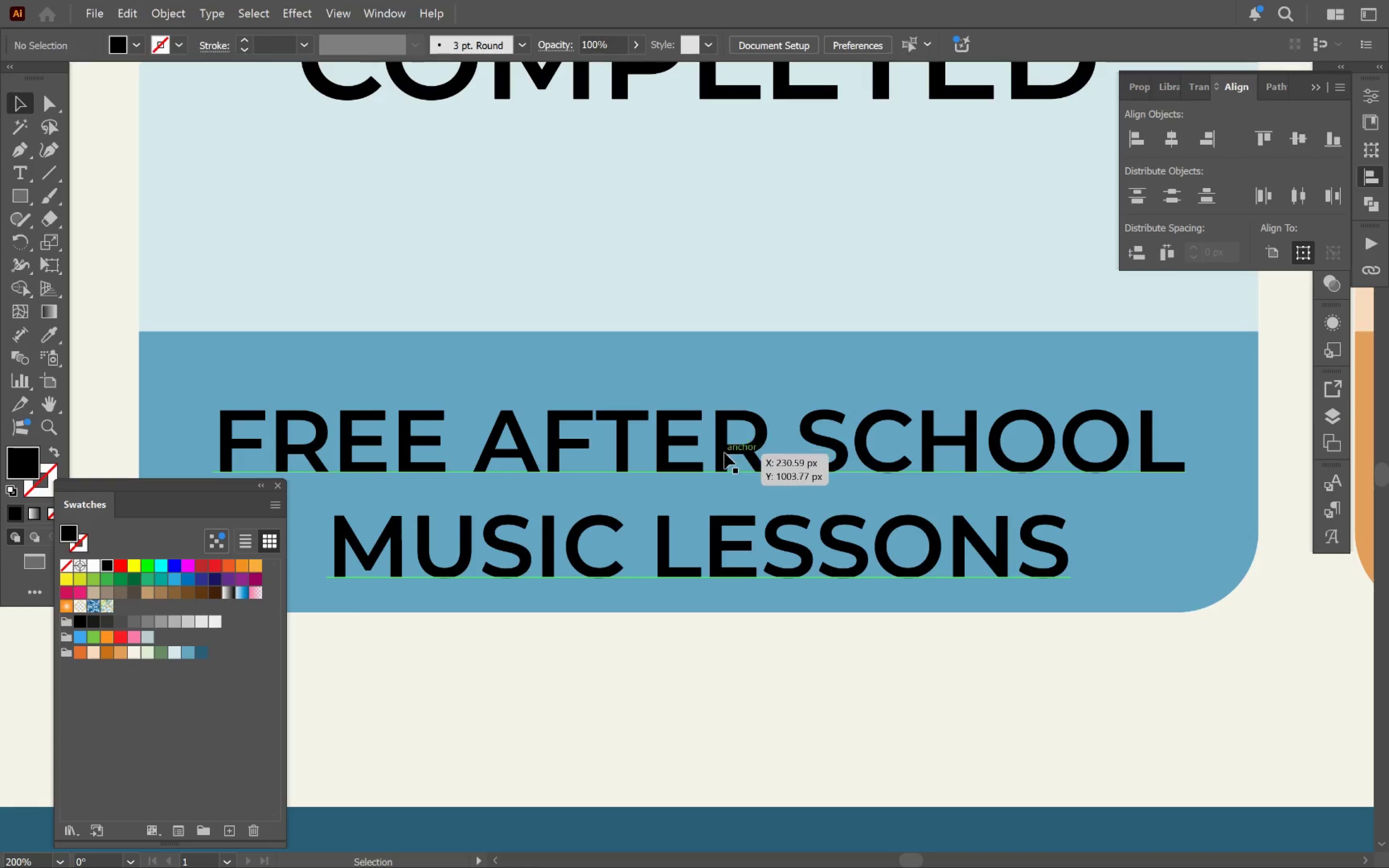 
scroll: coordinate [517, 574], scroll_direction: up, amount: 3.0
 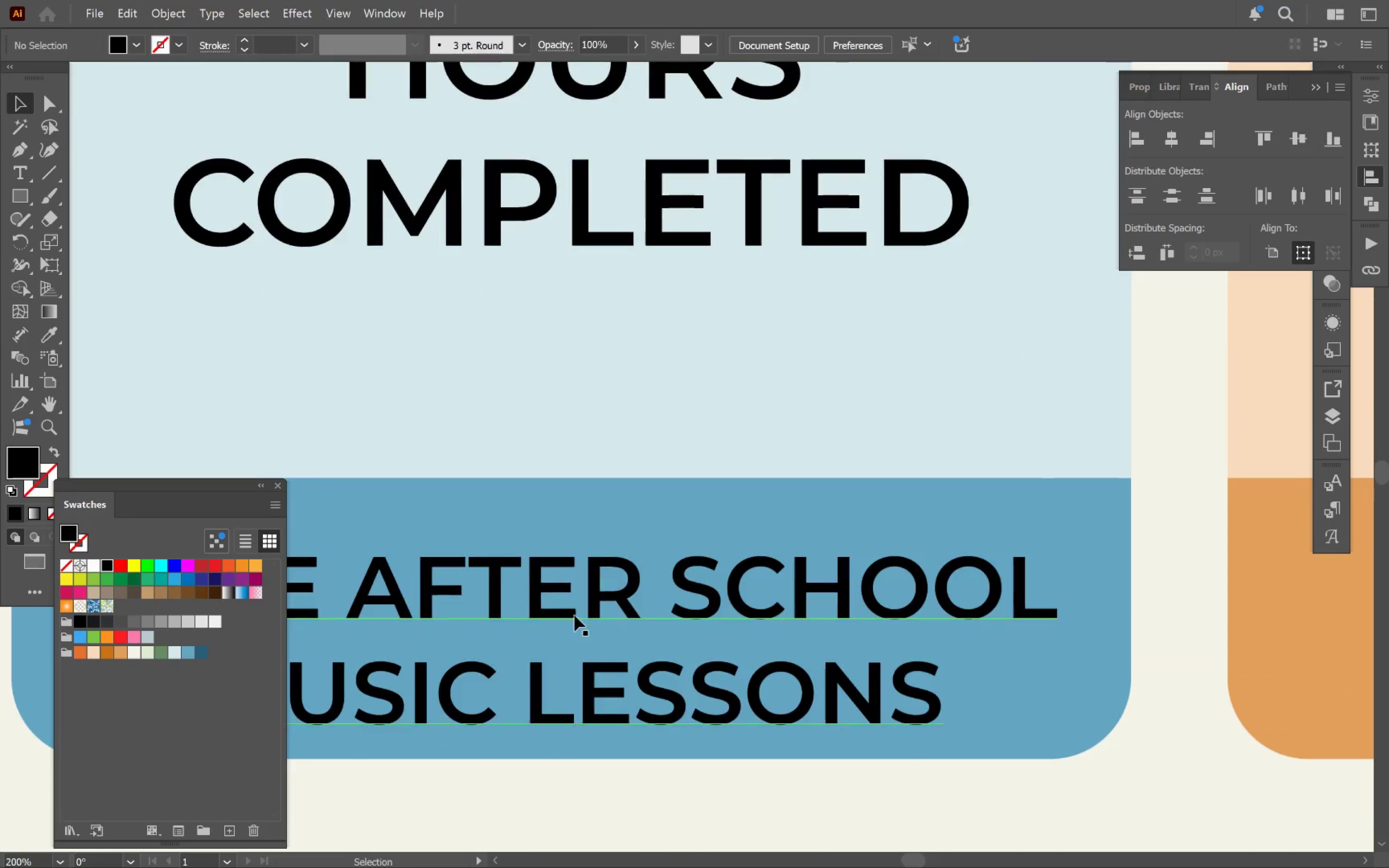 
left_click_drag(start_coordinate=[724, 453], to_coordinate=[722, 434])
 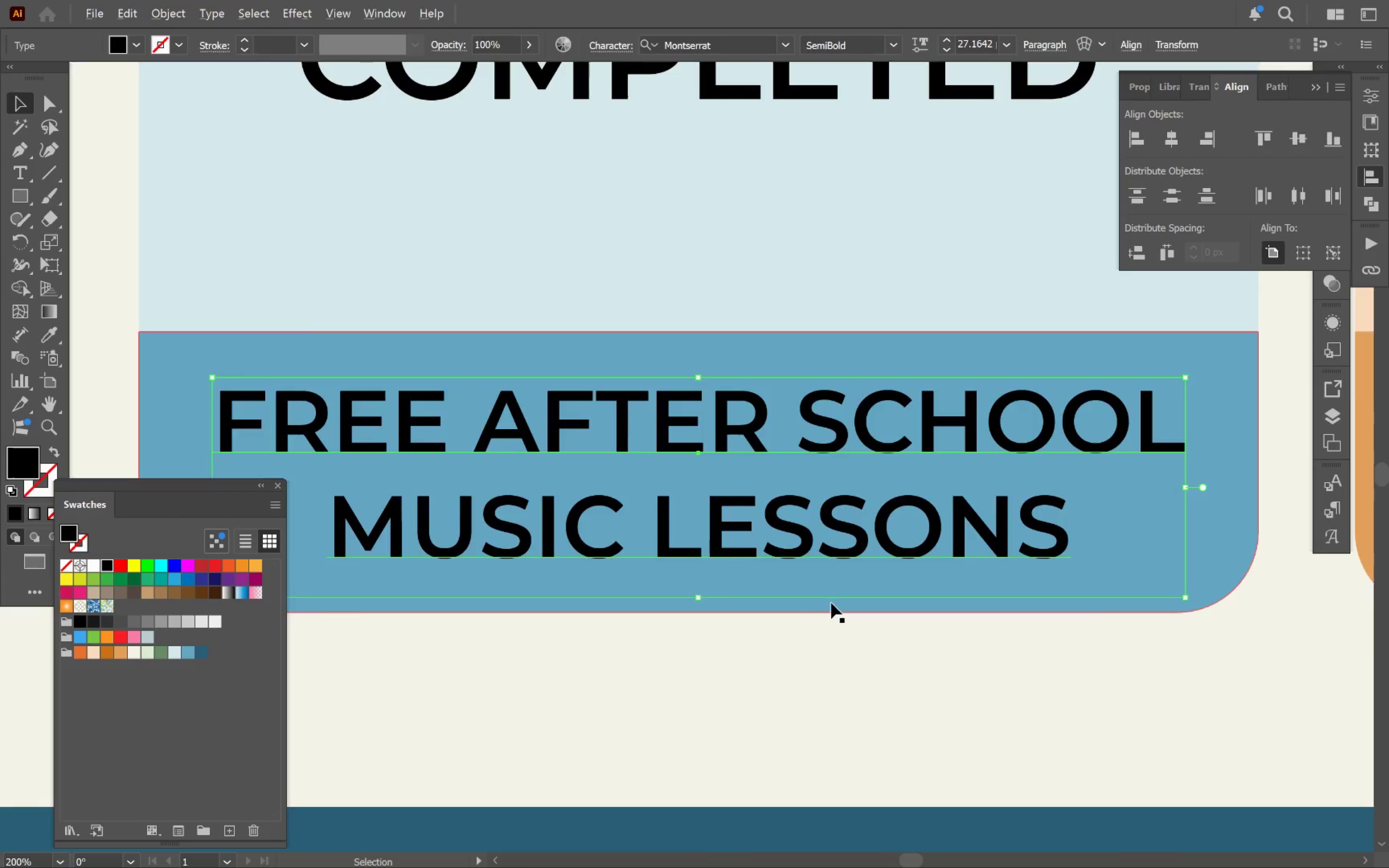 
hold_key(key=ShiftLeft, duration=2.16)
 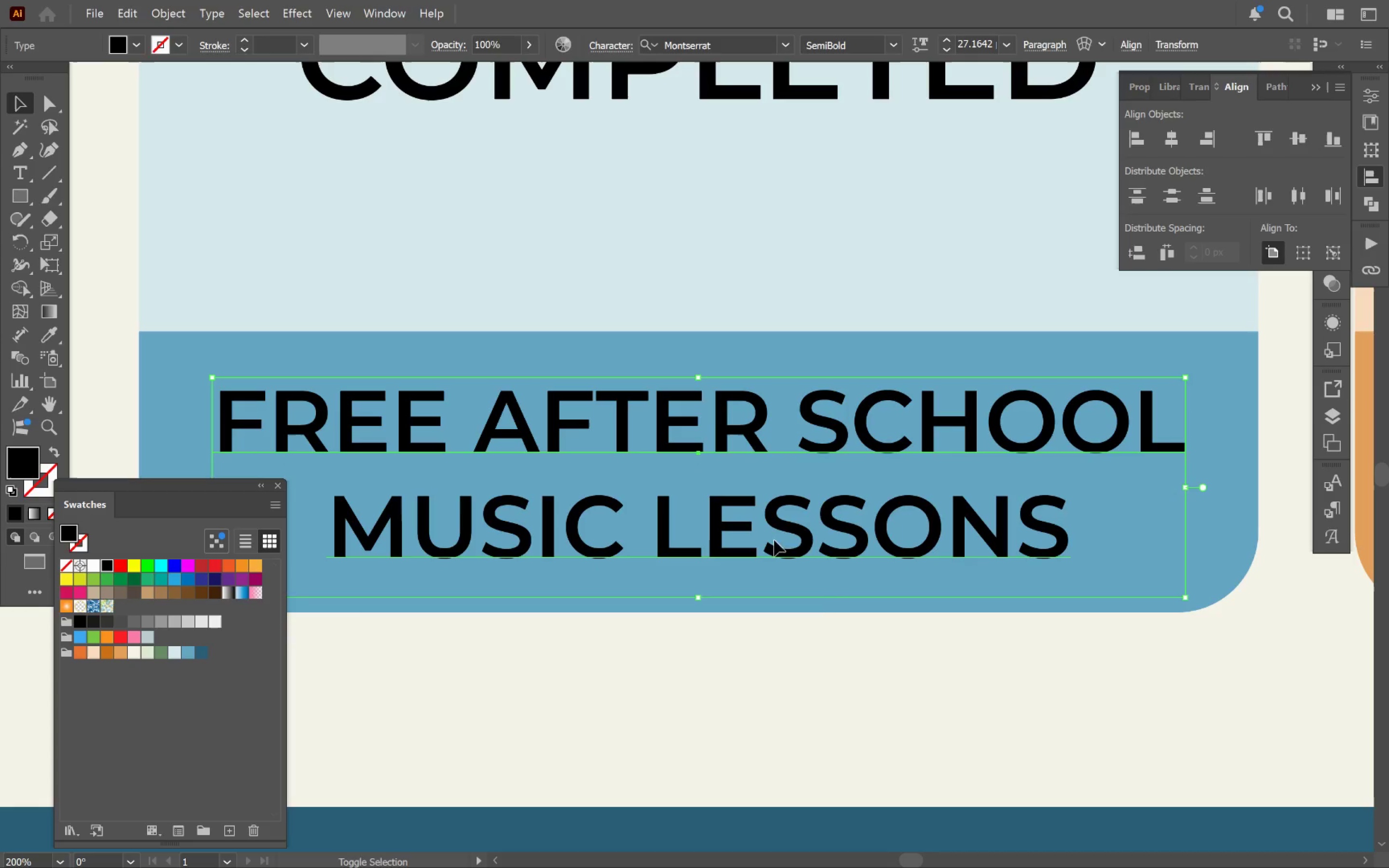 
hold_key(key=AltLeft, duration=0.57)
 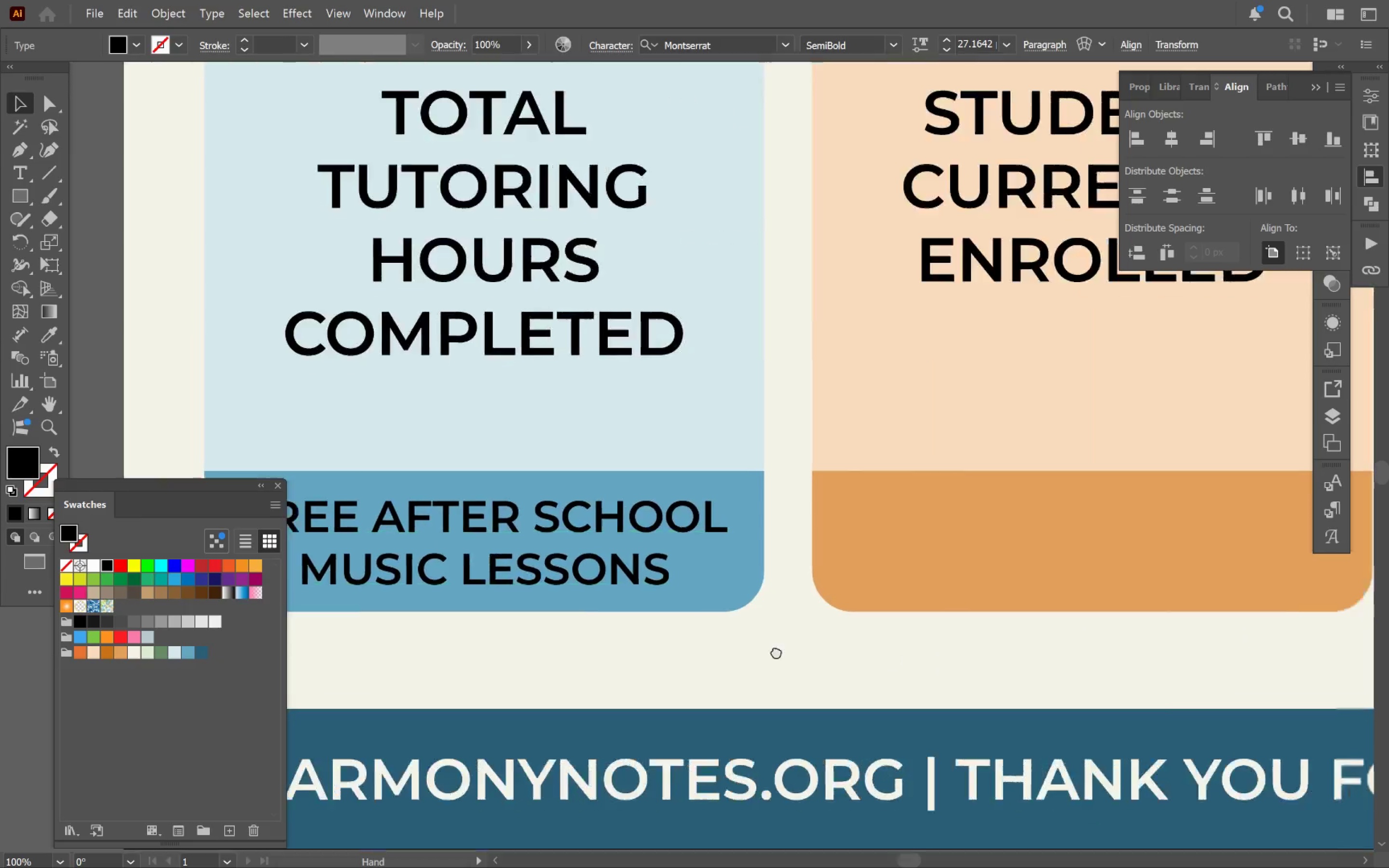 
hold_key(key=Space, duration=0.54)
 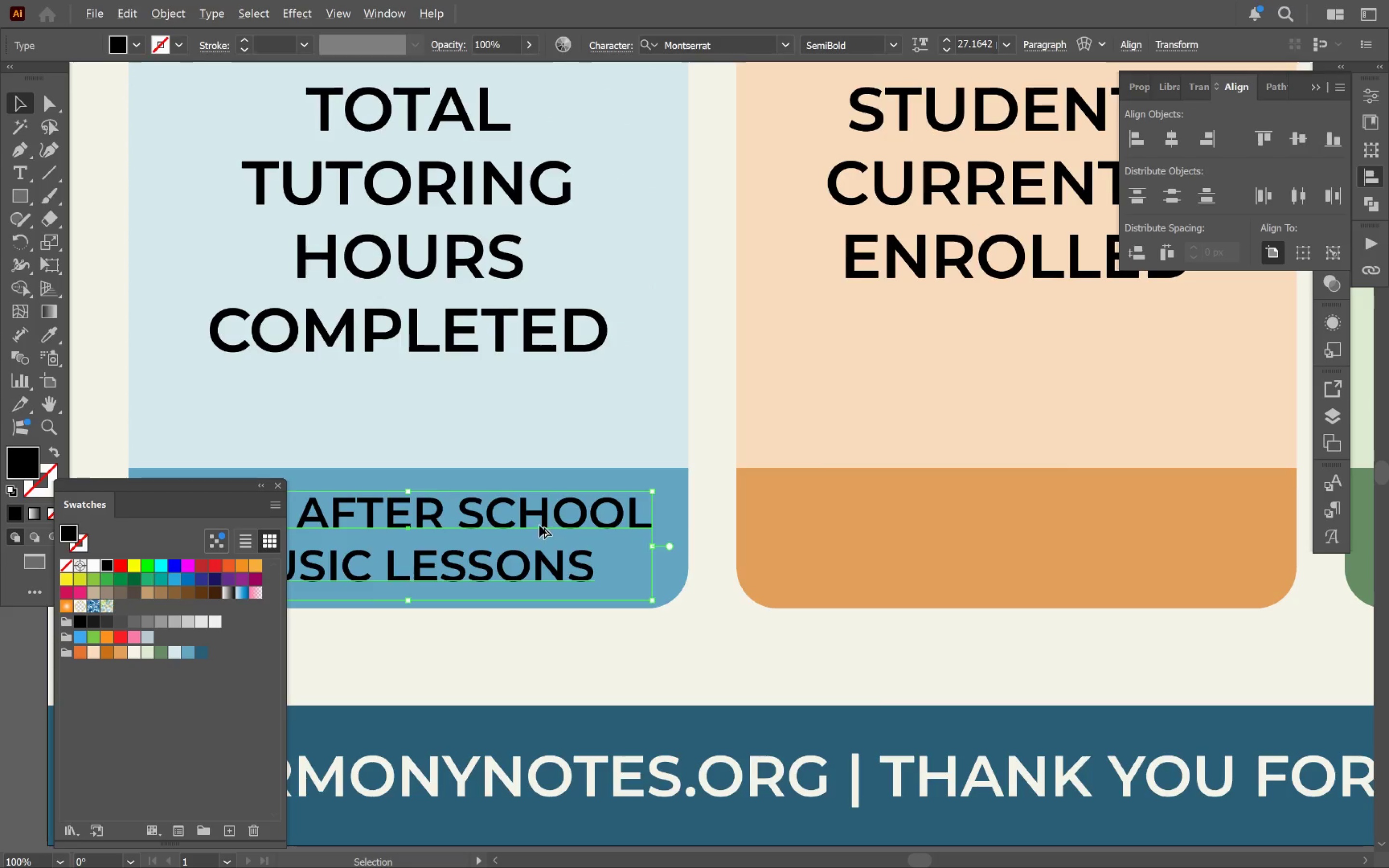 
scroll: coordinate [832, 603], scroll_direction: down, amount: 2.0
 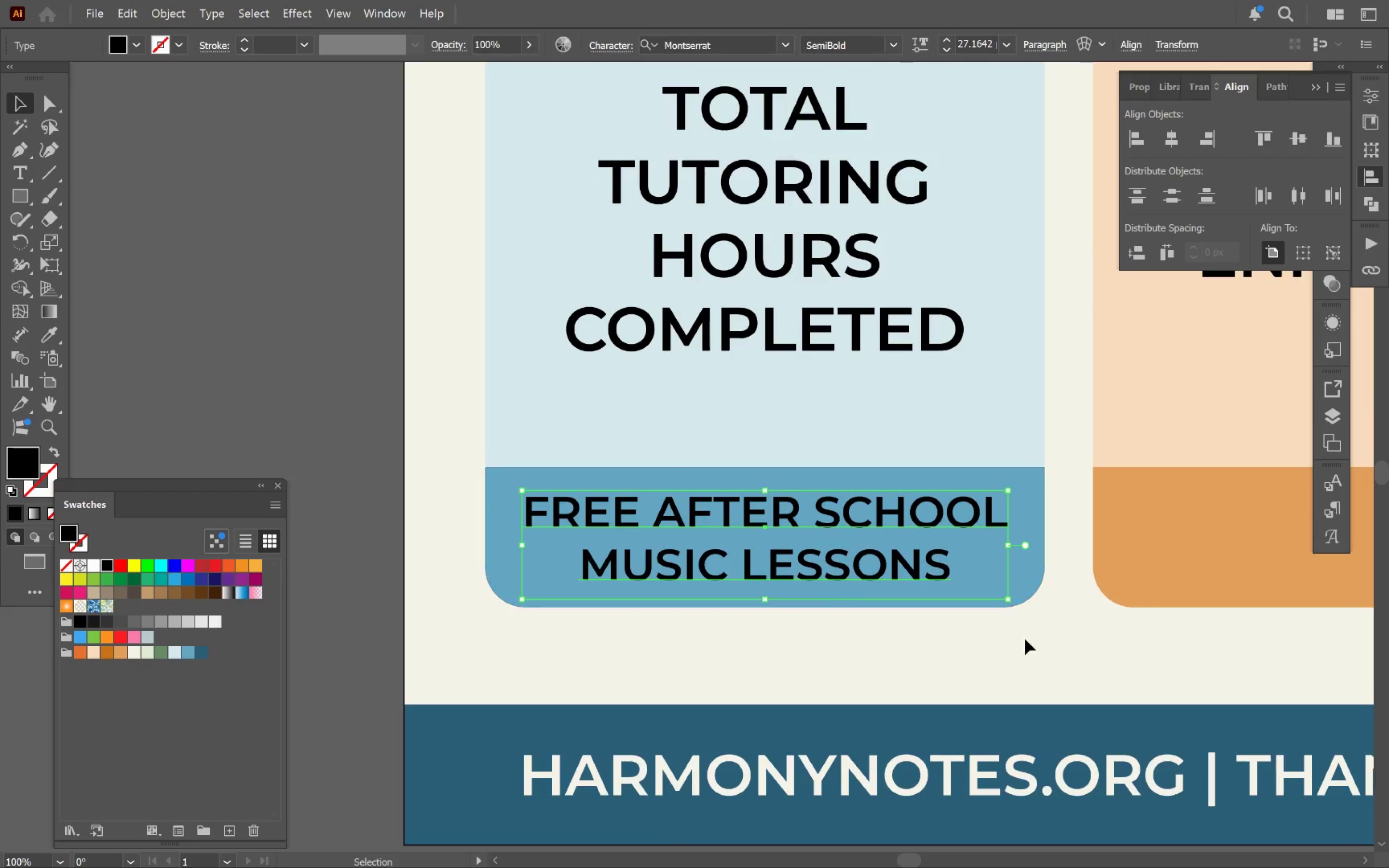 
left_click_drag(start_coordinate=[1093, 647], to_coordinate=[736, 647])
 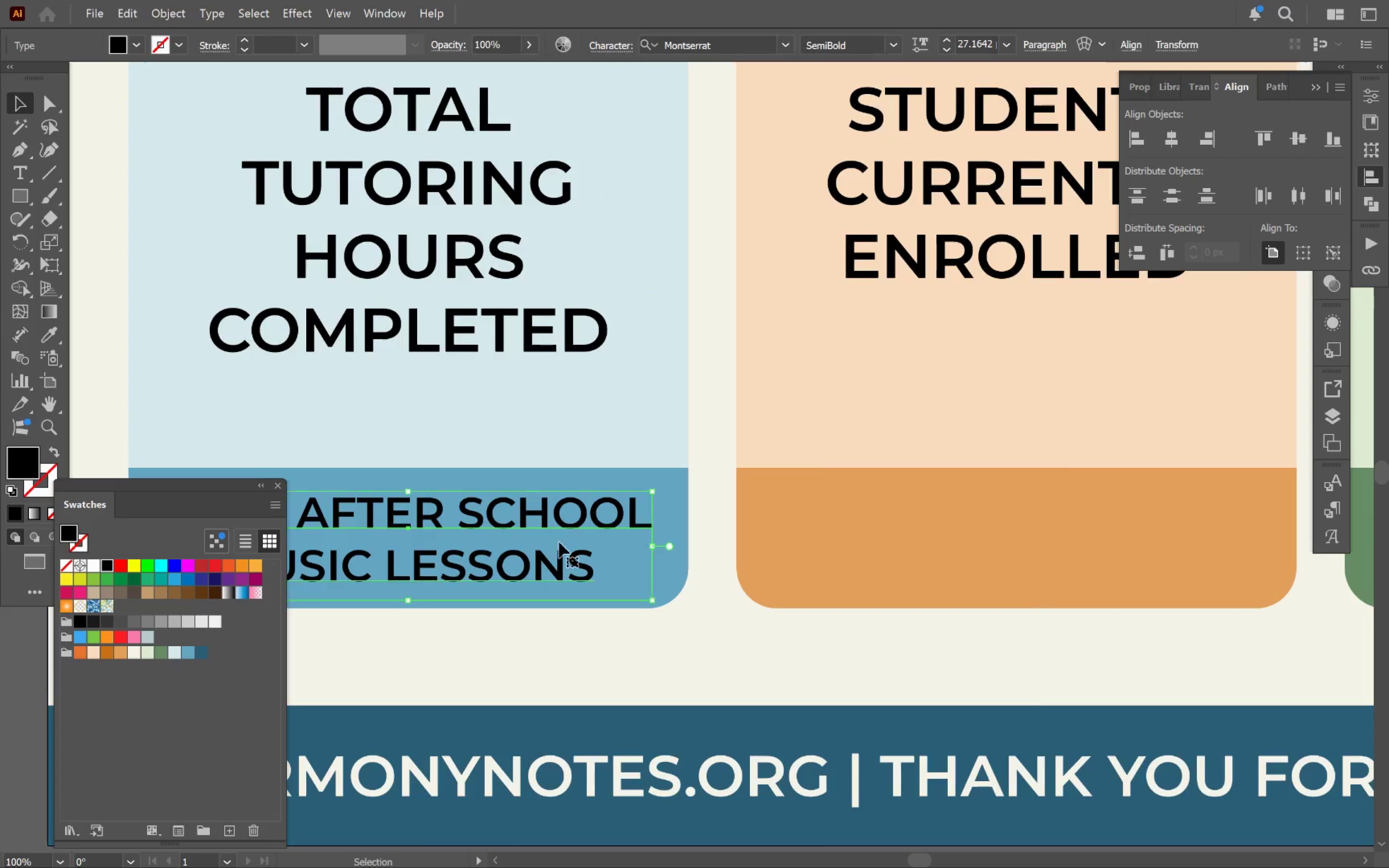 
hold_key(key=AltLeft, duration=0.66)
left_click_drag(start_coordinate=[540, 525], to_coordinate=[618, 528])
 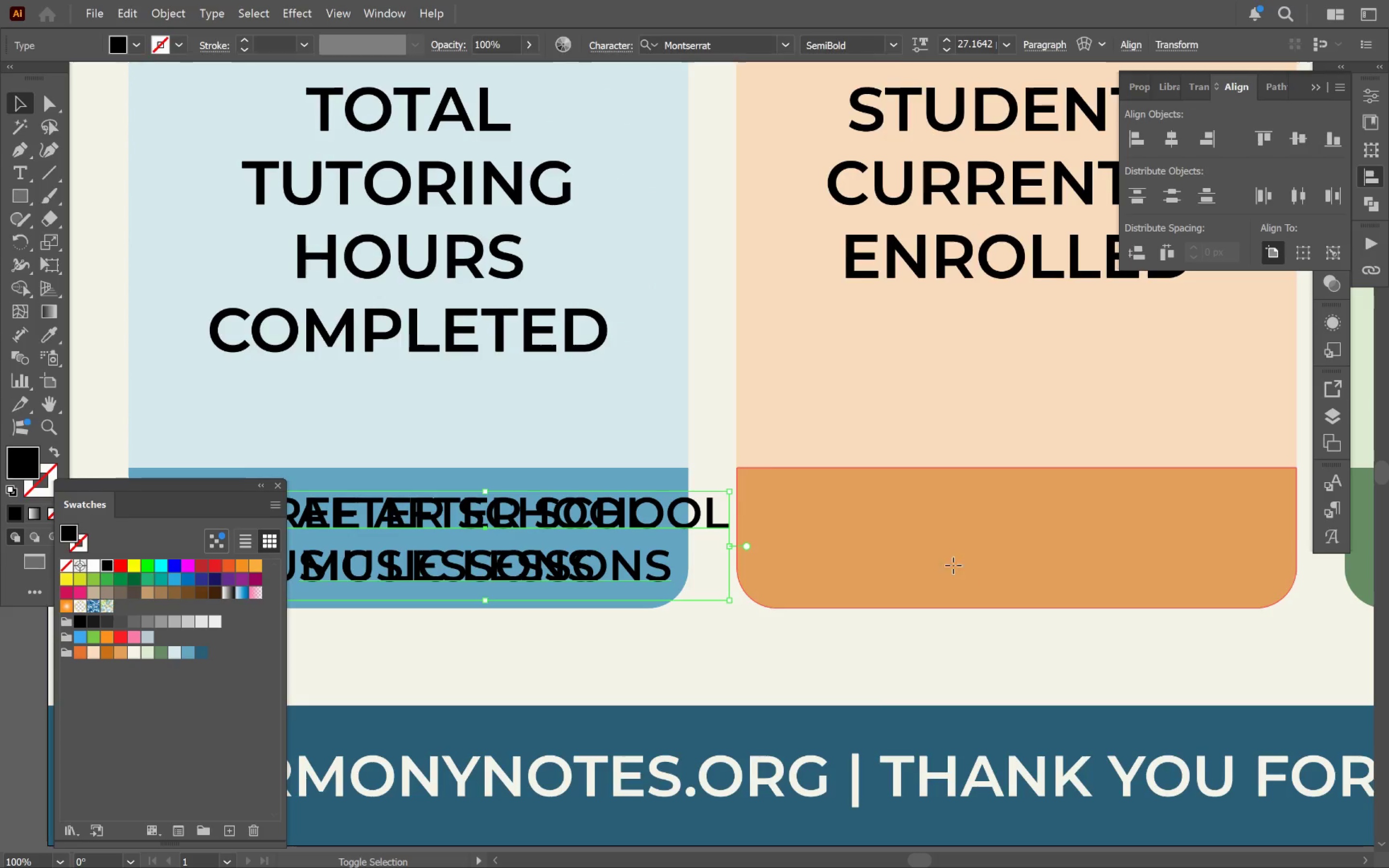 
hold_key(key=ShiftLeft, duration=0.96)
left_click([953, 565])
 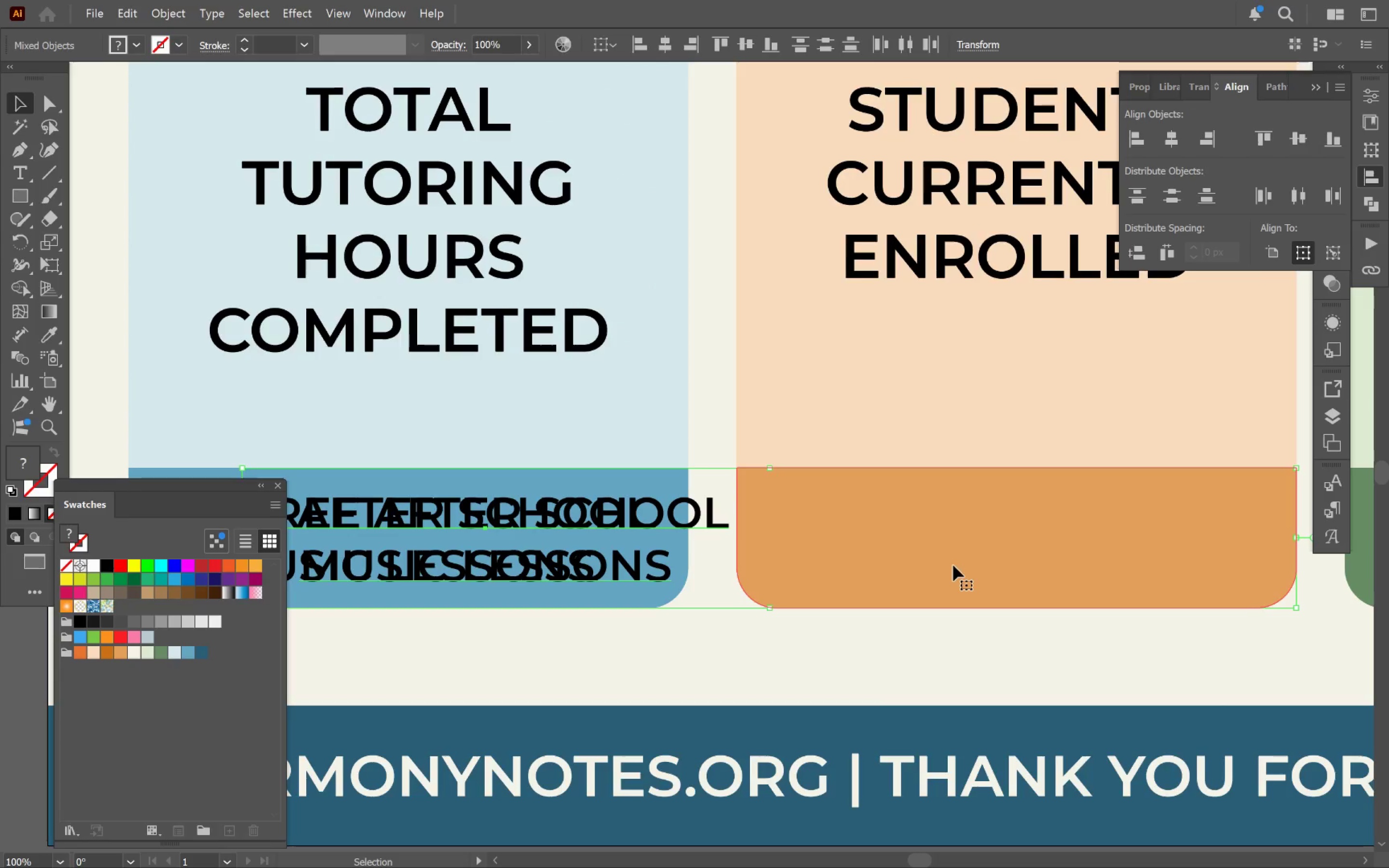 
left_click([953, 565])
 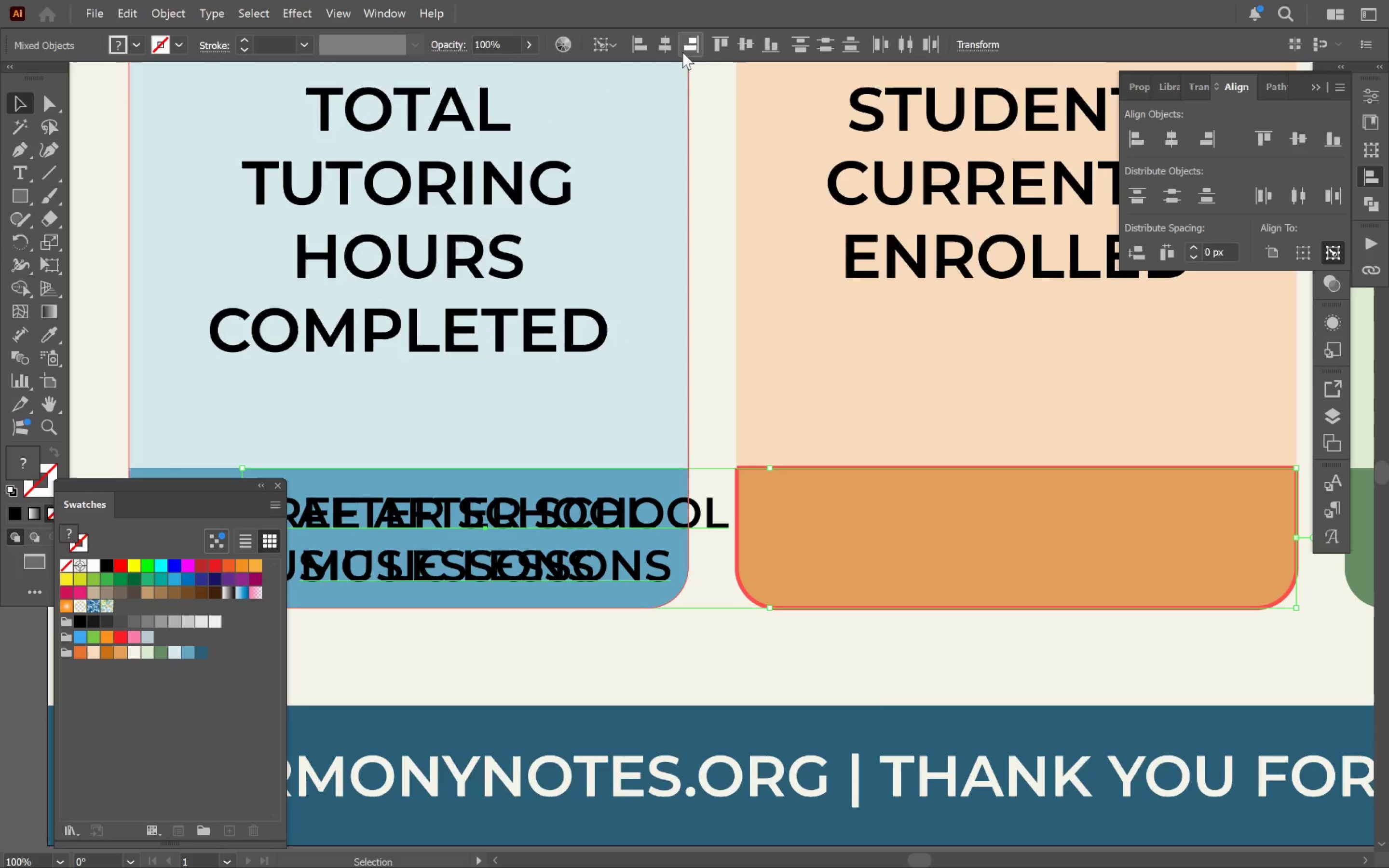 
left_click([659, 38])
 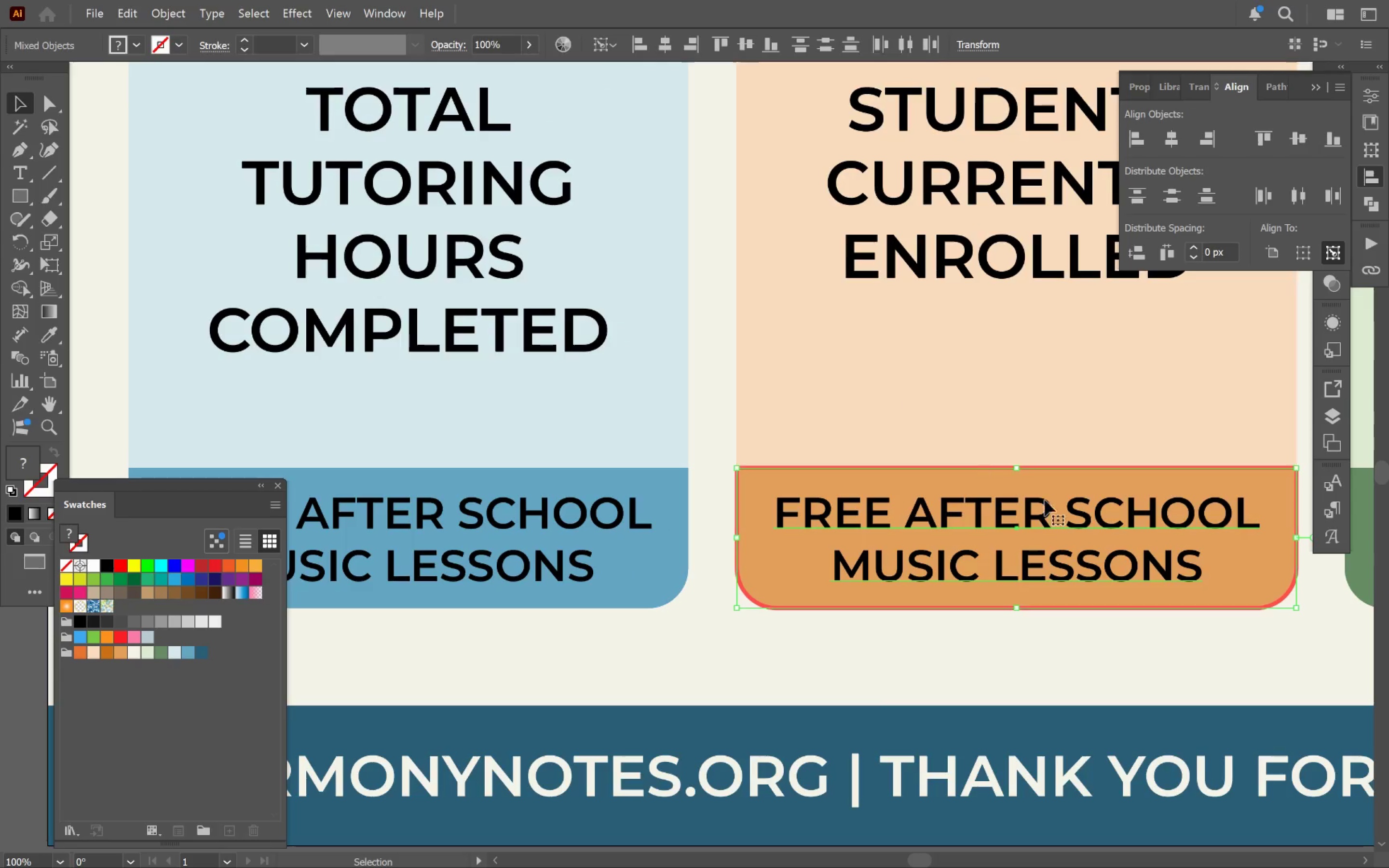 
hold_key(key=Space, duration=0.93)
 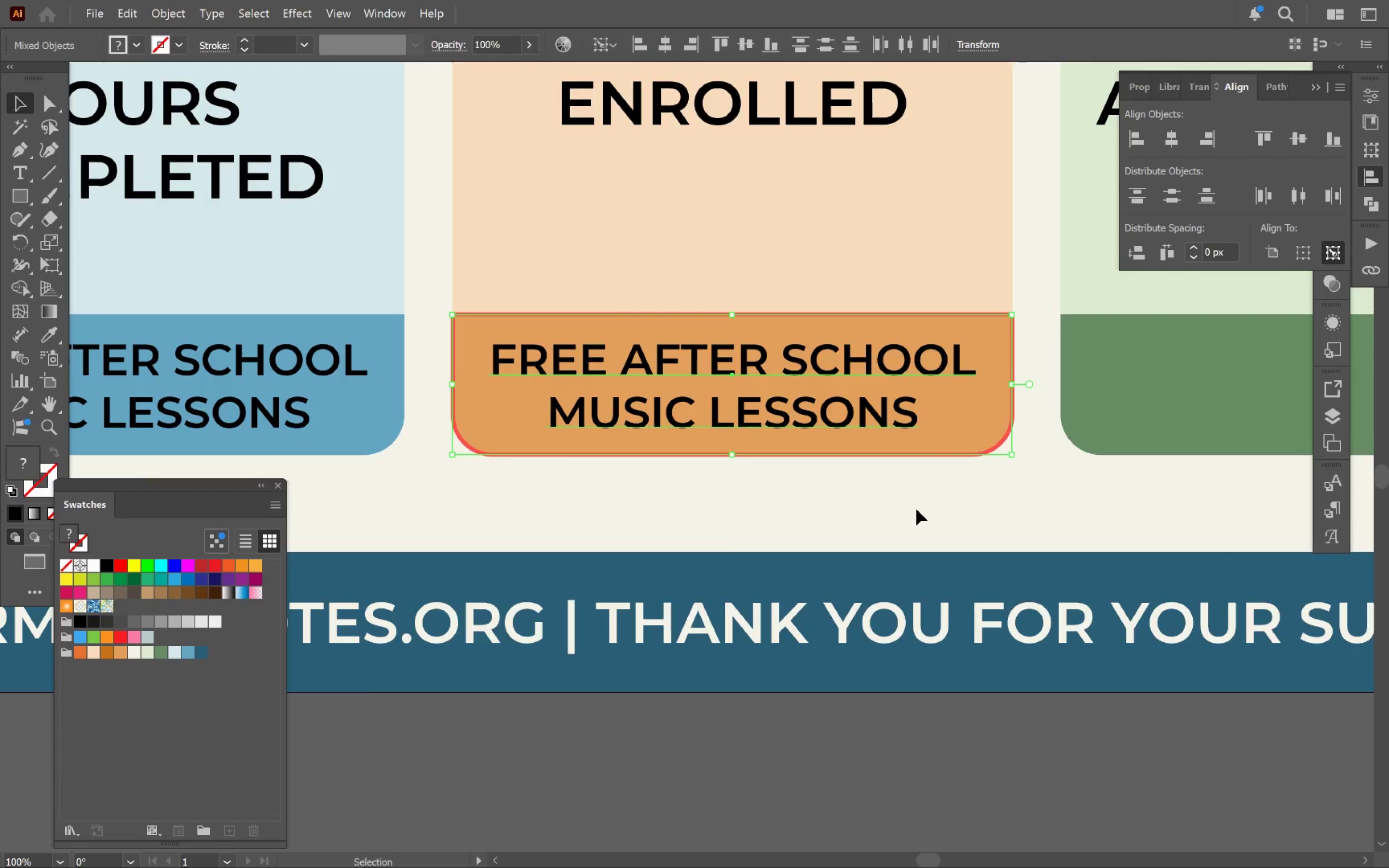 
left_click_drag(start_coordinate=[1038, 483], to_coordinate=[754, 329])
 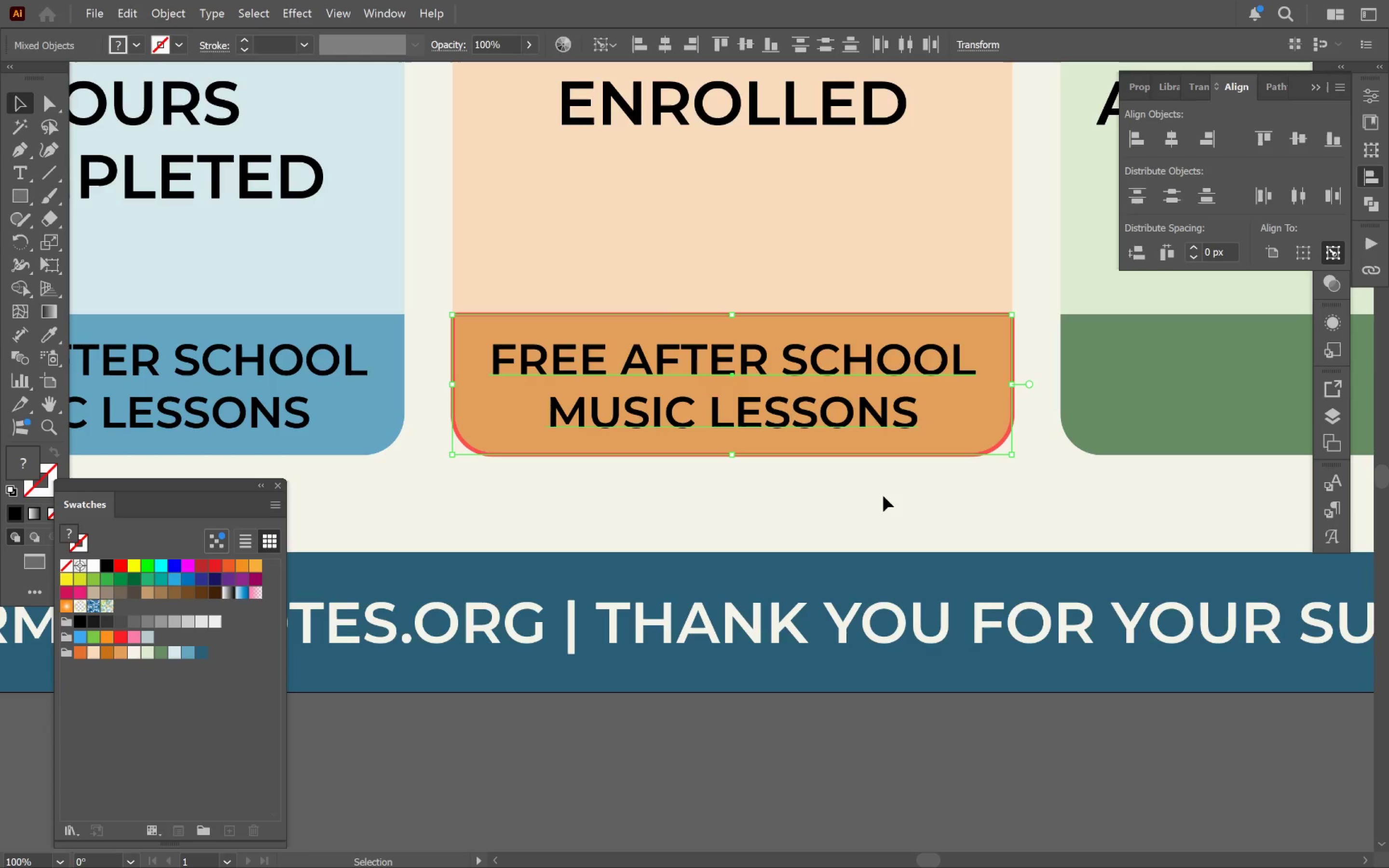 
left_click([804, 490])
 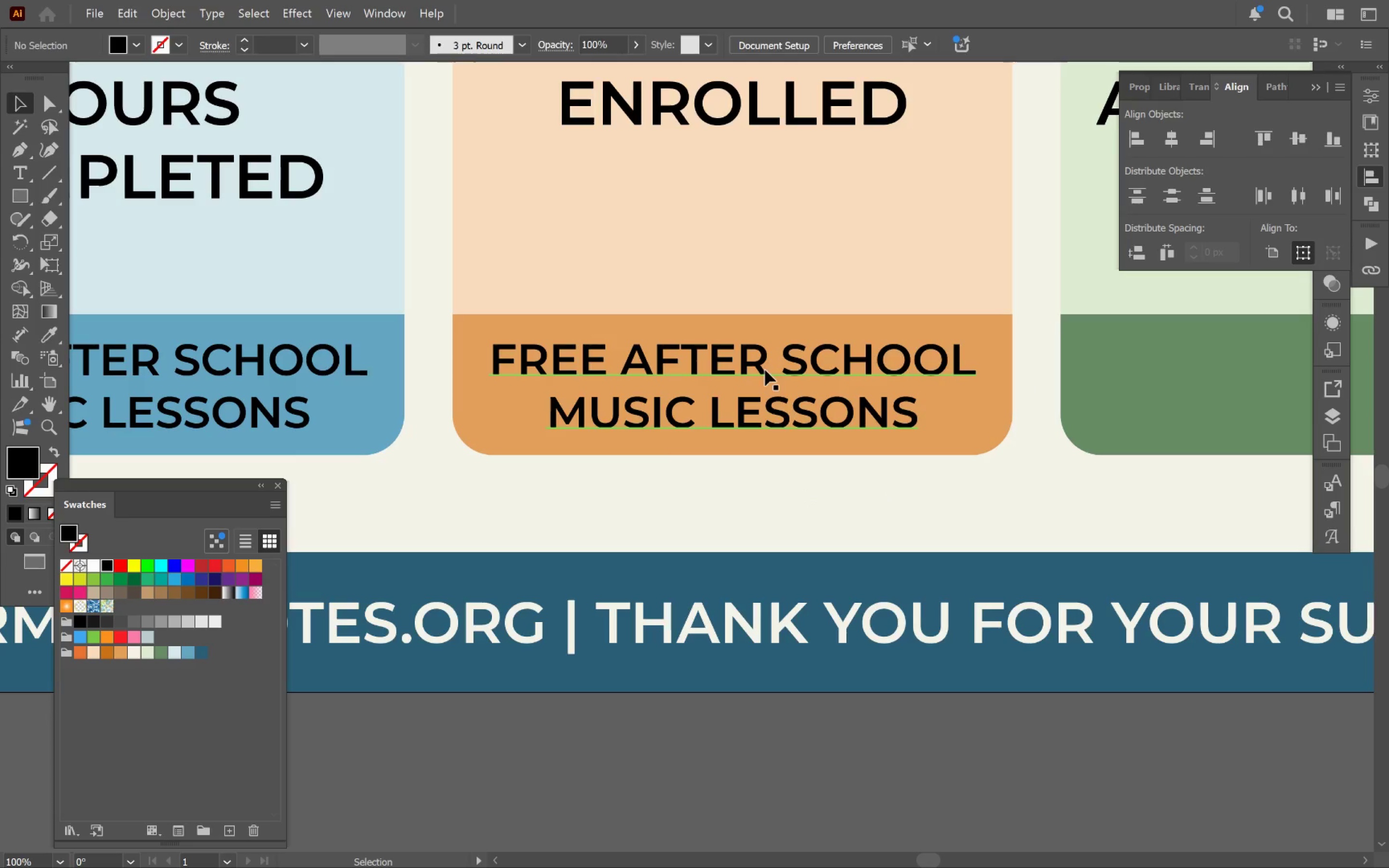 
double_click([765, 370])
 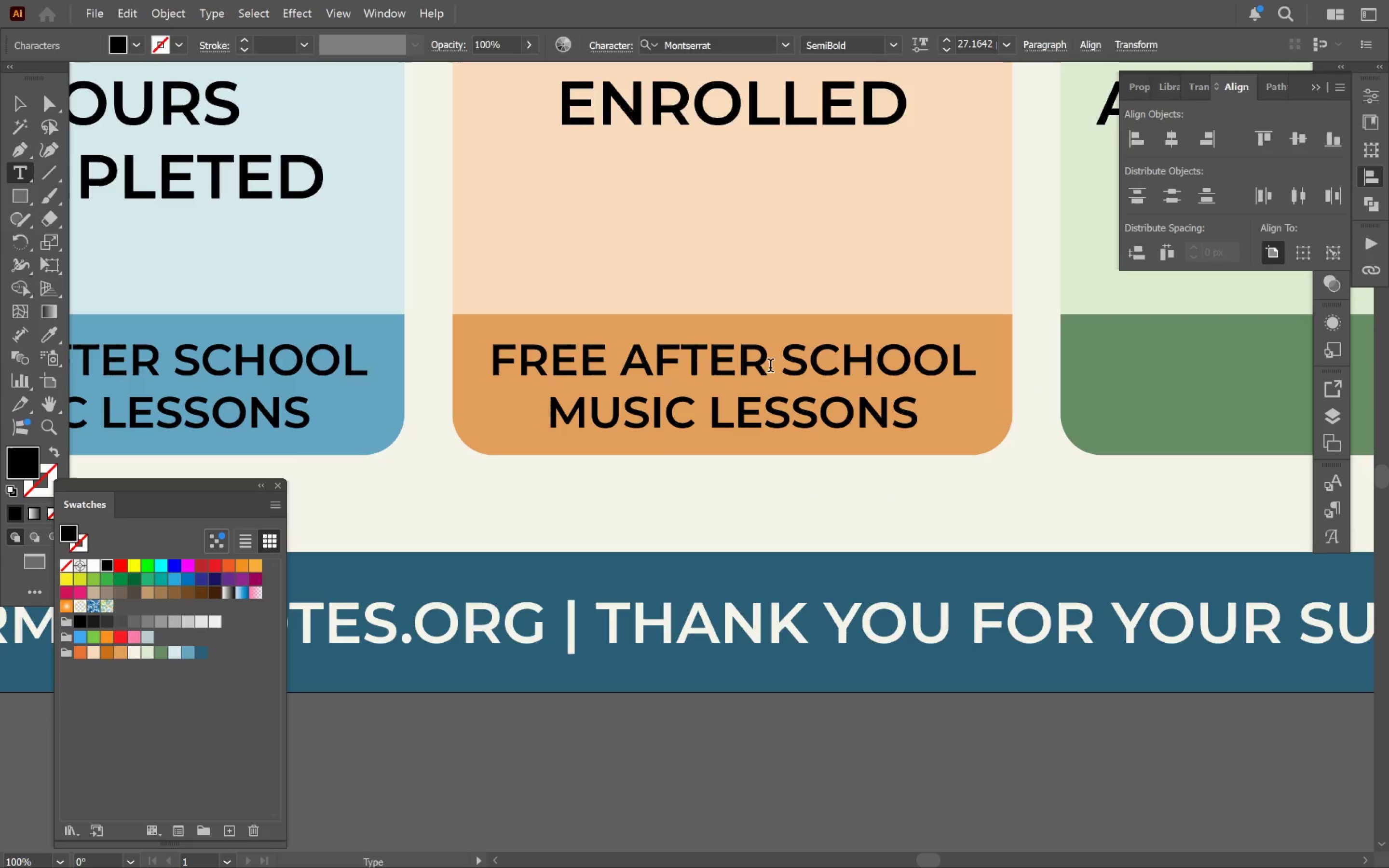 
key(Control+A)
 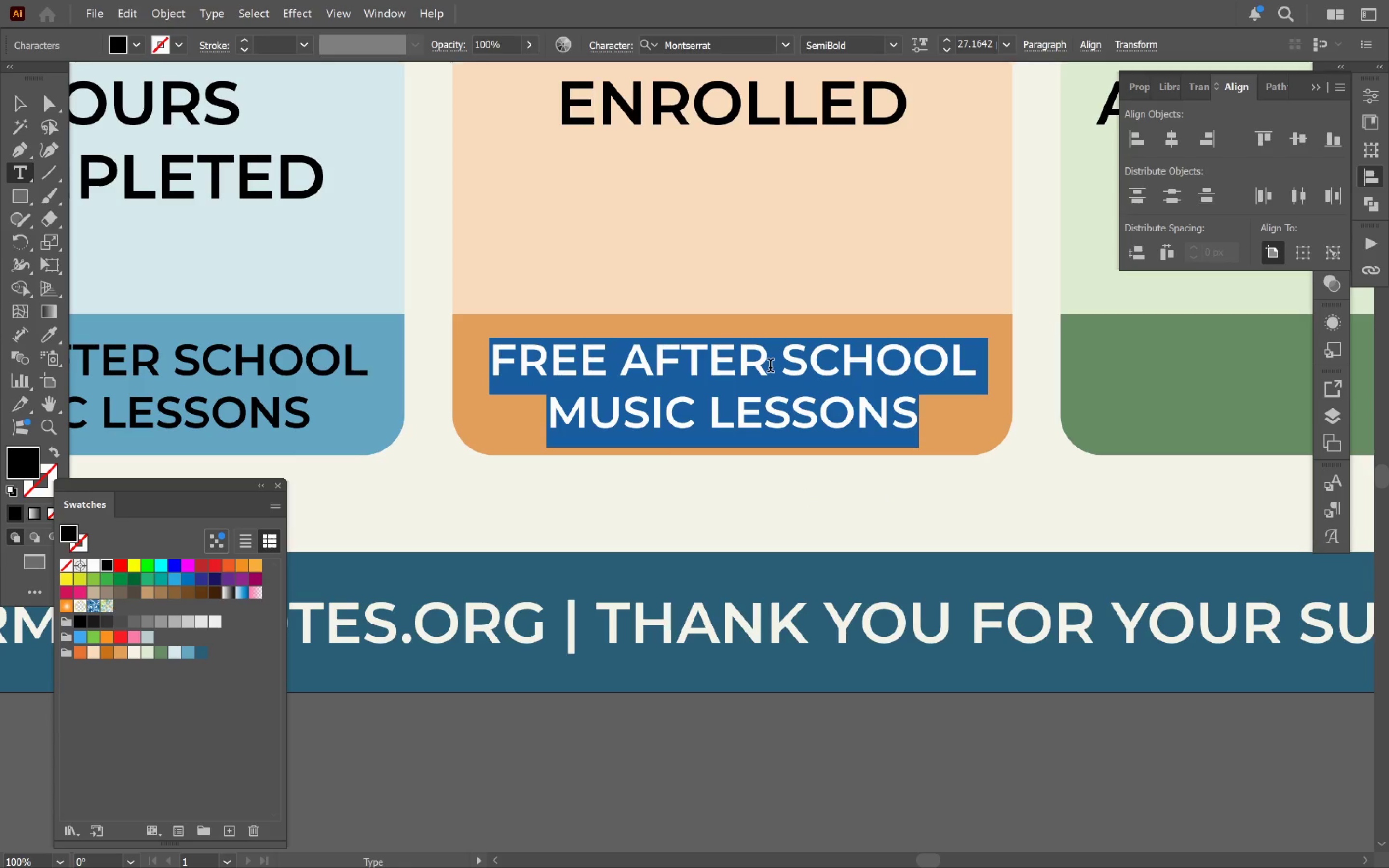 
type(in teh )
key(Backspace)
key(Backspace)
key(Backspace)
type(he program this )
key(Backspace)
key(Backspace)
key(Backspace)
key(Backspace)
key(Backspace)
key(Backspace)
 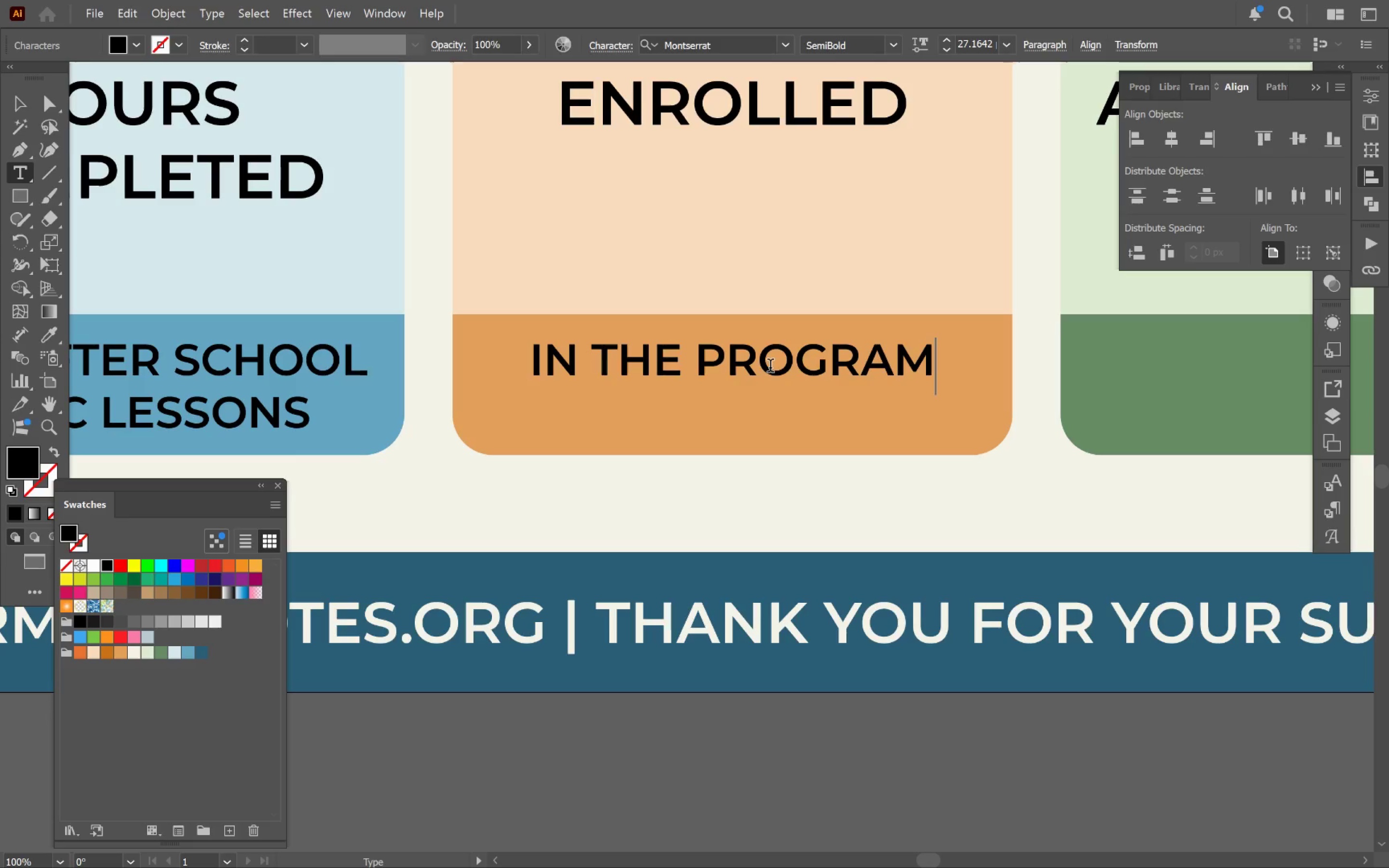 
key(Enter)
 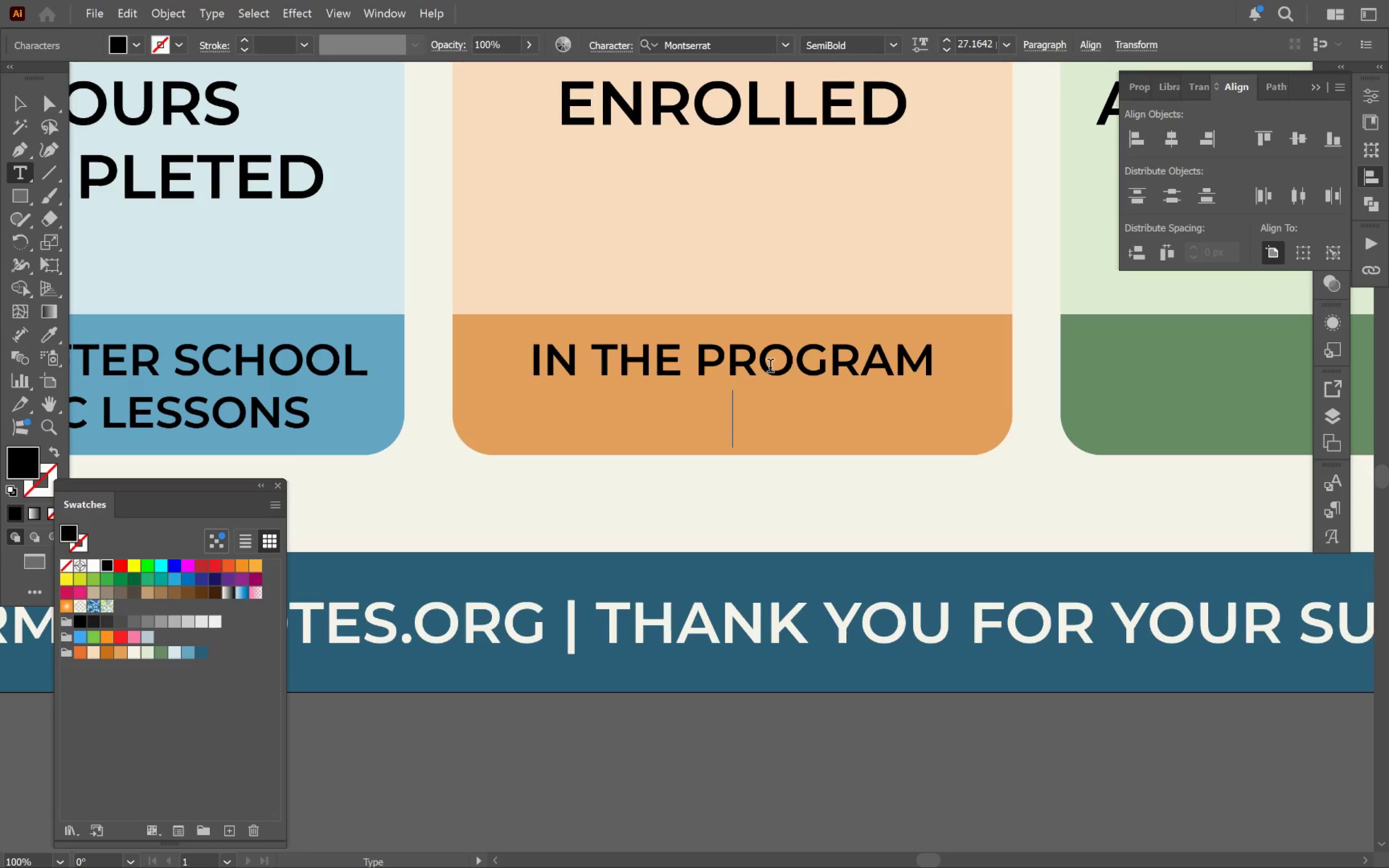 
type(this quarter)
 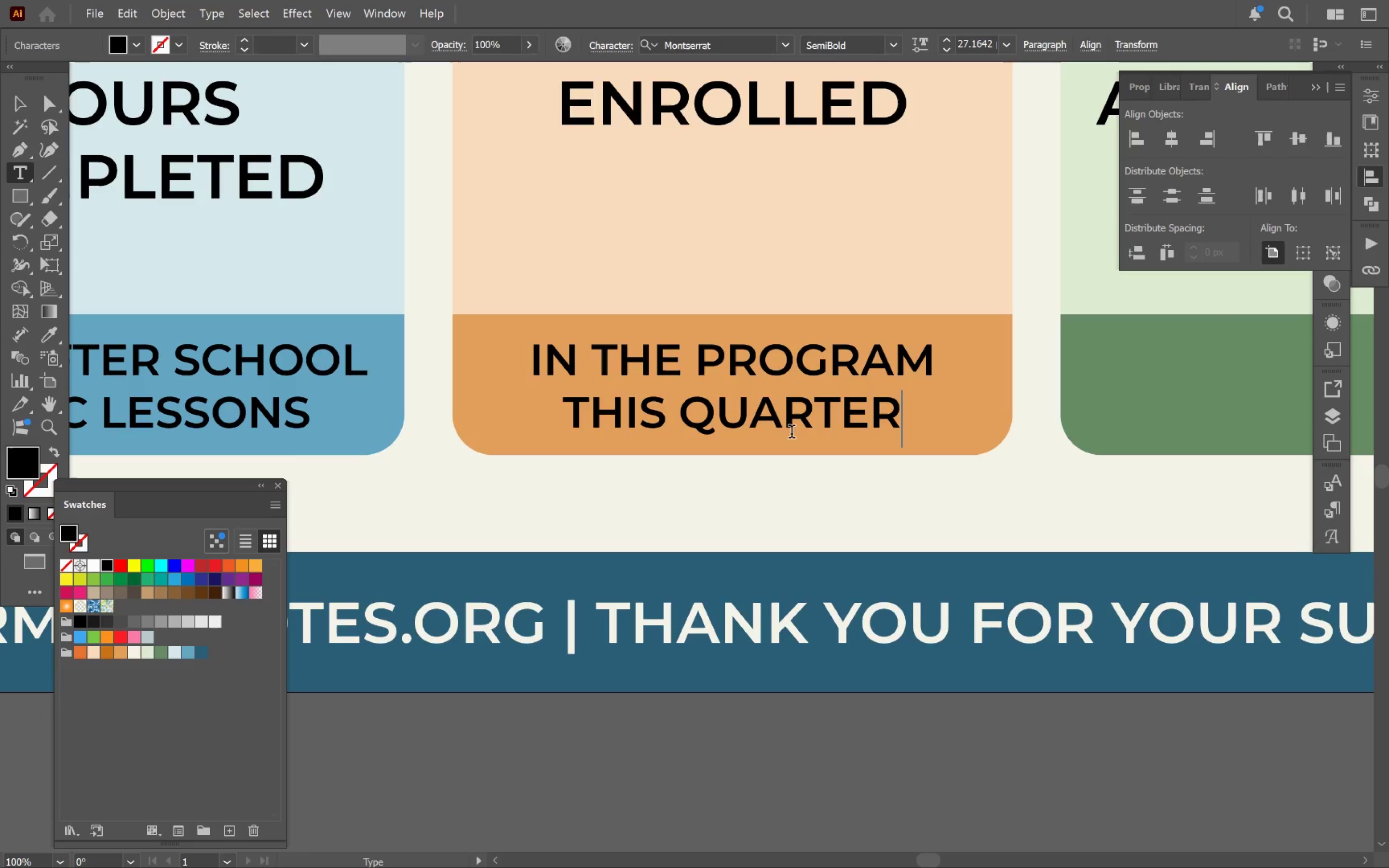 
hold_key(key=ControlLeft, duration=0.61)
left_click([896, 508])
 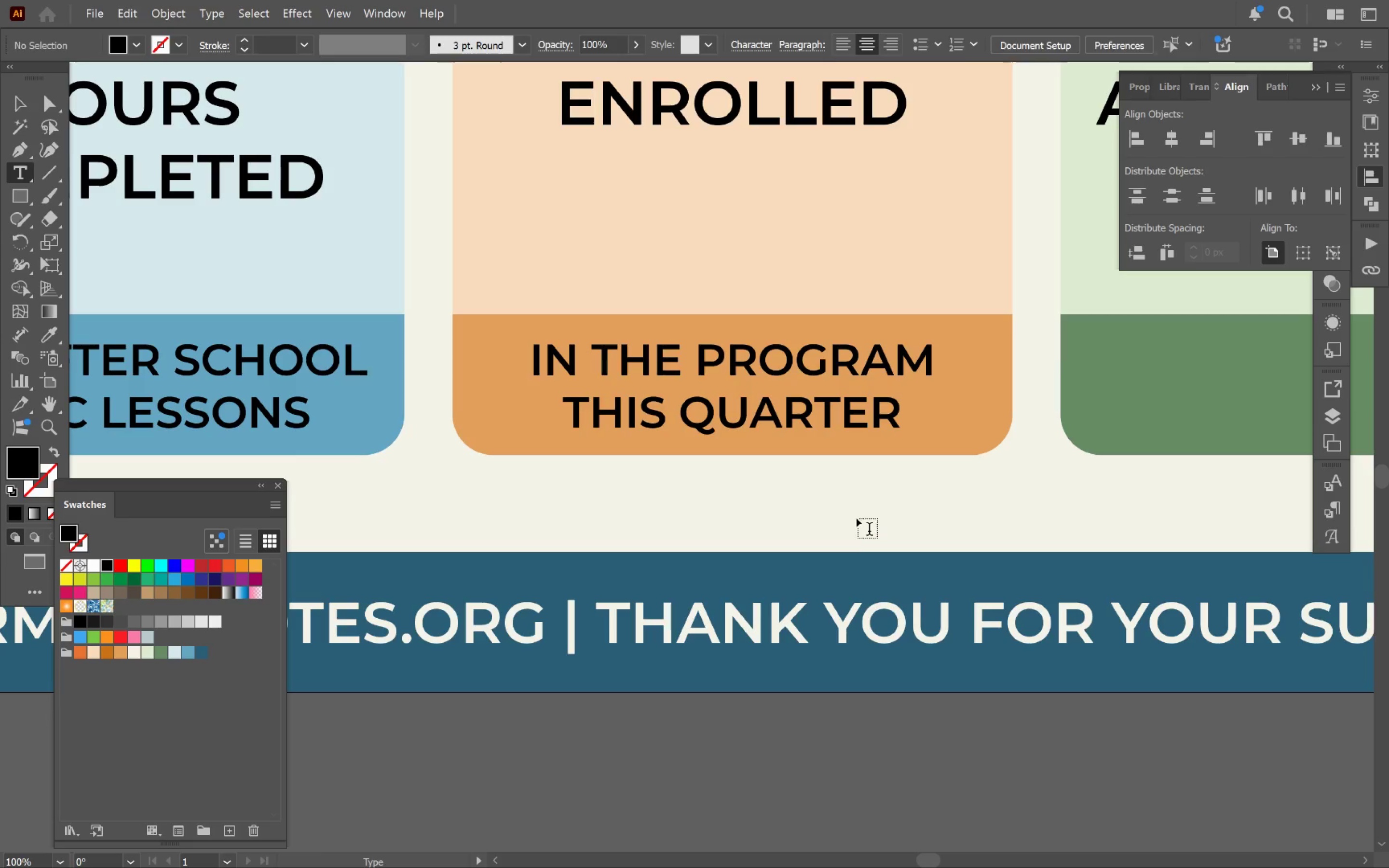 
key(V)
 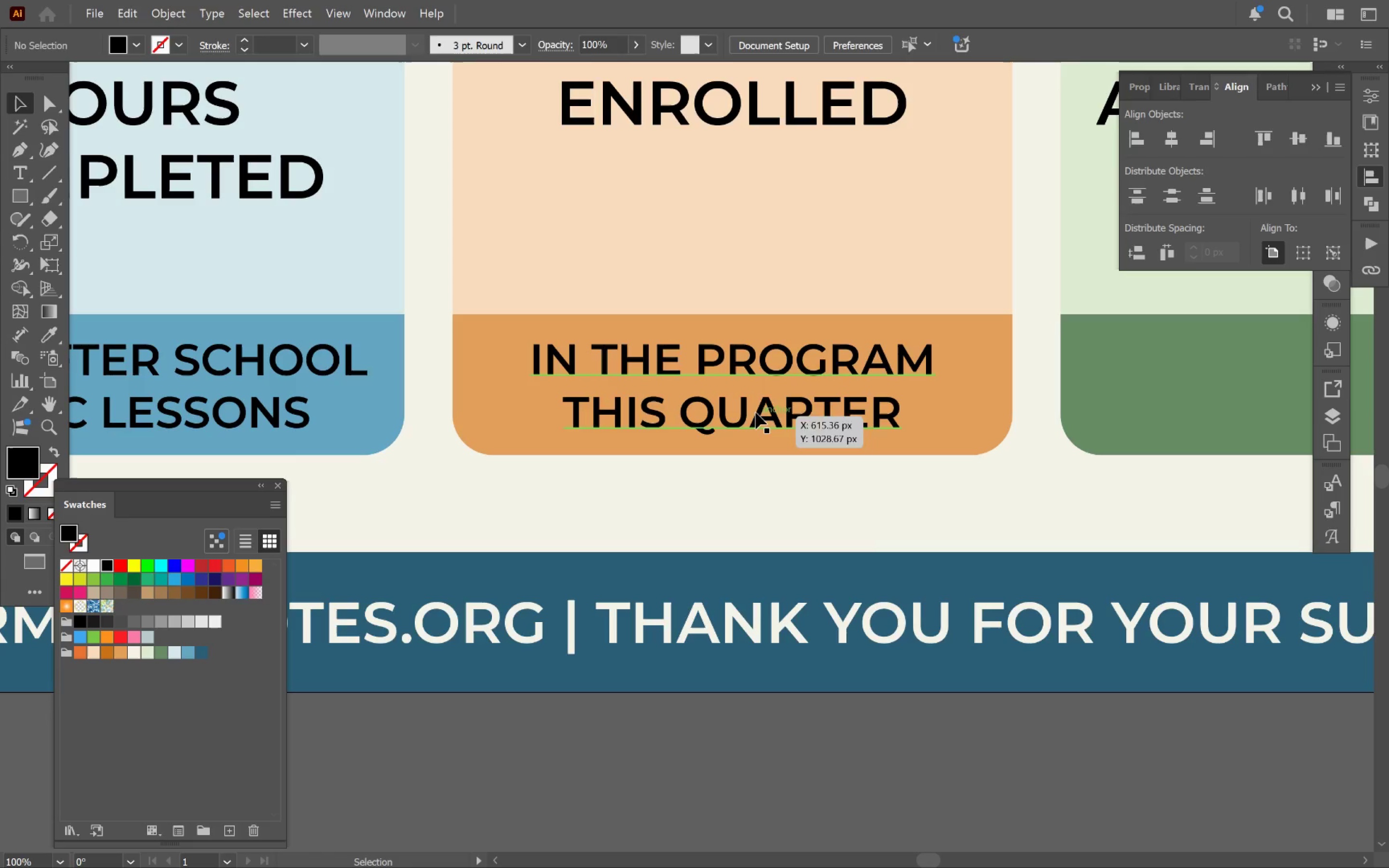 
hold_key(key=AltLeft, duration=0.47)
left_click_drag(start_coordinate=[757, 412], to_coordinate=[903, 413])
 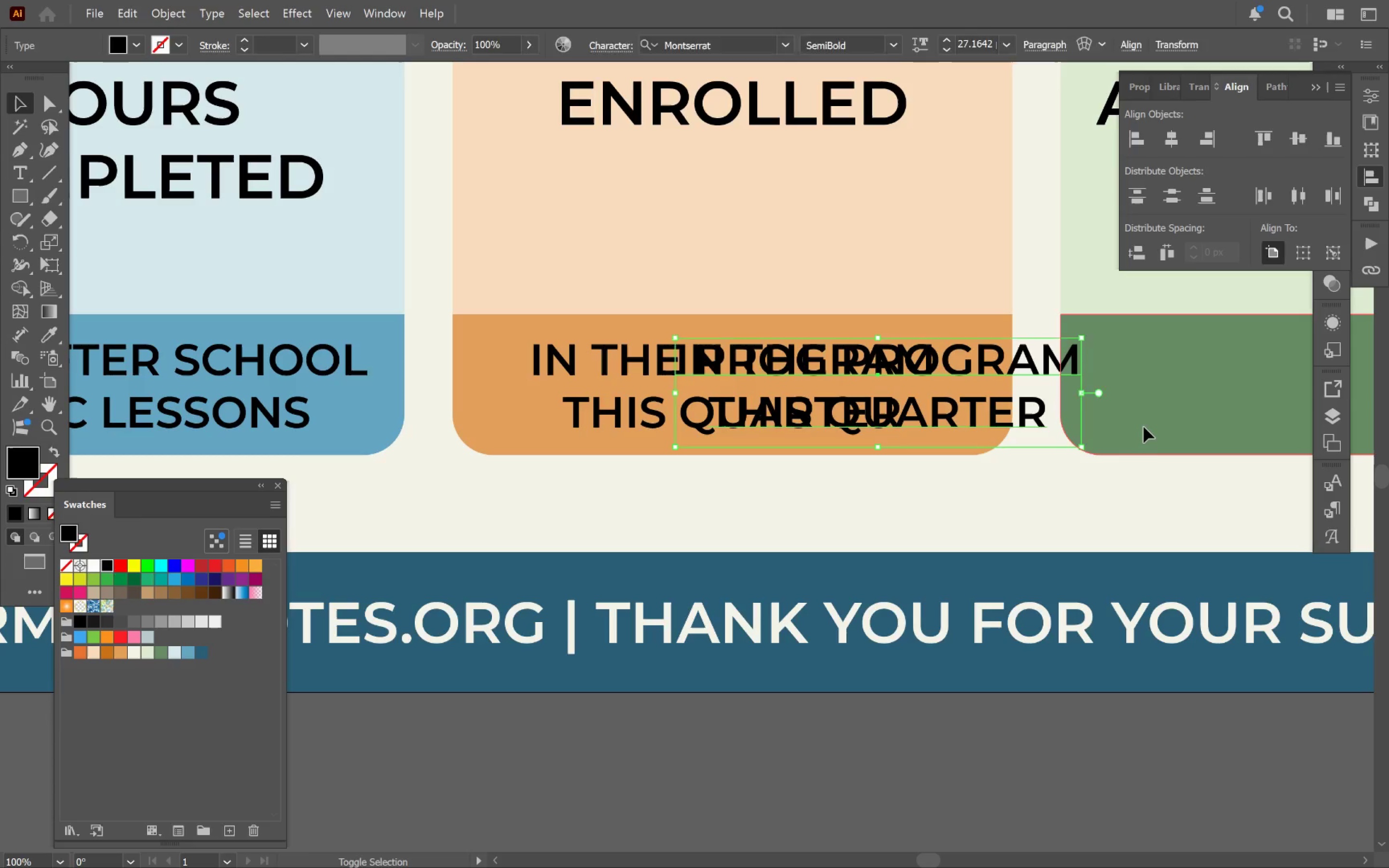 
hold_key(key=ShiftLeft, duration=0.84)
left_click([1144, 427])
 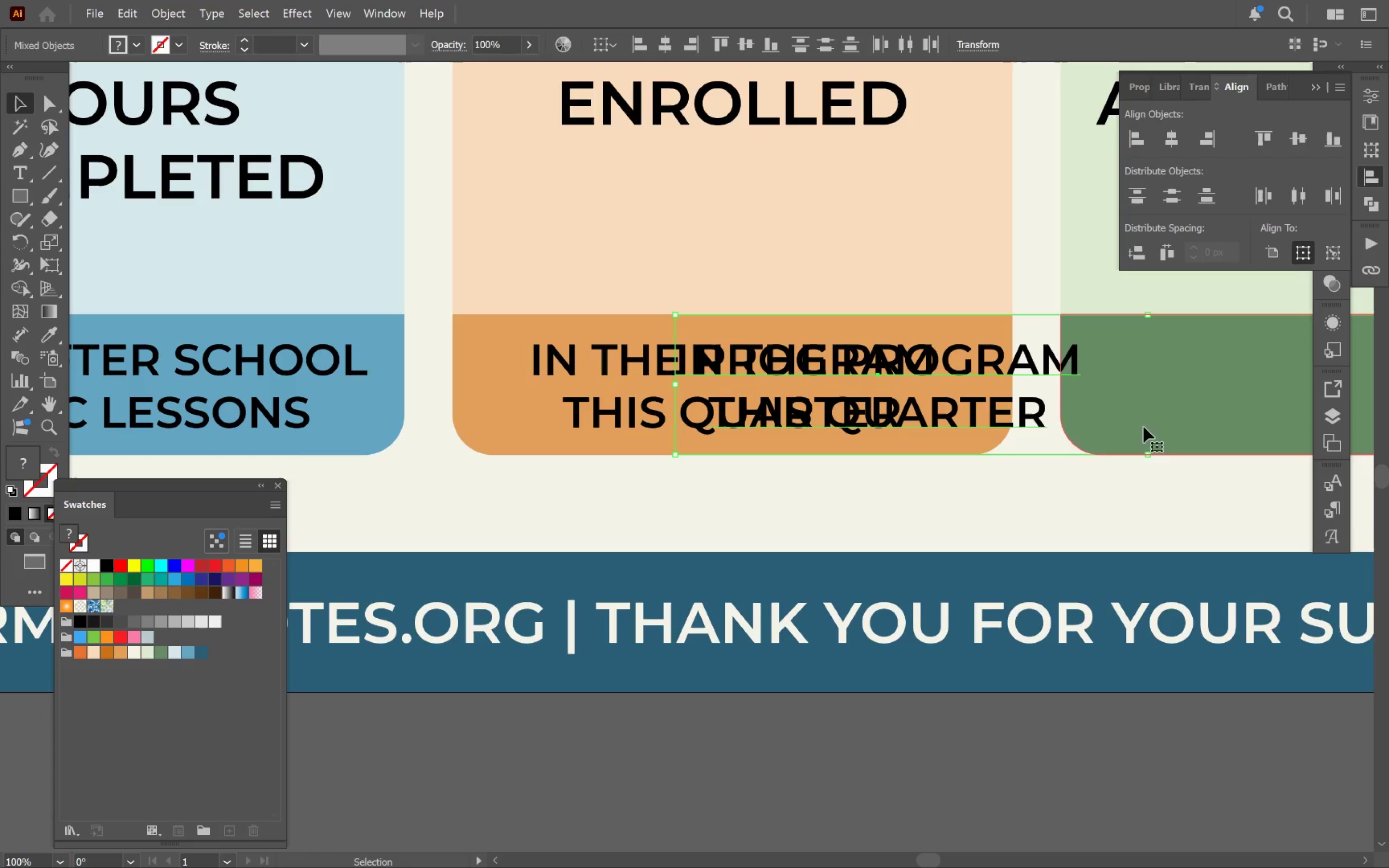 
left_click([1144, 427])
 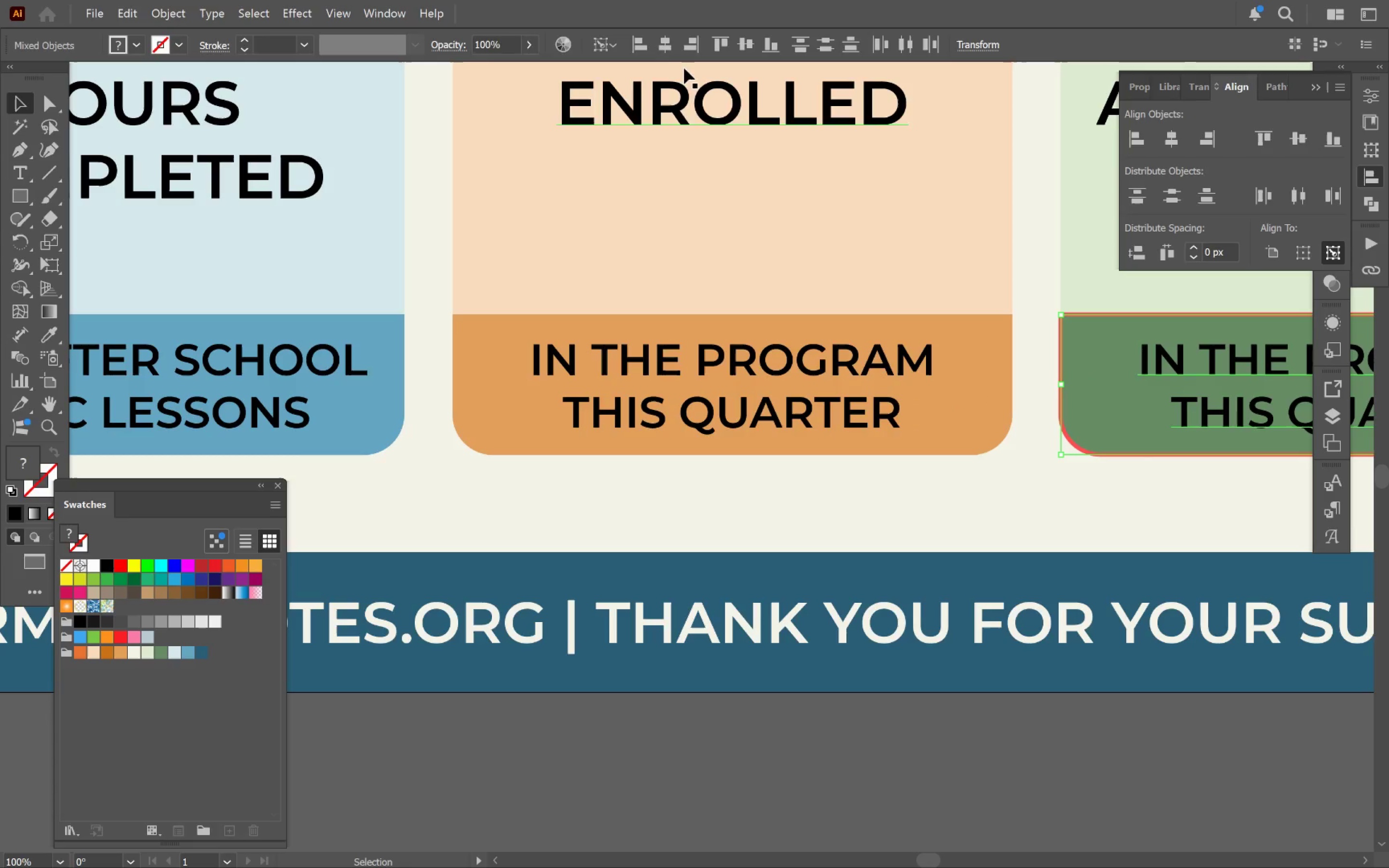 
hold_key(key=Space, duration=1.53)
 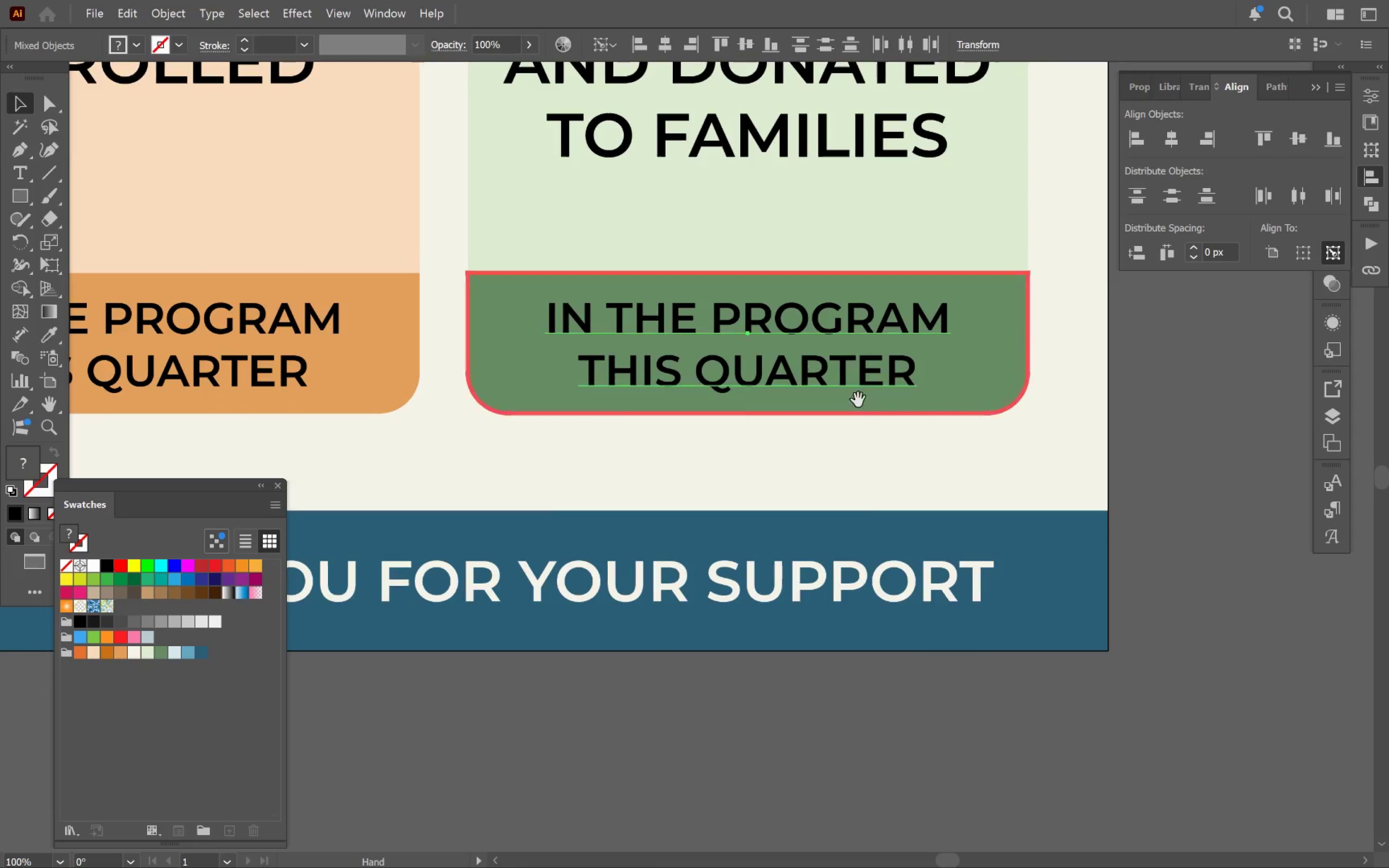 
left_click_drag(start_coordinate=[1059, 400], to_coordinate=[478, 377])
 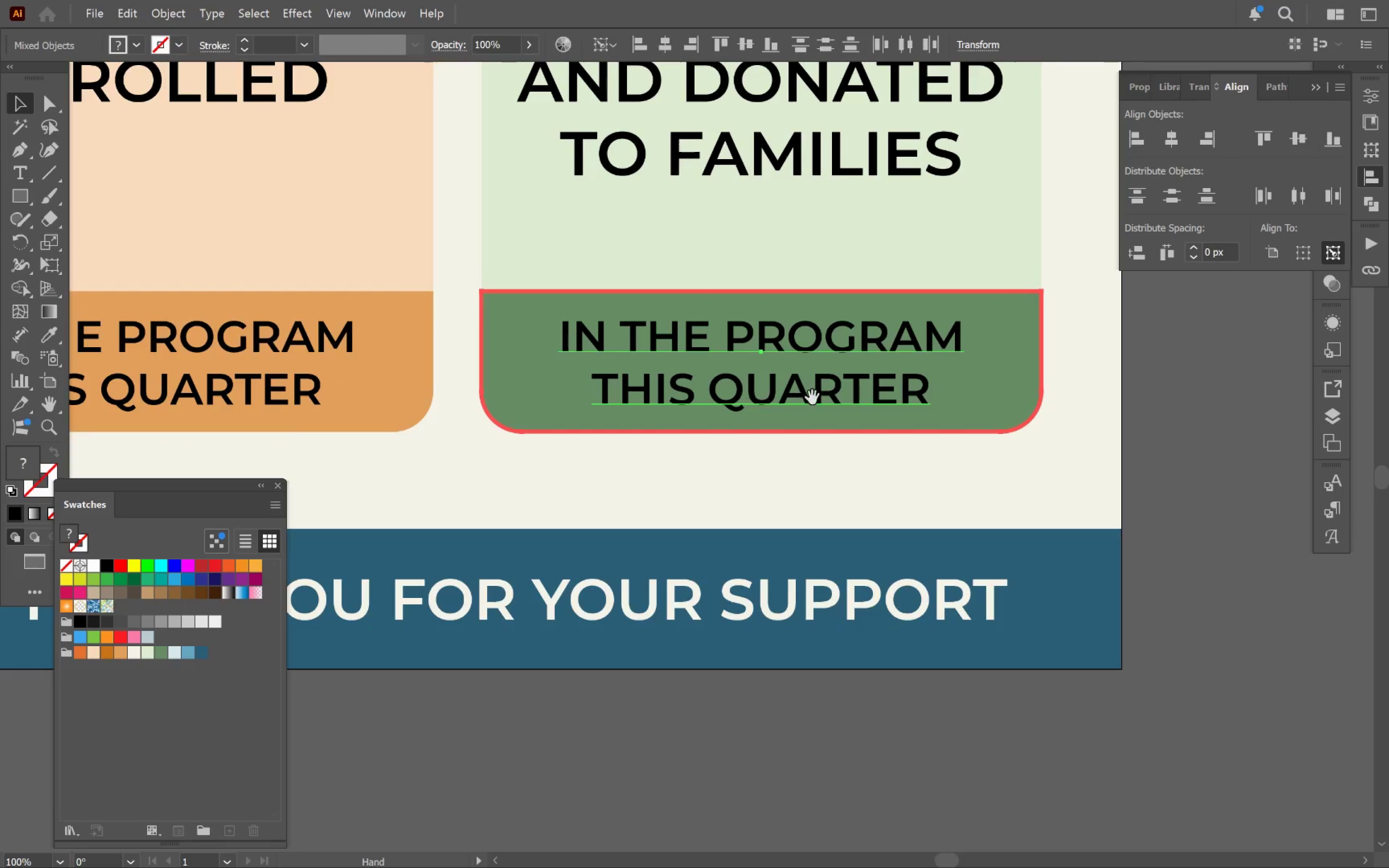 
left_click_drag(start_coordinate=[812, 397], to_coordinate=[799, 380])
 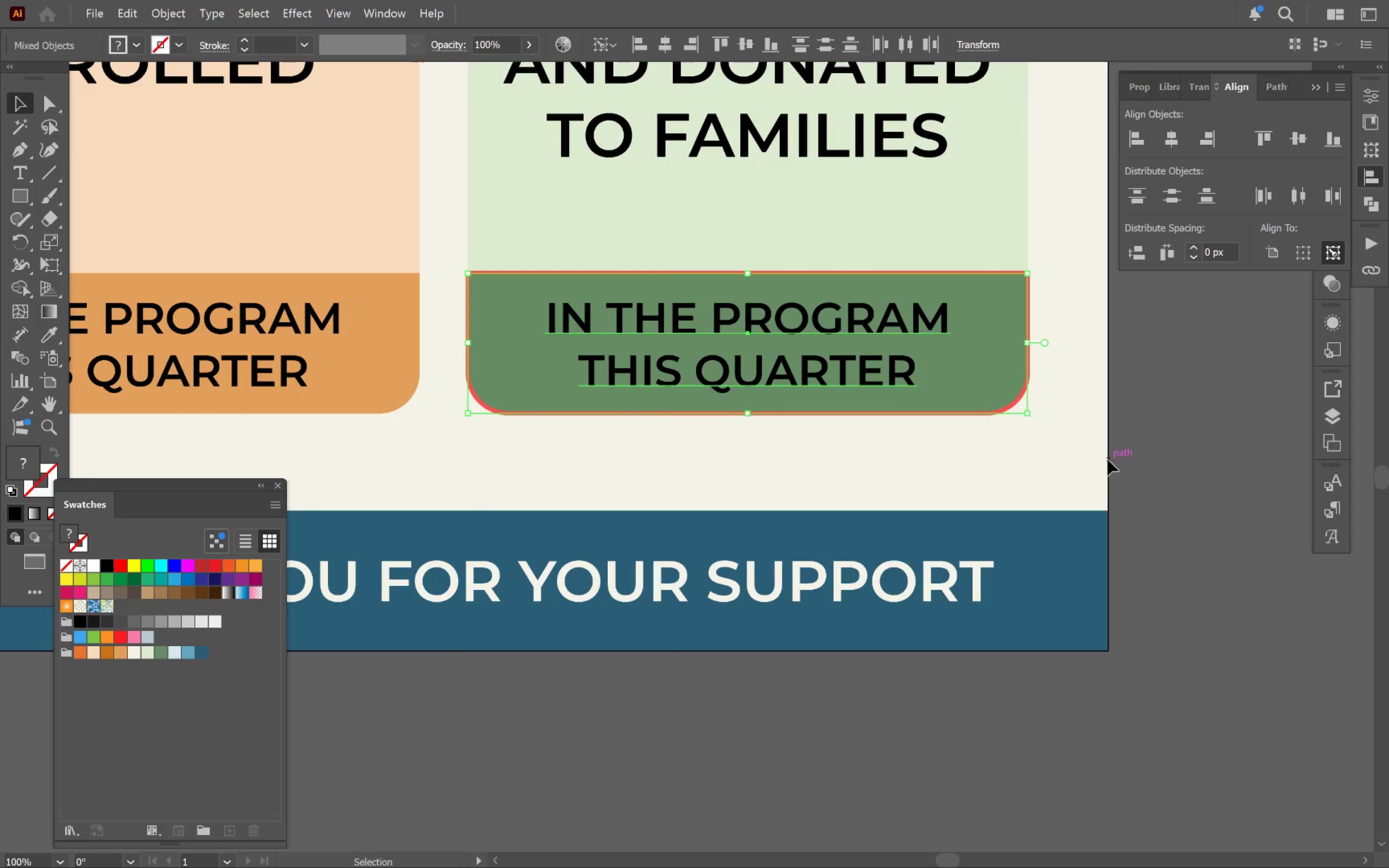 
hold_key(key=Space, duration=0.58)
 